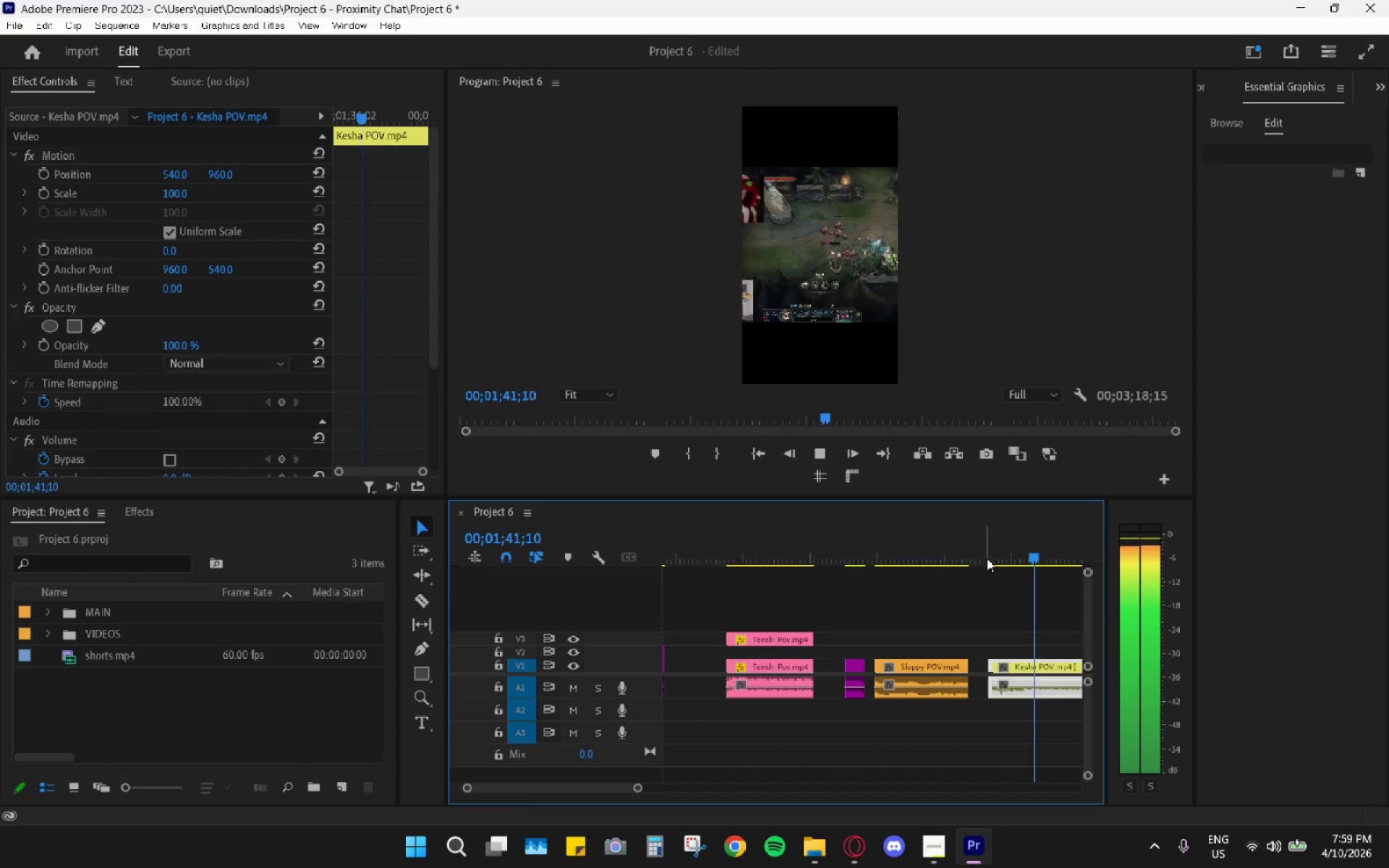 
left_click_drag(start_coordinate=[172, 176], to_coordinate=[770, 236])
 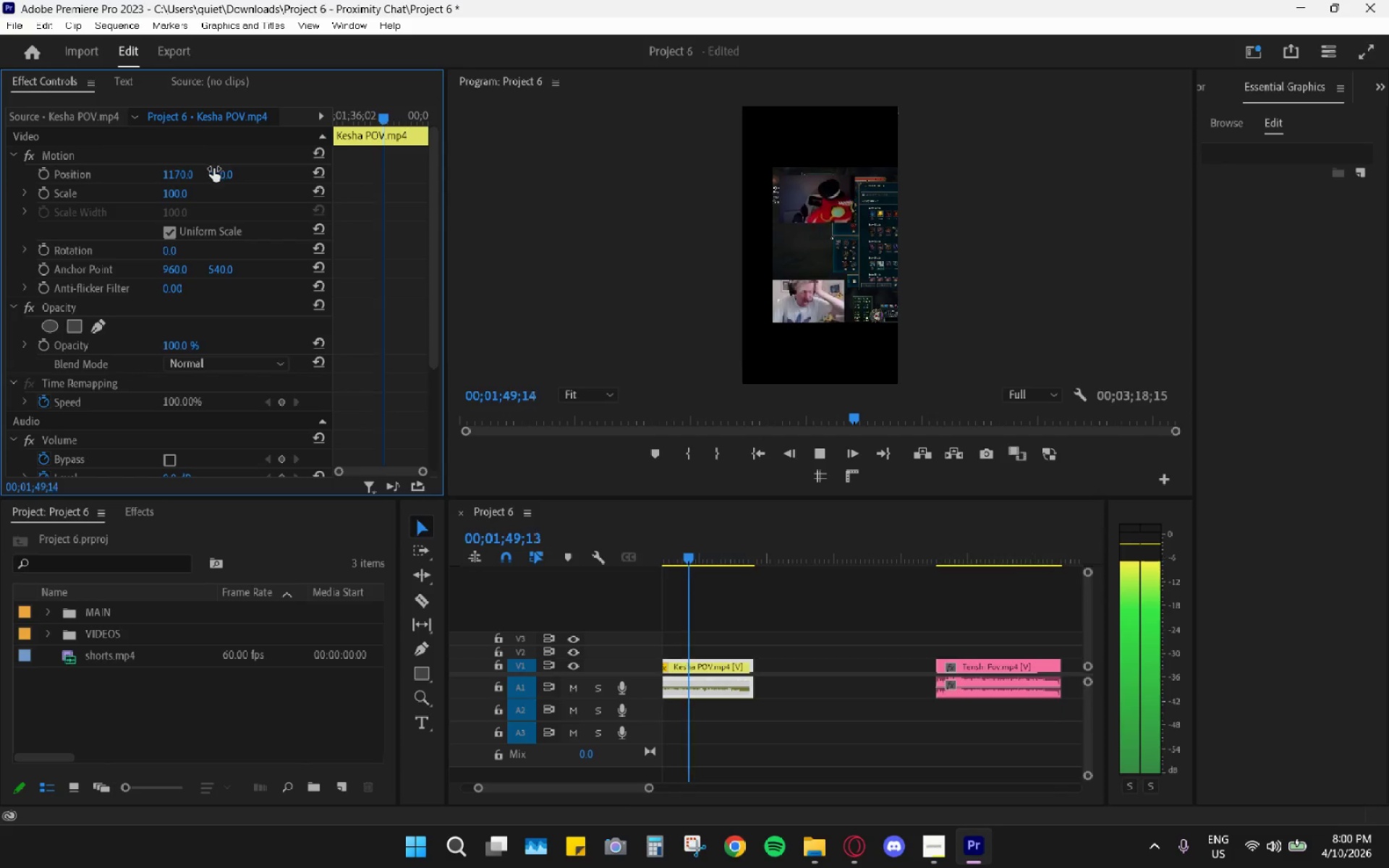 
left_click_drag(start_coordinate=[212, 176], to_coordinate=[320, 187])
 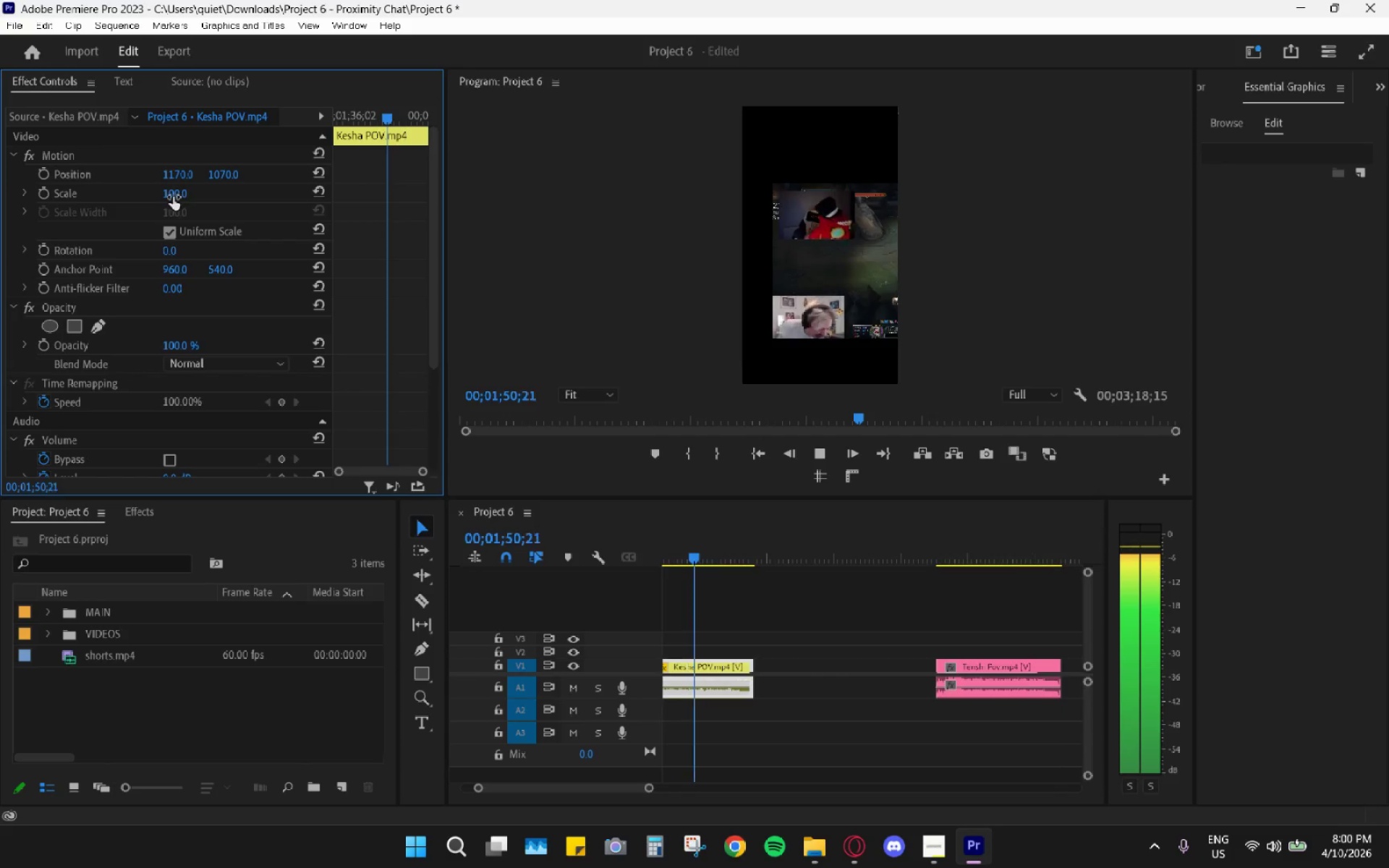 
left_click_drag(start_coordinate=[179, 194], to_coordinate=[263, 179])
 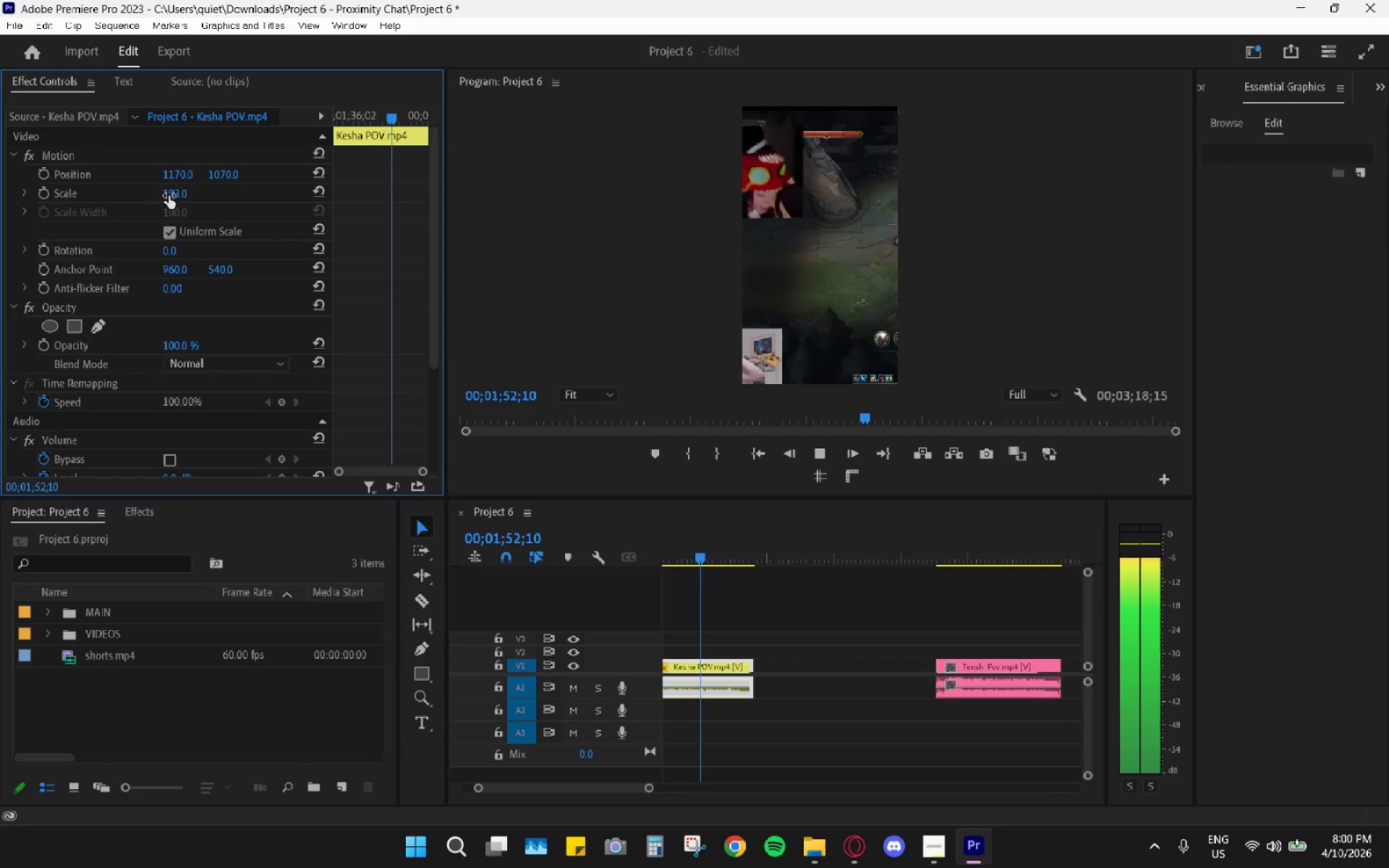 
left_click_drag(start_coordinate=[179, 167], to_coordinate=[776, 193])
 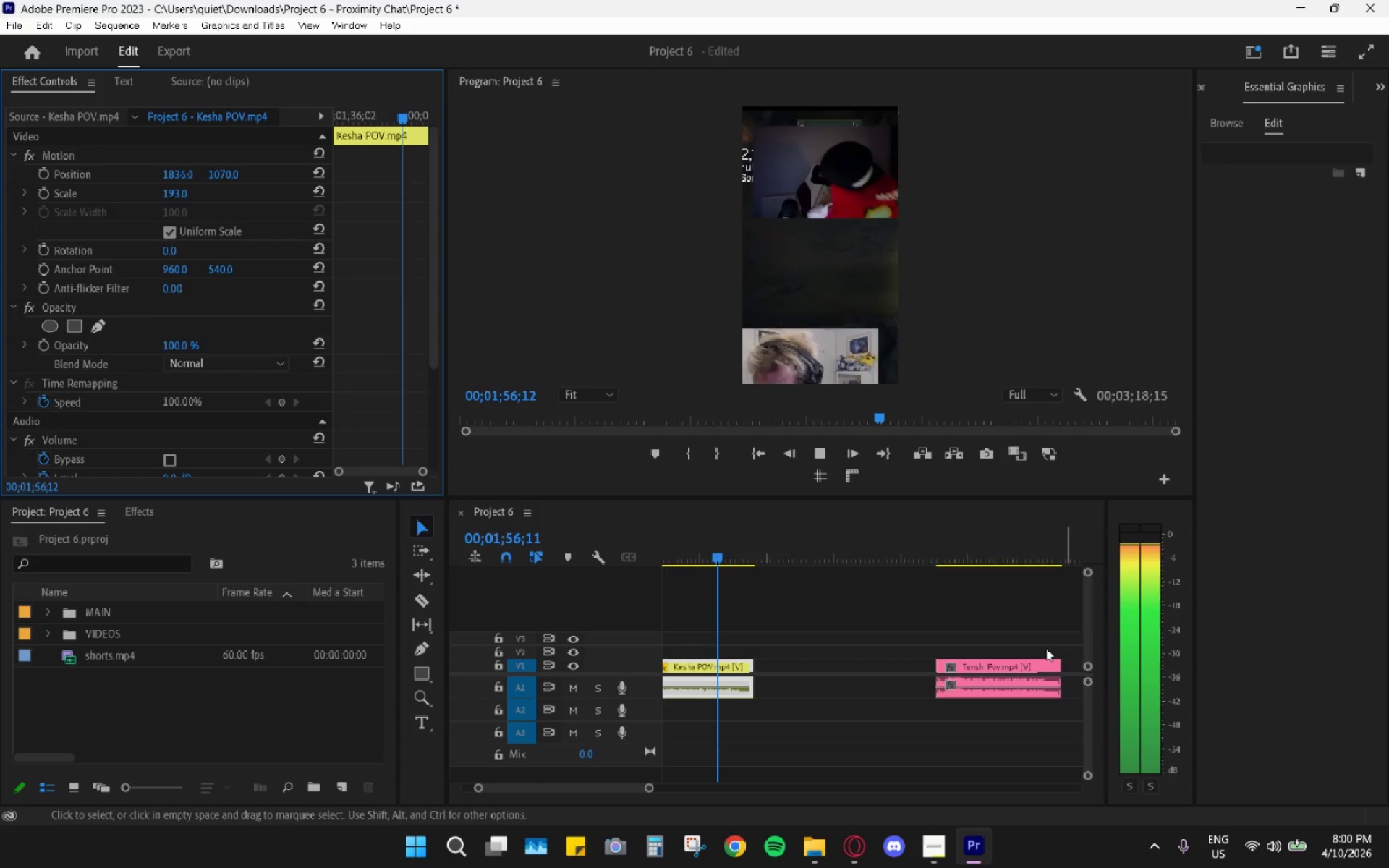 
key(Space)
 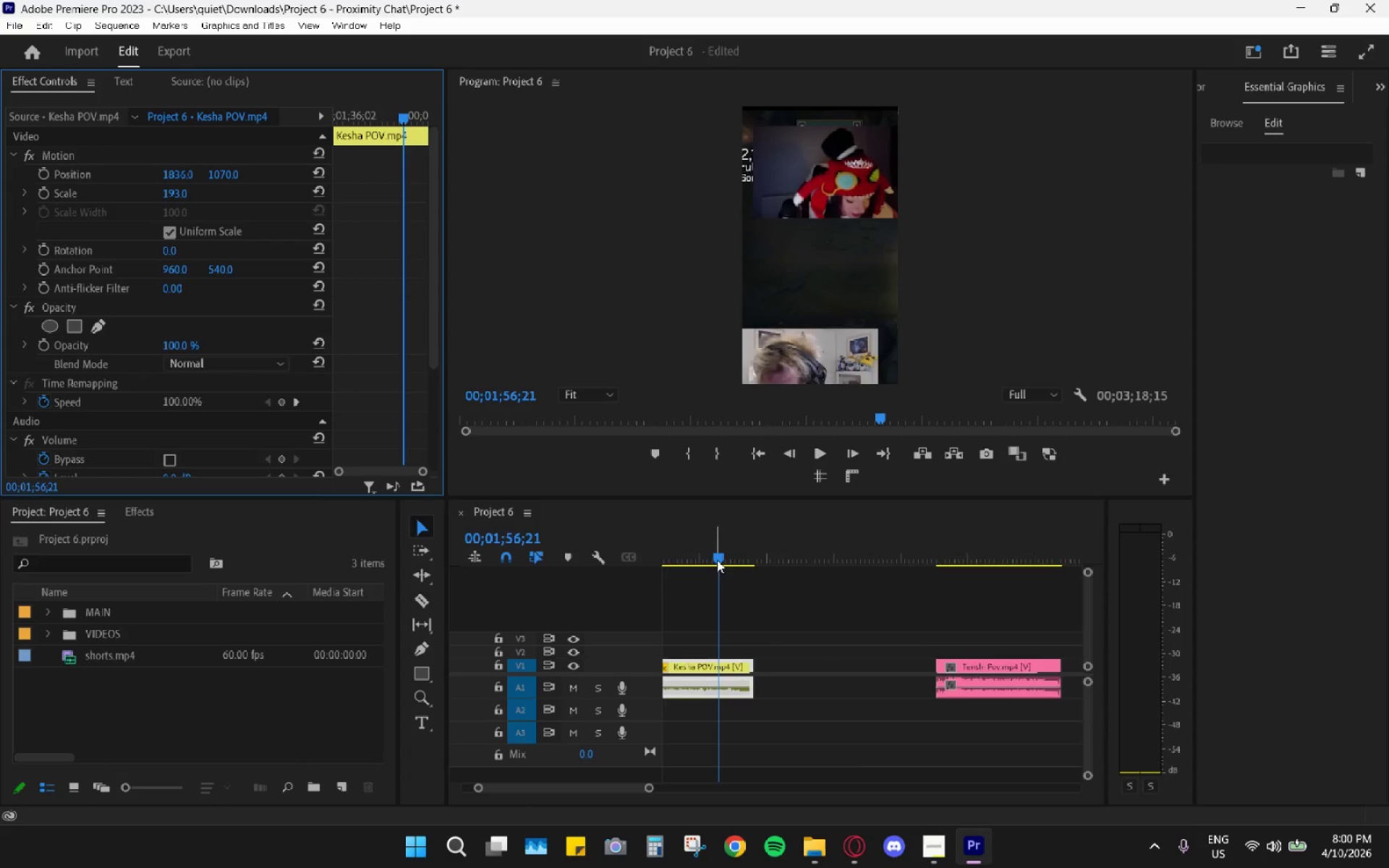 
left_click_drag(start_coordinate=[713, 552], to_coordinate=[682, 542])
 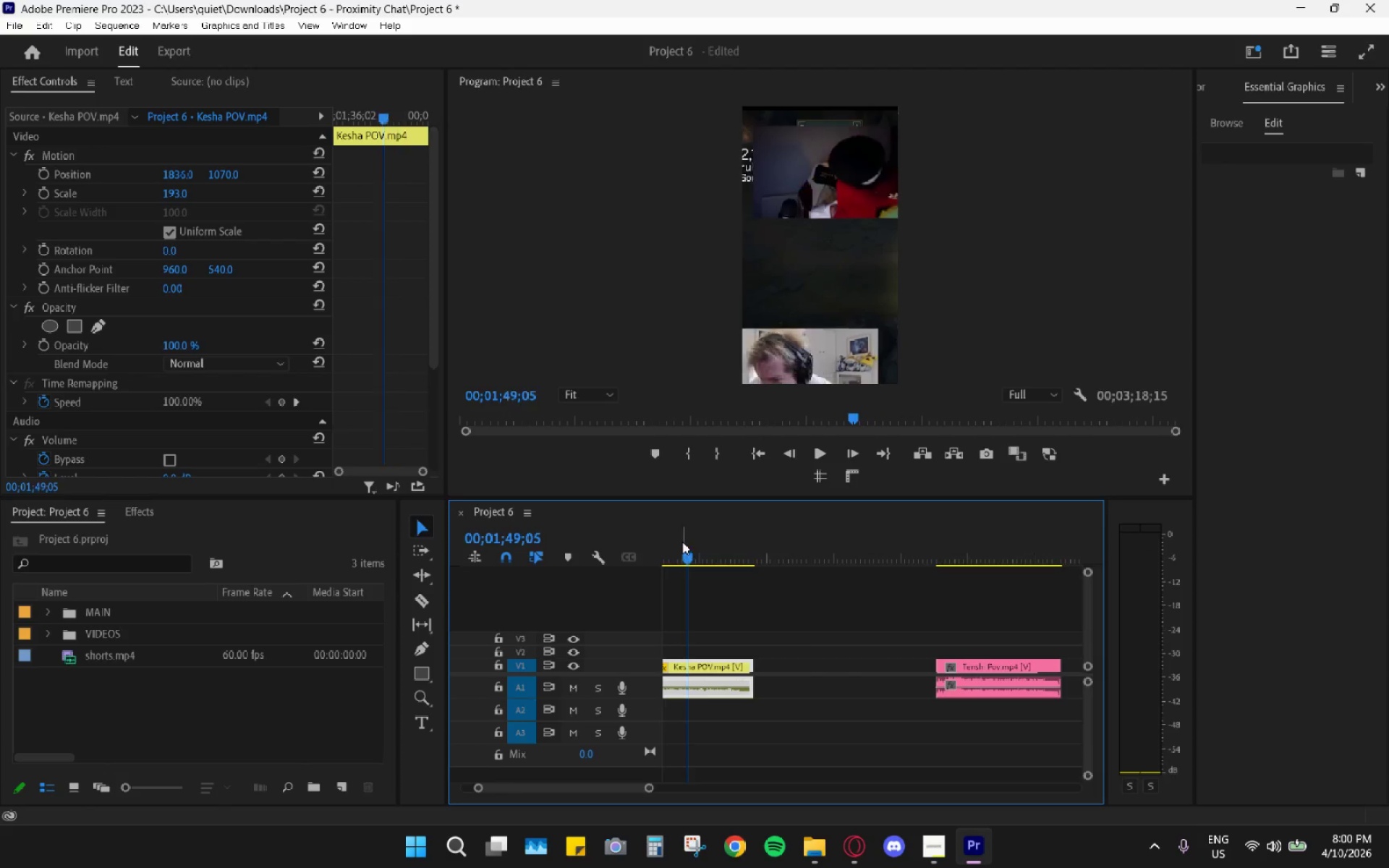 
key(Space)
 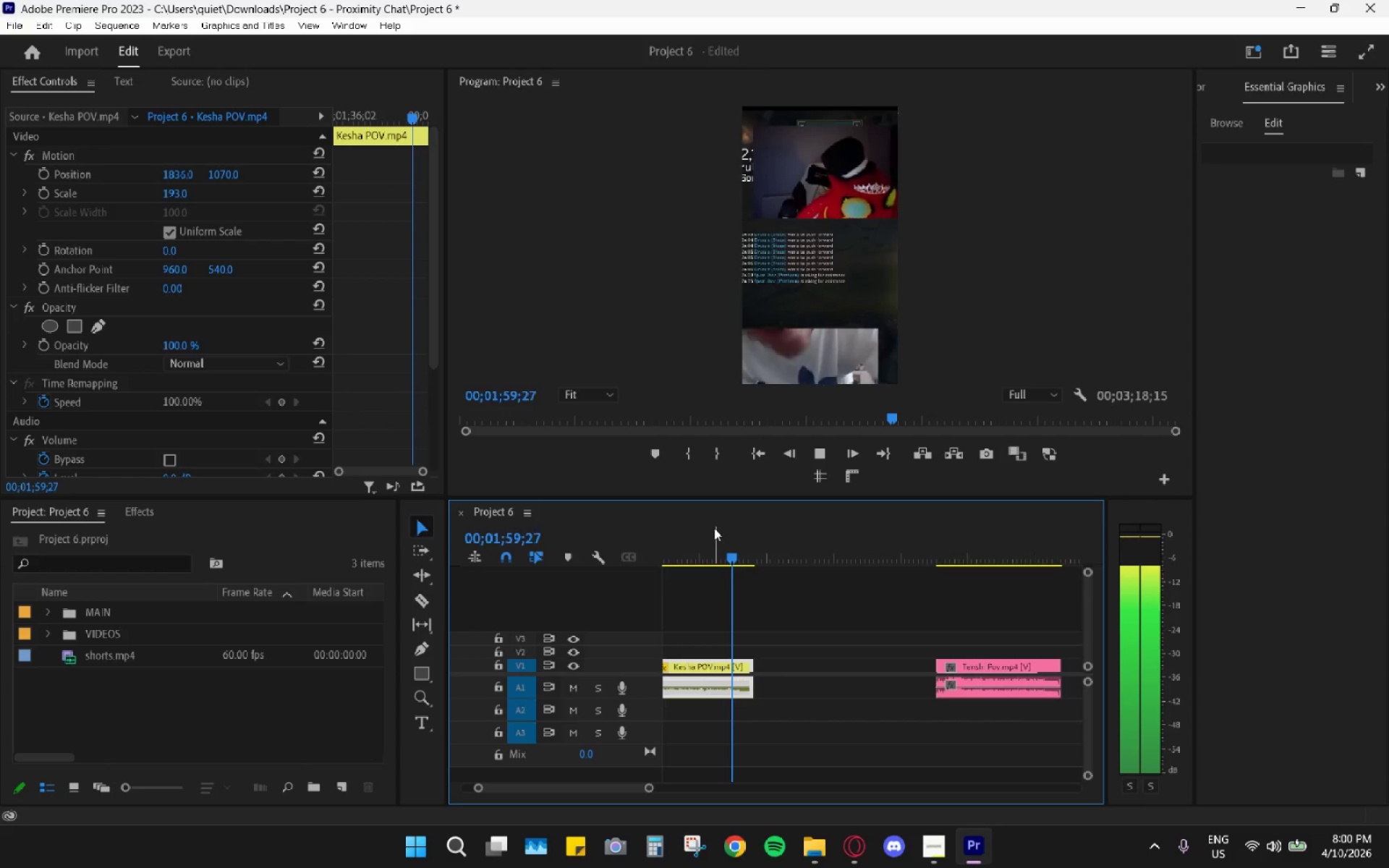 
wait(15.98)
 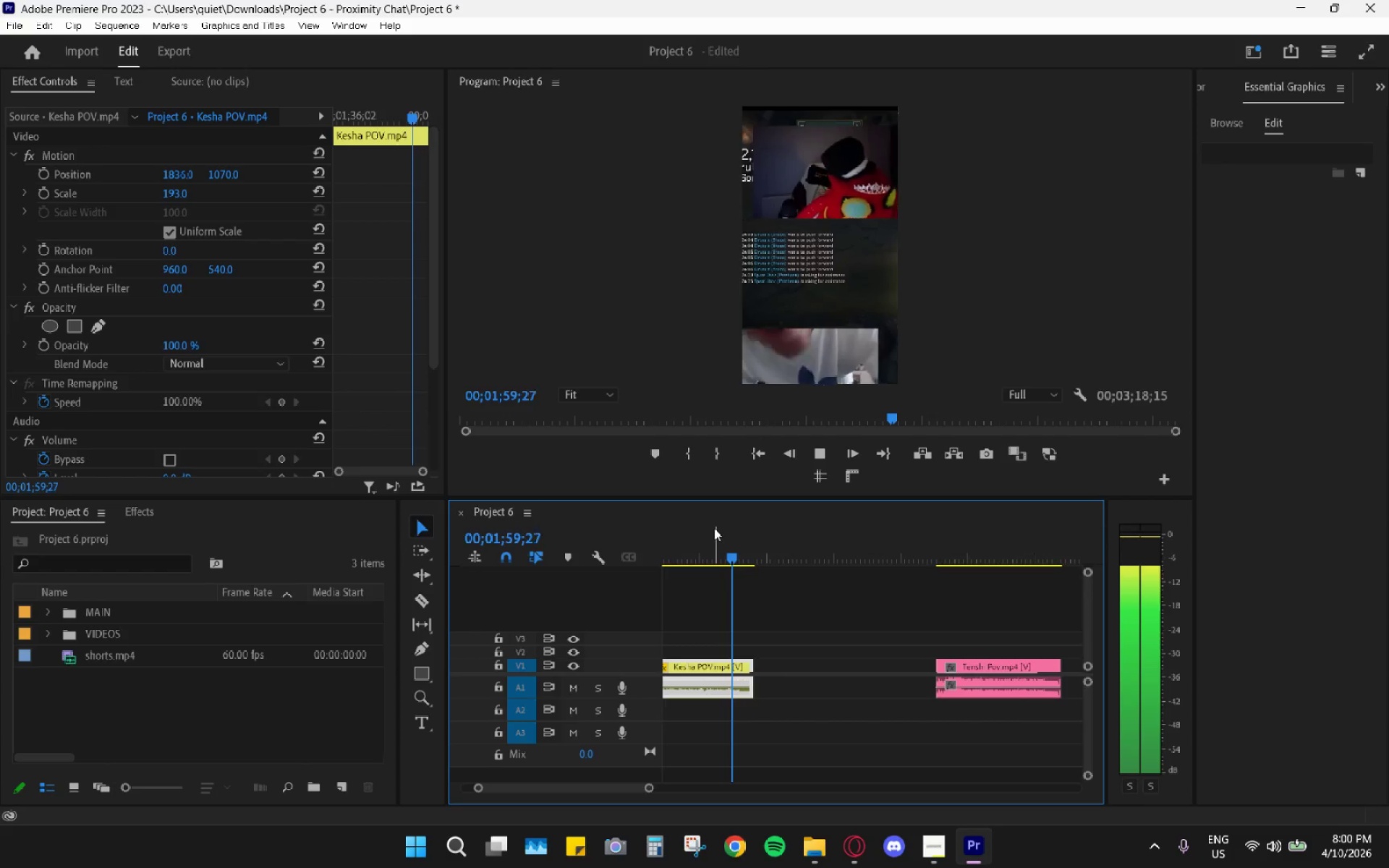 
key(Space)
 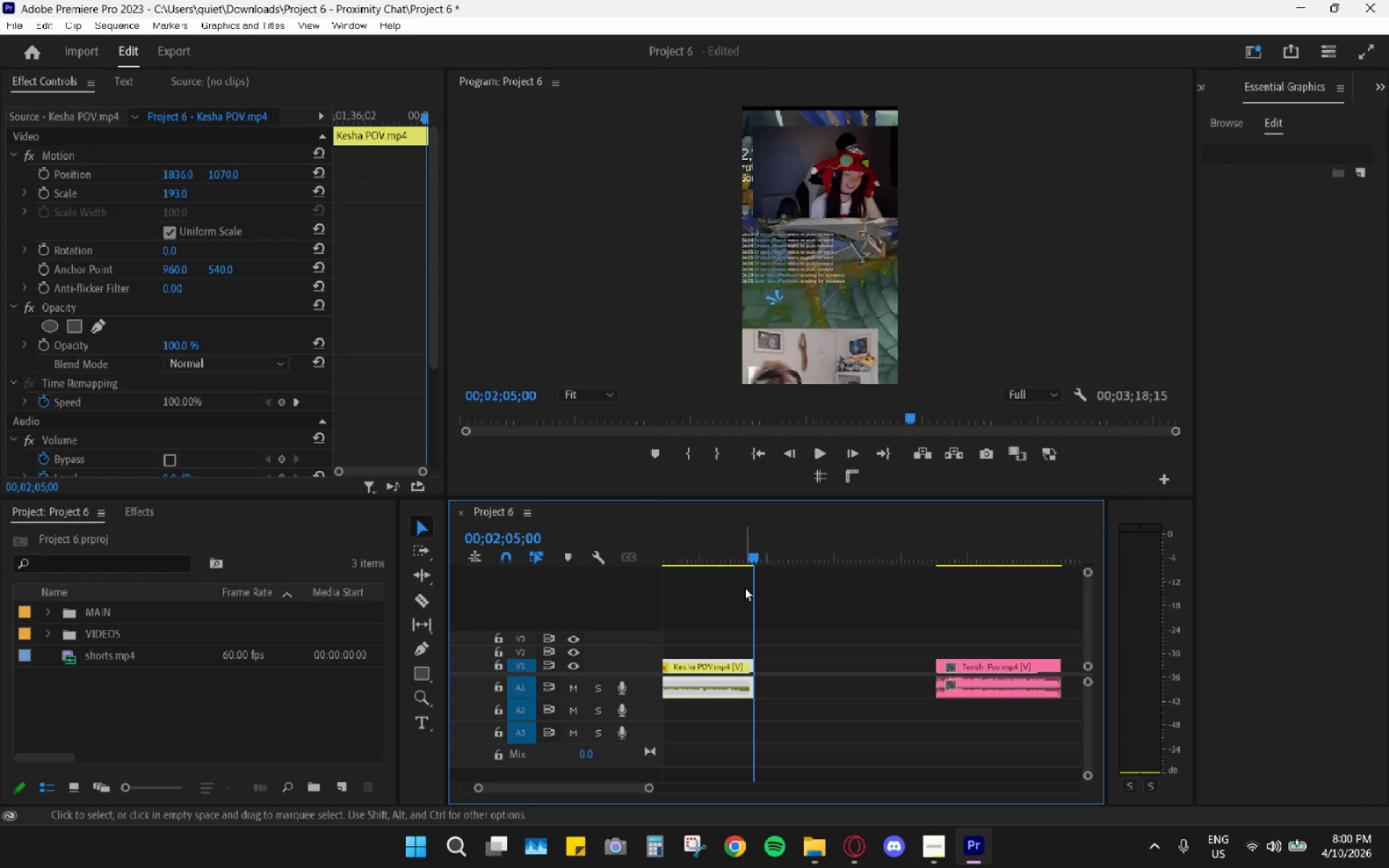 
hold_key(key=AltLeft, duration=0.52)
scroll: coordinate [783, 634], scroll_direction: down, amount: 3.0
 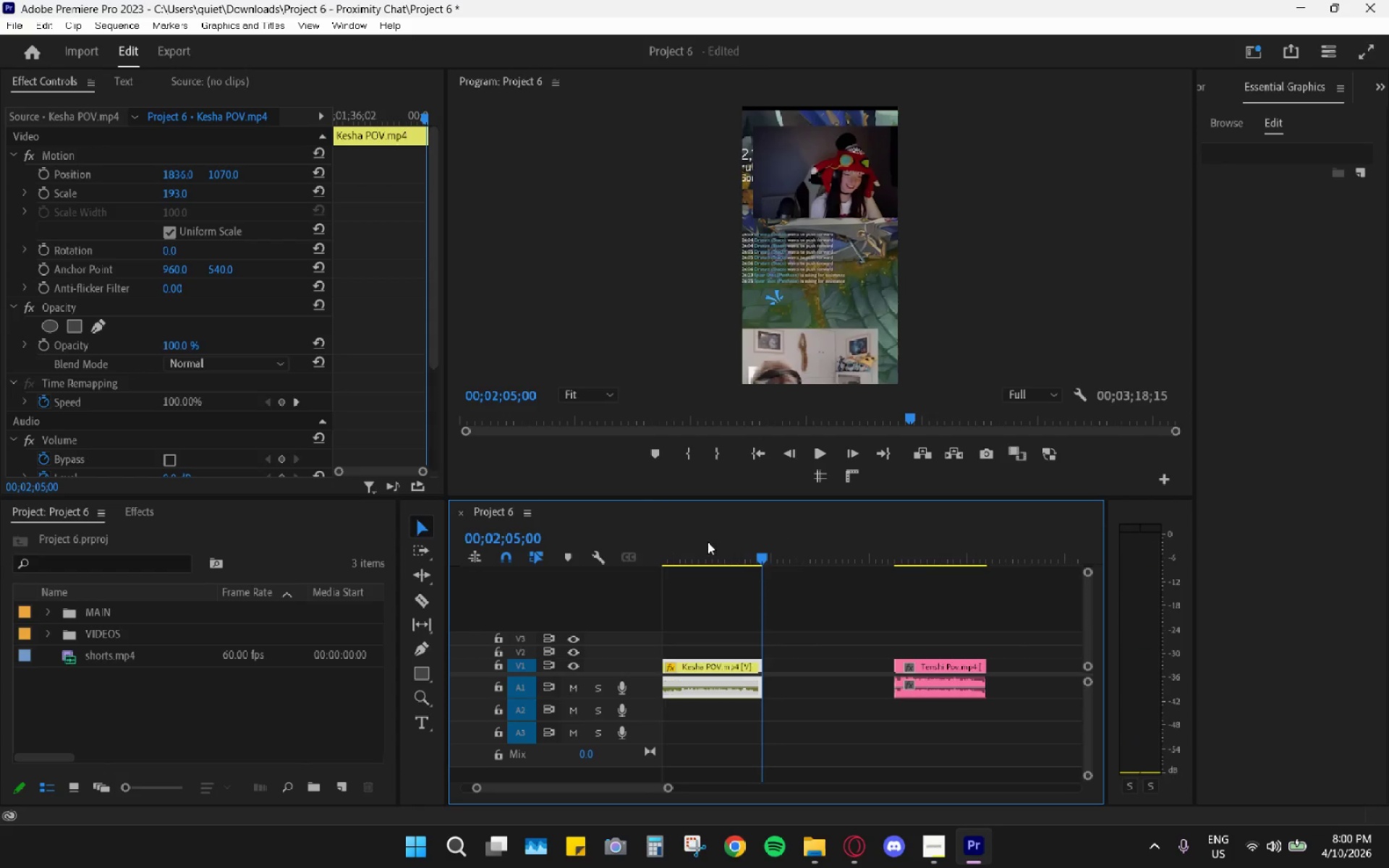 
left_click_drag(start_coordinate=[742, 556], to_coordinate=[761, 559])
 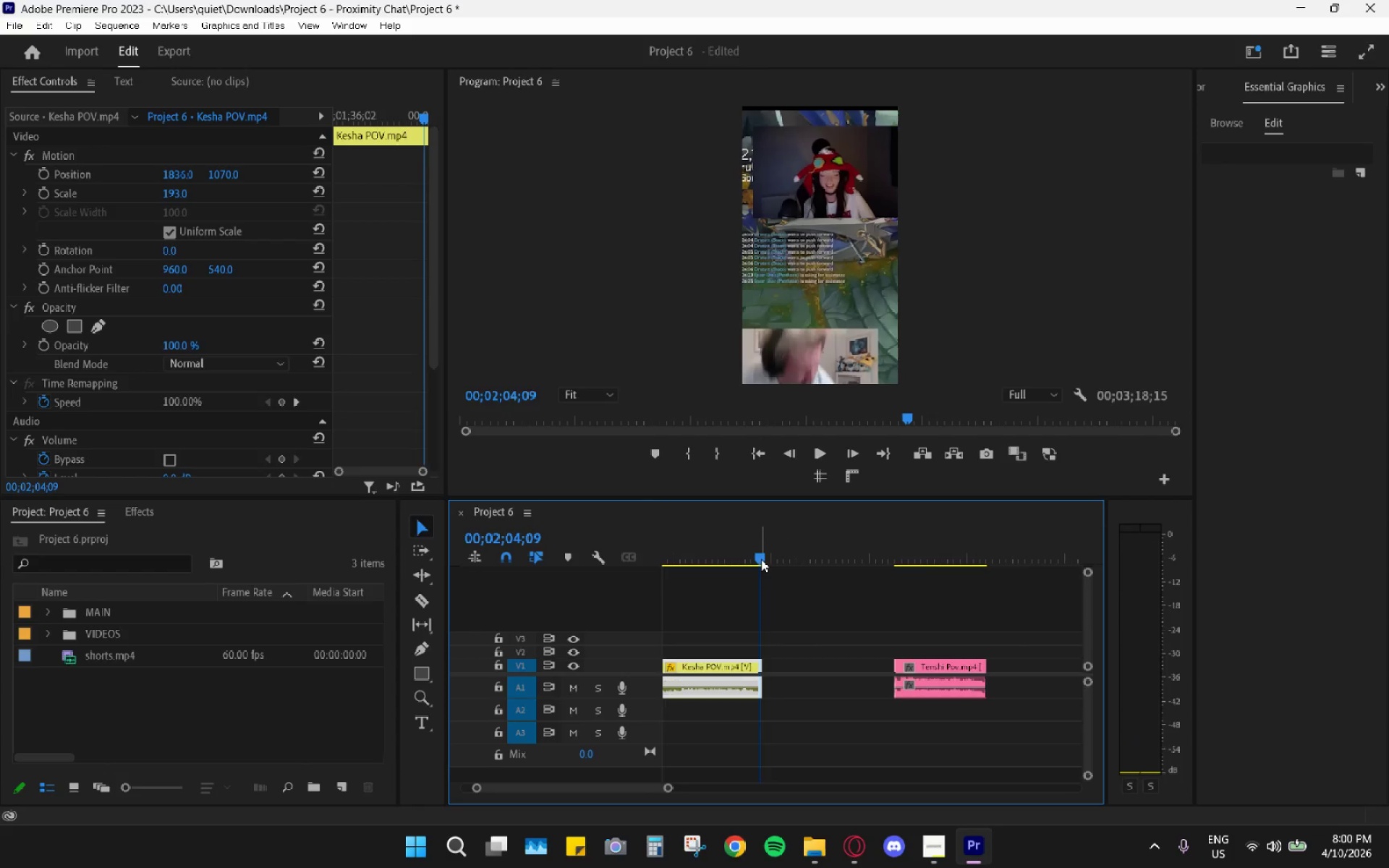 
key(Space)
 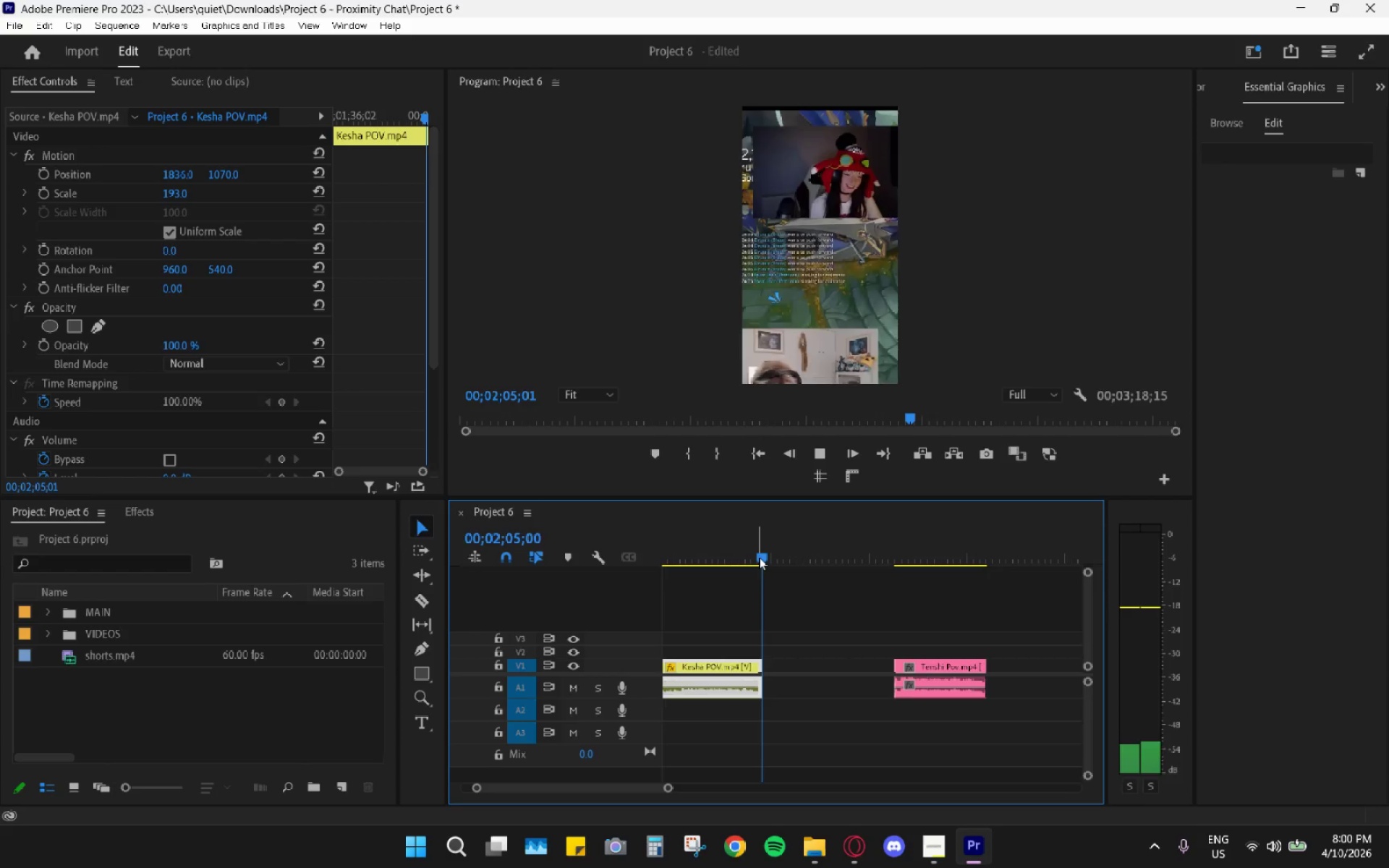 
key(Space)
 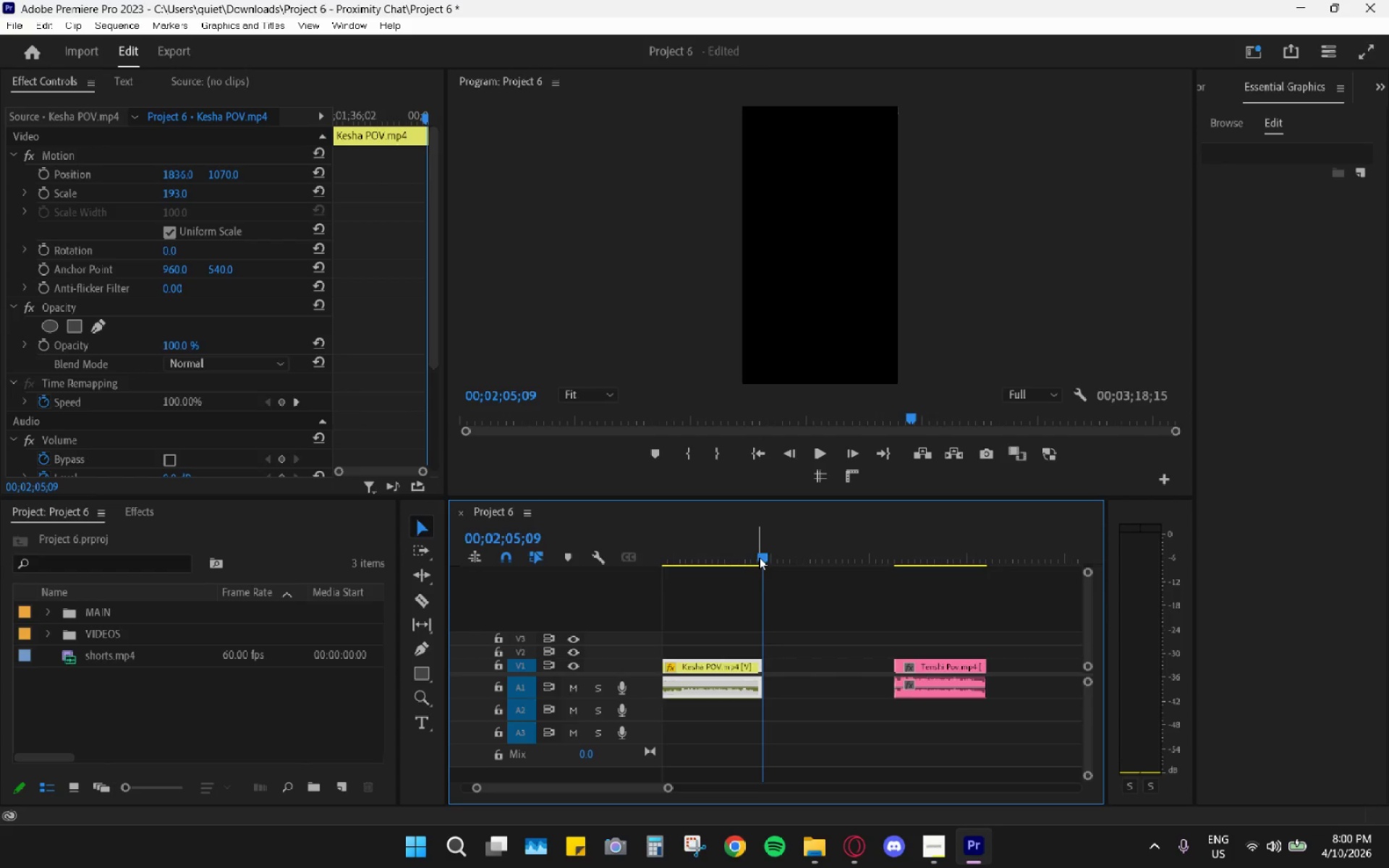 
hold_key(key=AltLeft, duration=0.83)
 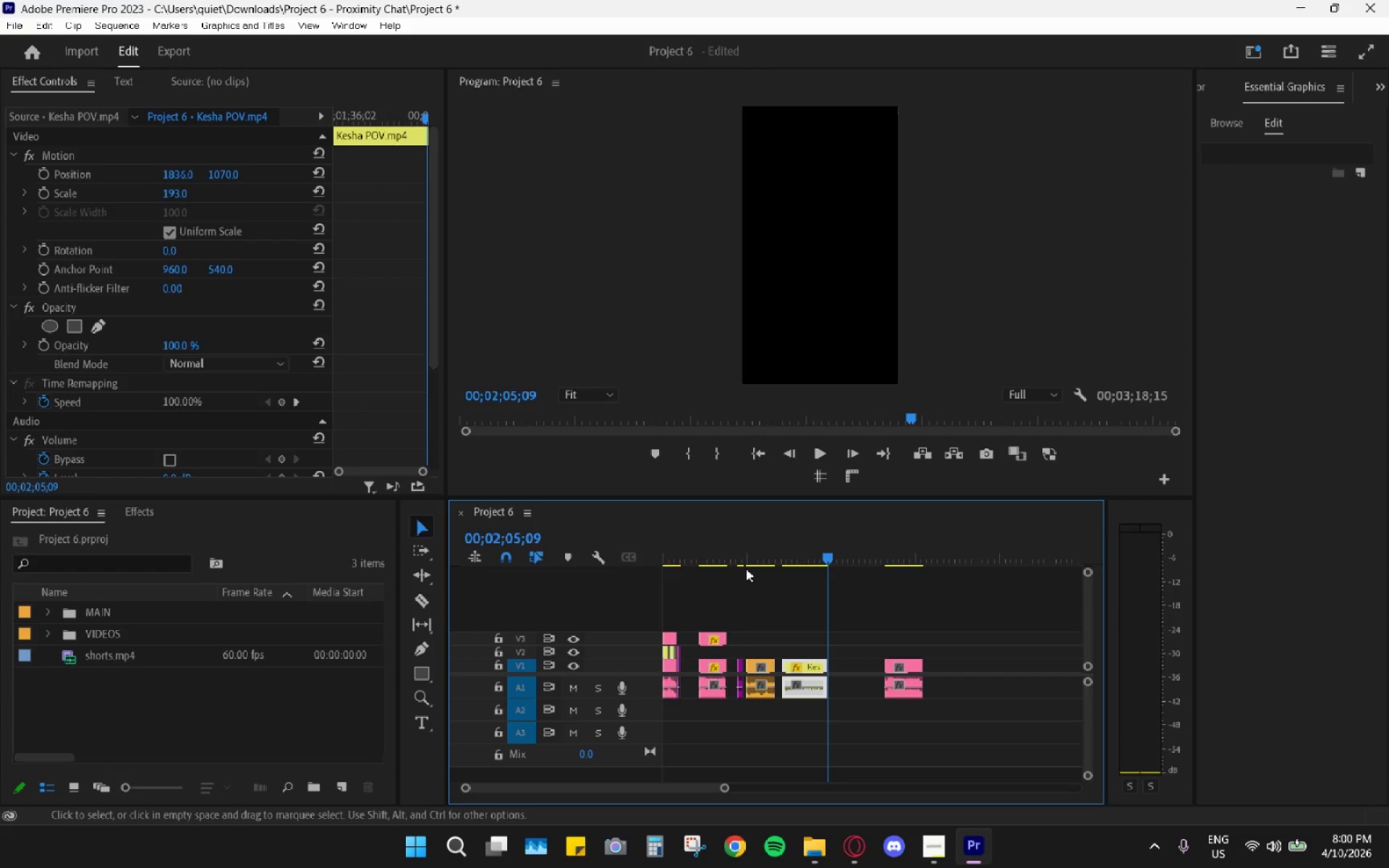 
hold_key(key=AltLeft, duration=0.66)
 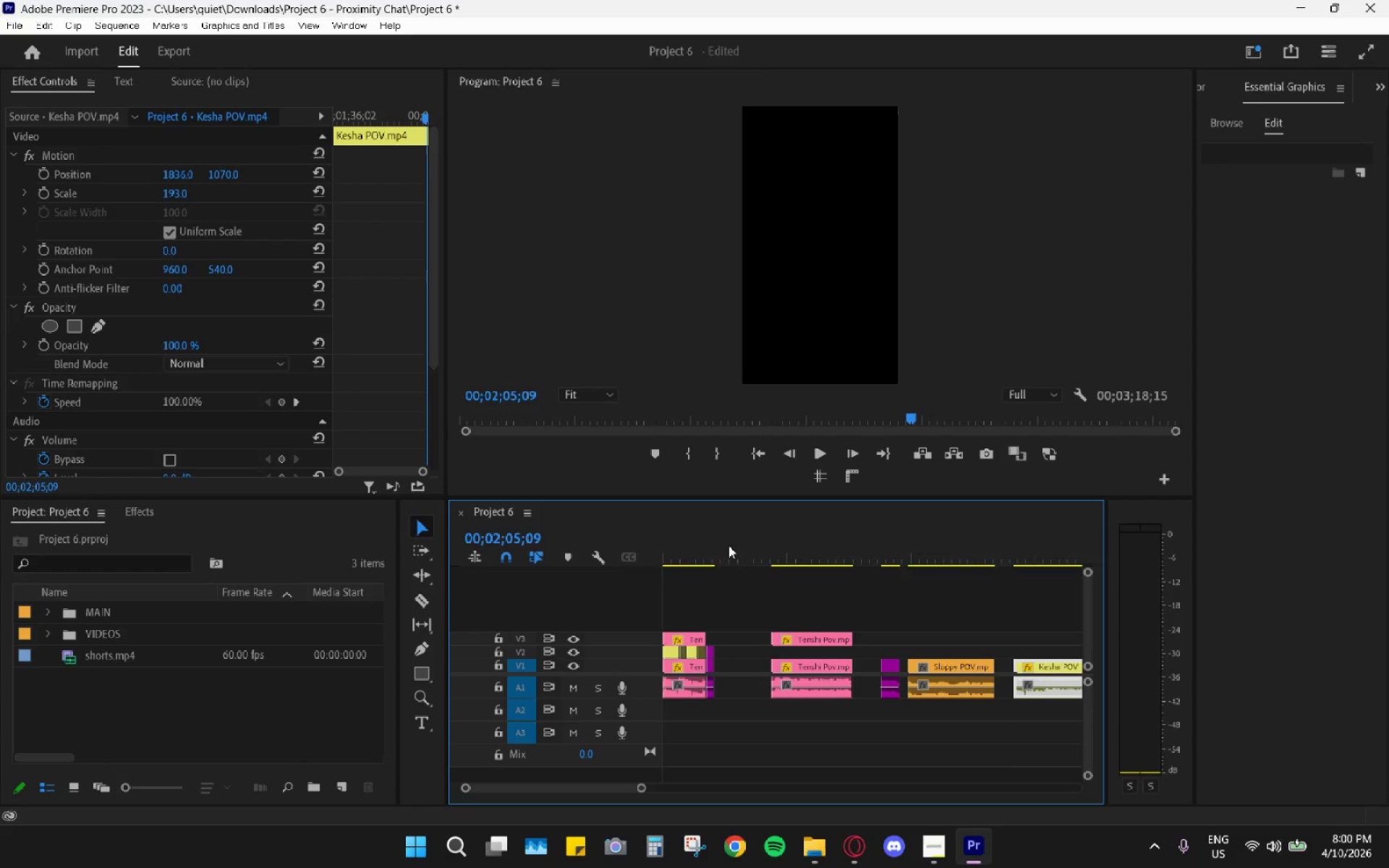 
left_click_drag(start_coordinate=[725, 540], to_coordinate=[721, 541])
 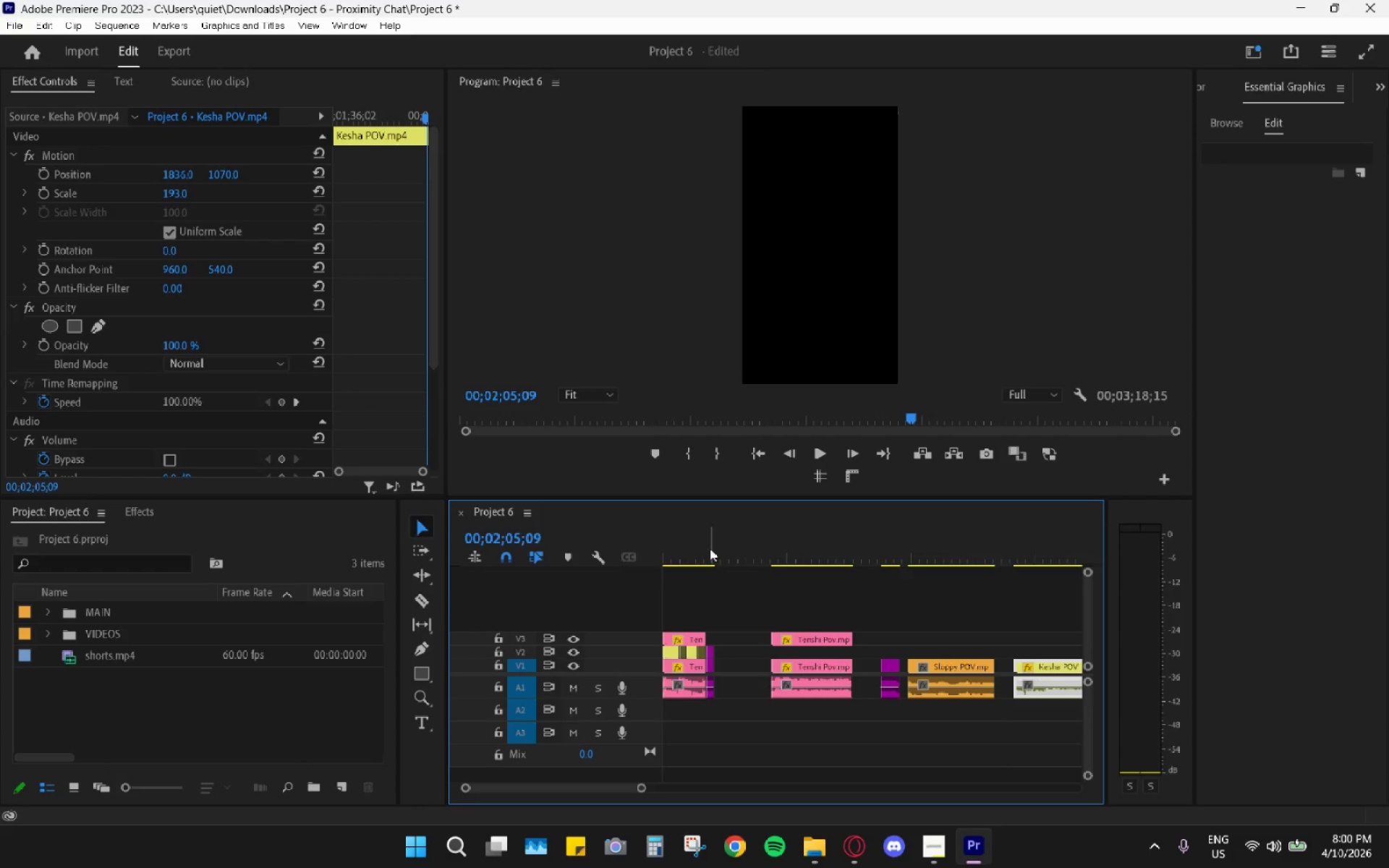 
scroll: coordinate [742, 568], scroll_direction: up, amount: 14.0
 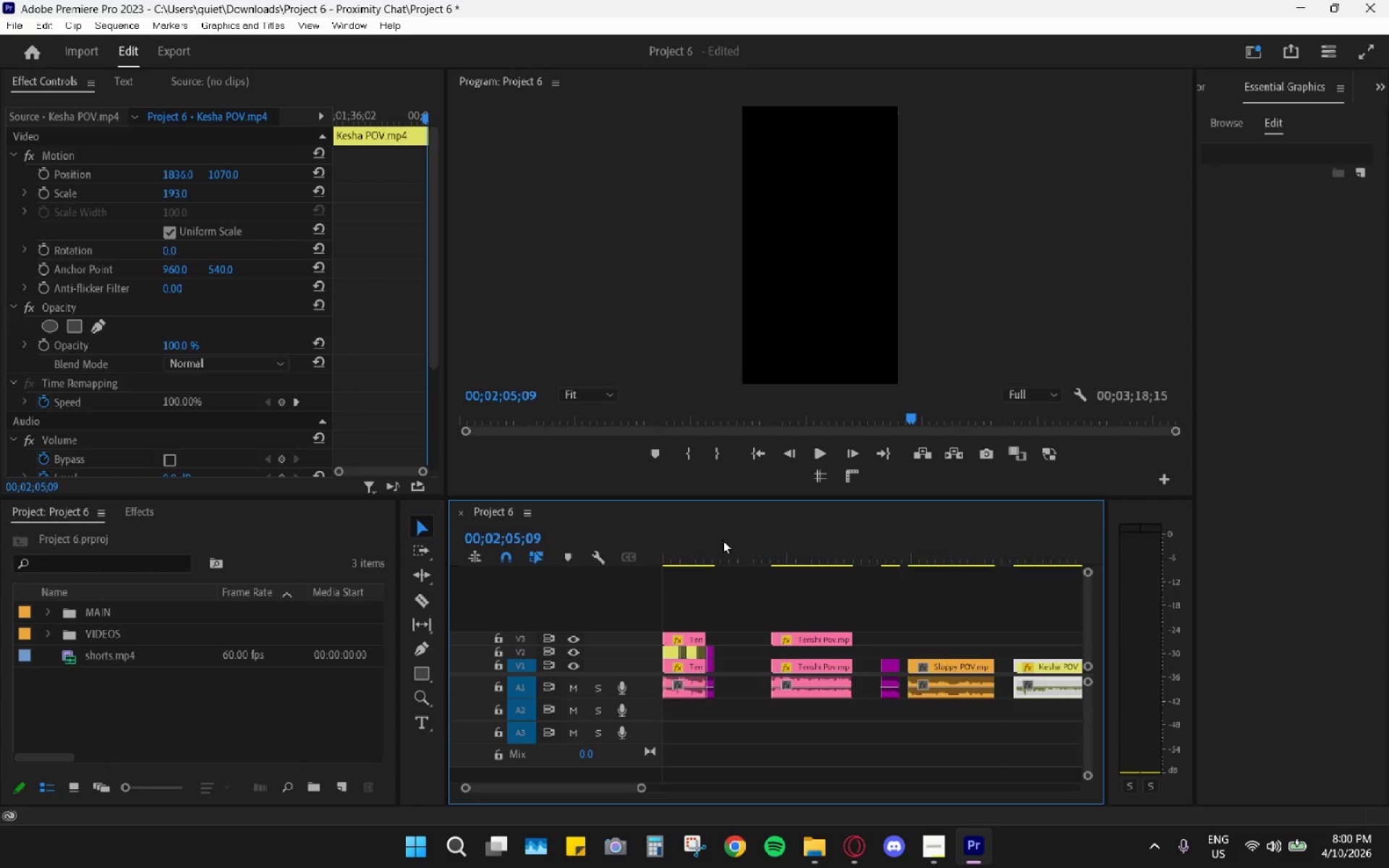 
left_click_drag(start_coordinate=[704, 552], to_coordinate=[688, 553])
 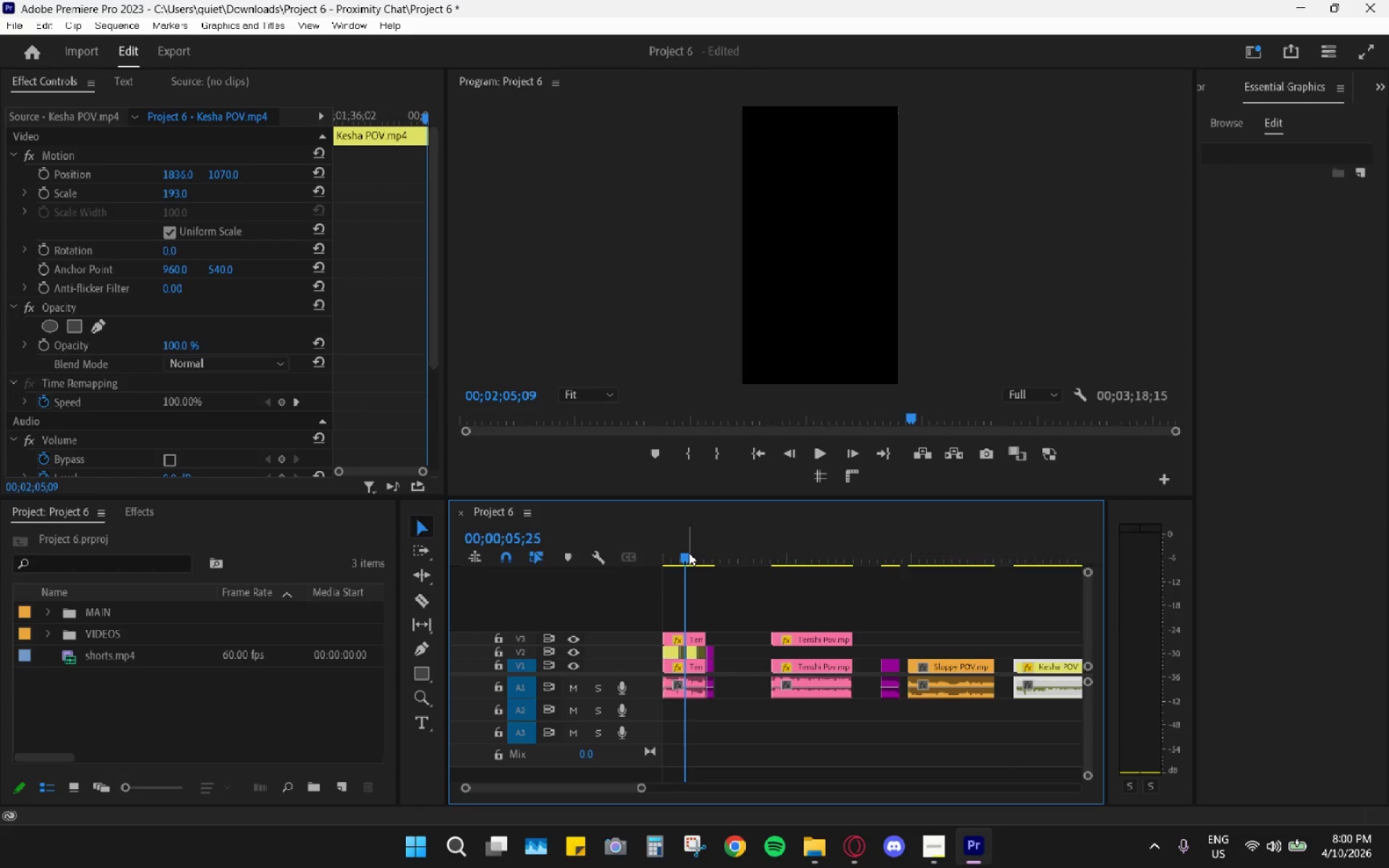 
key(Space)
 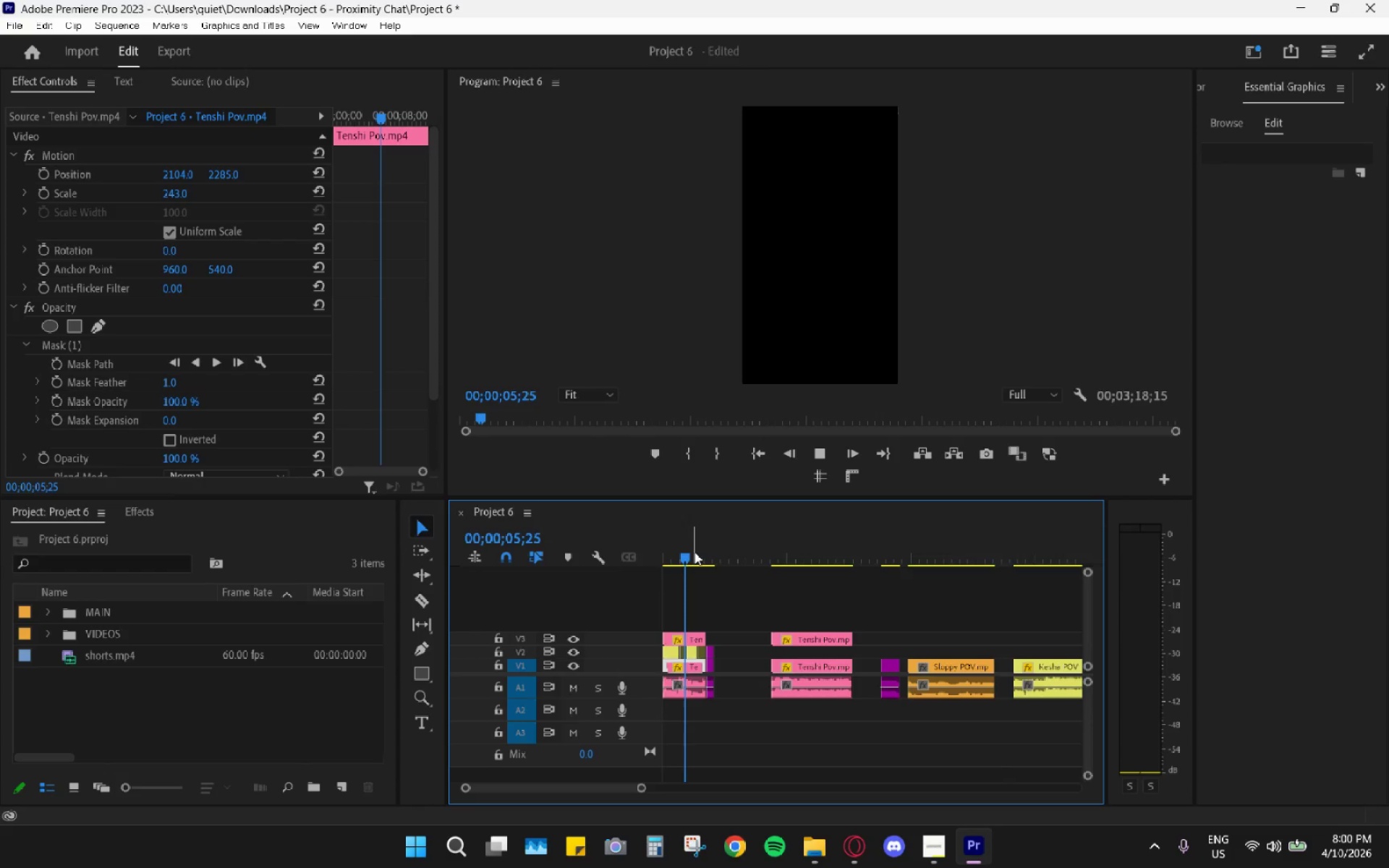 
left_click([696, 551])
 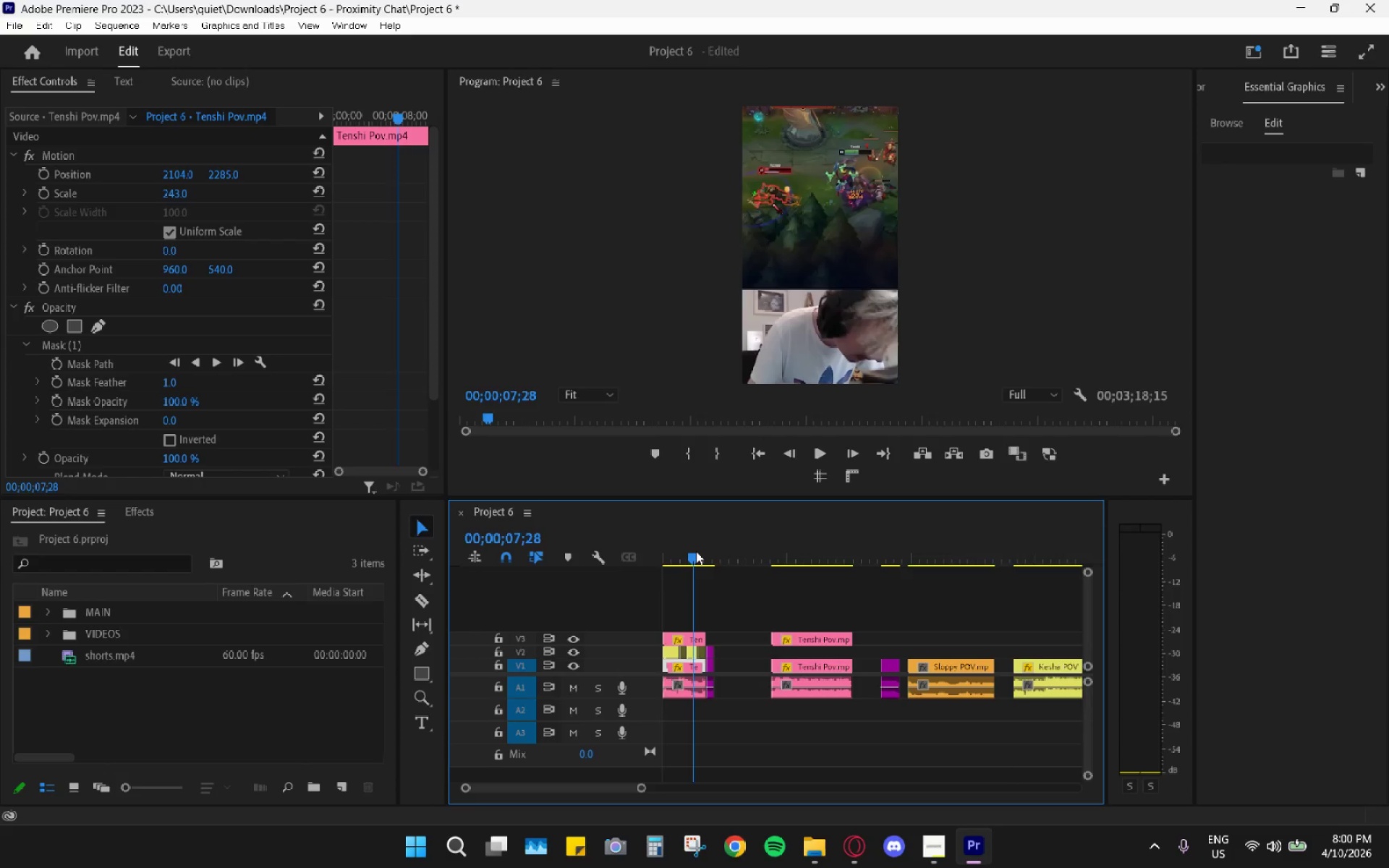 
key(Space)
 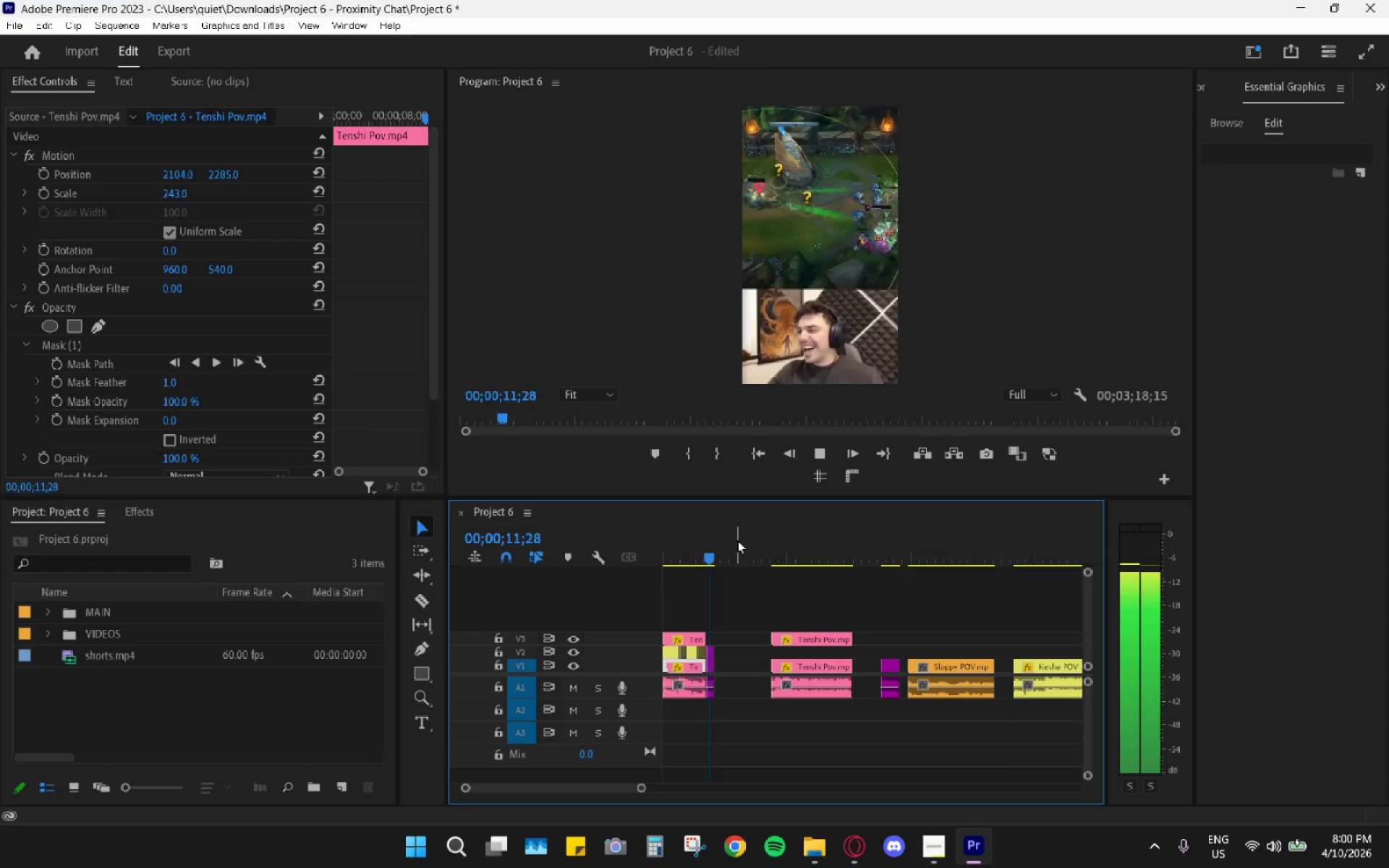 
wait(5.69)
 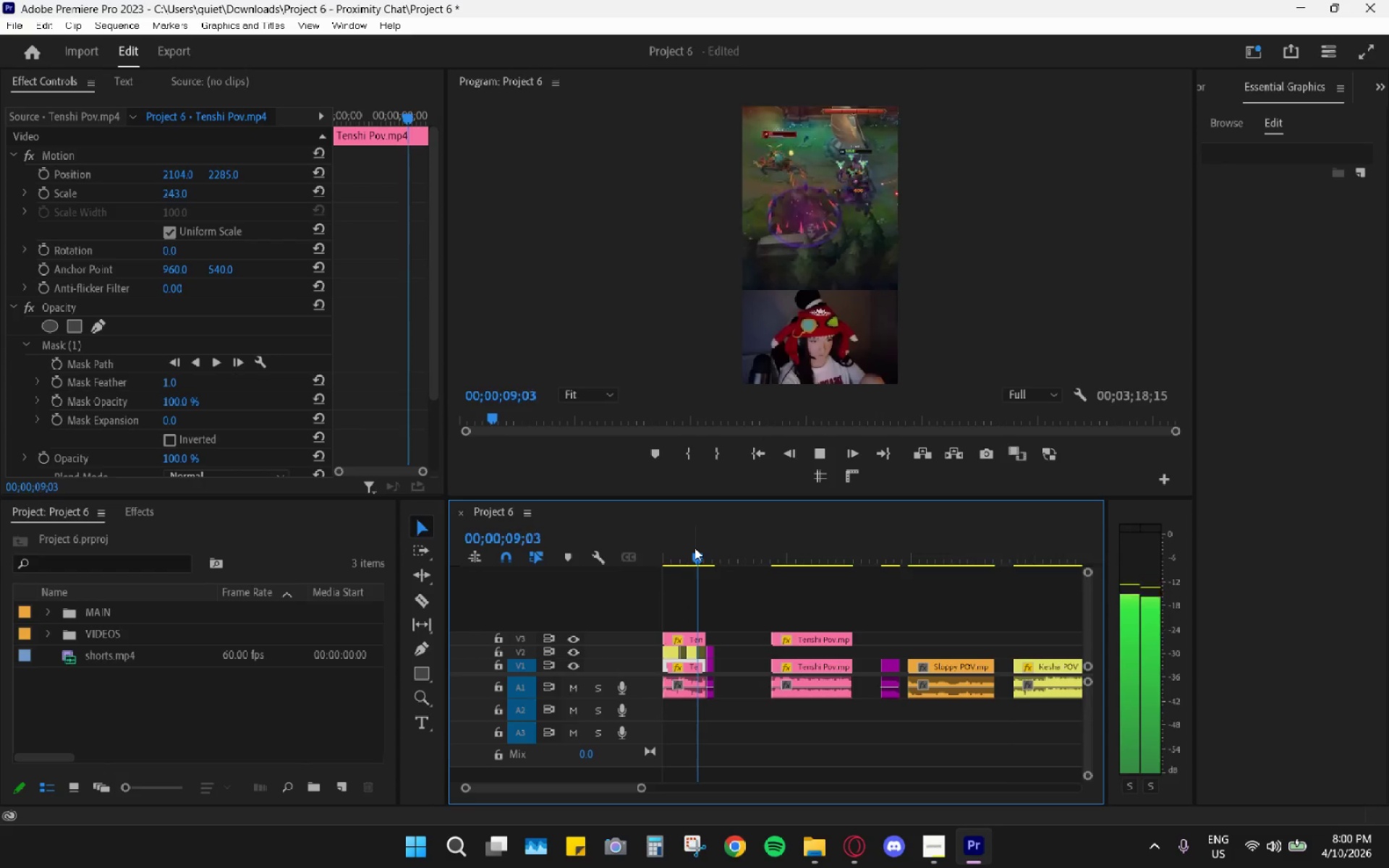 
key(Space)
 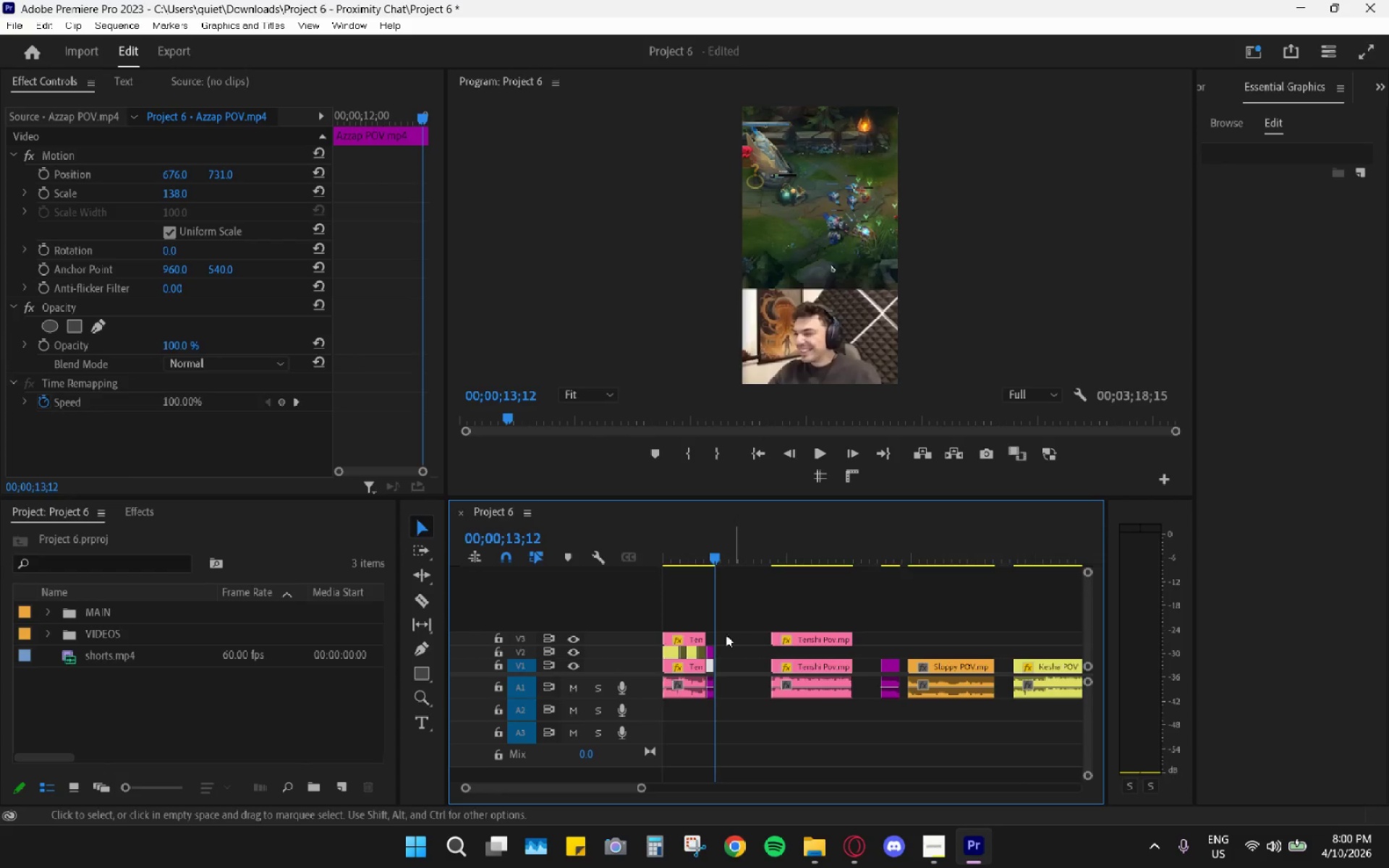 
hold_key(key=AltLeft, duration=0.77)
scroll: coordinate [755, 647], scroll_direction: up, amount: 24.0
 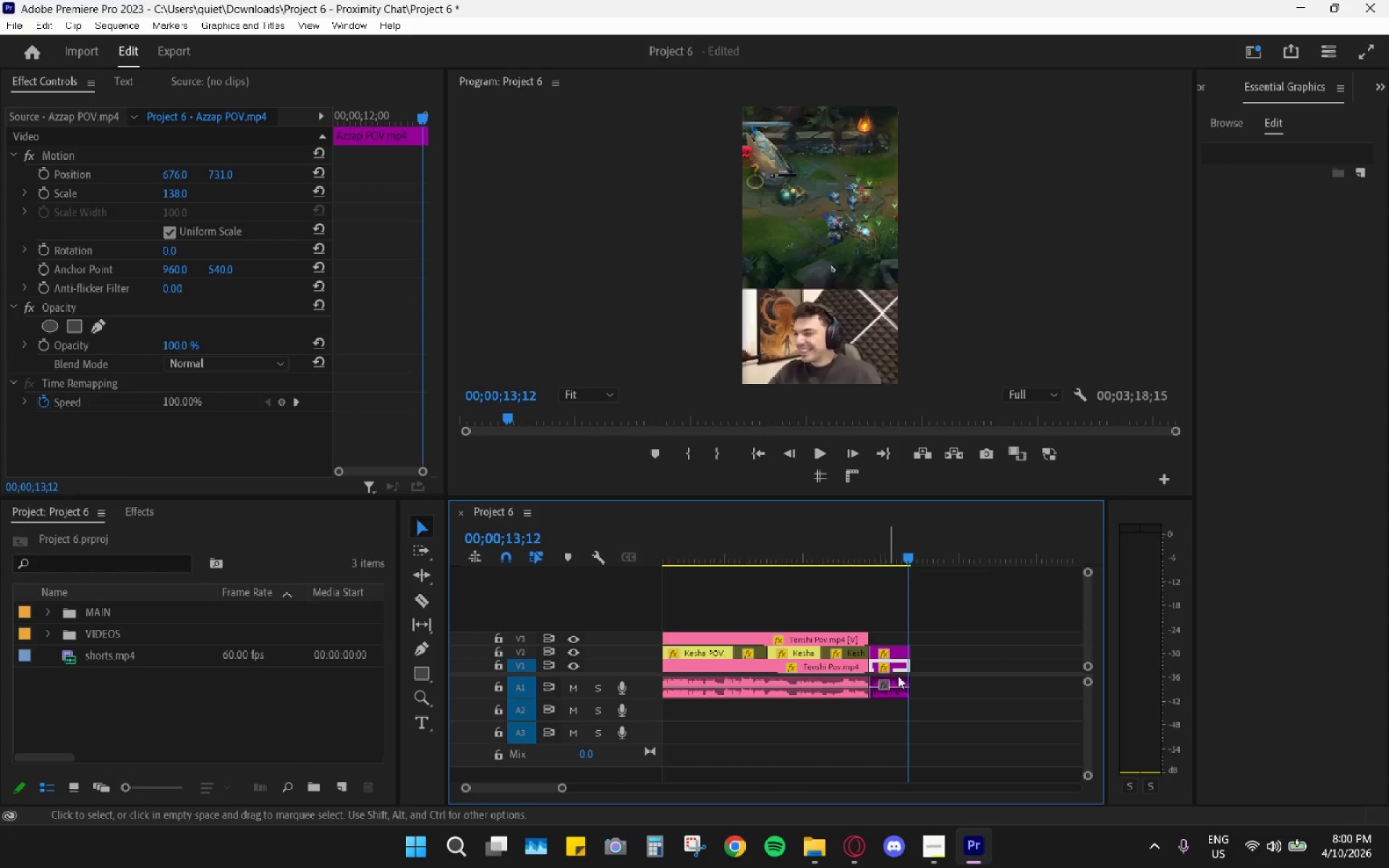 
left_click([895, 649])
 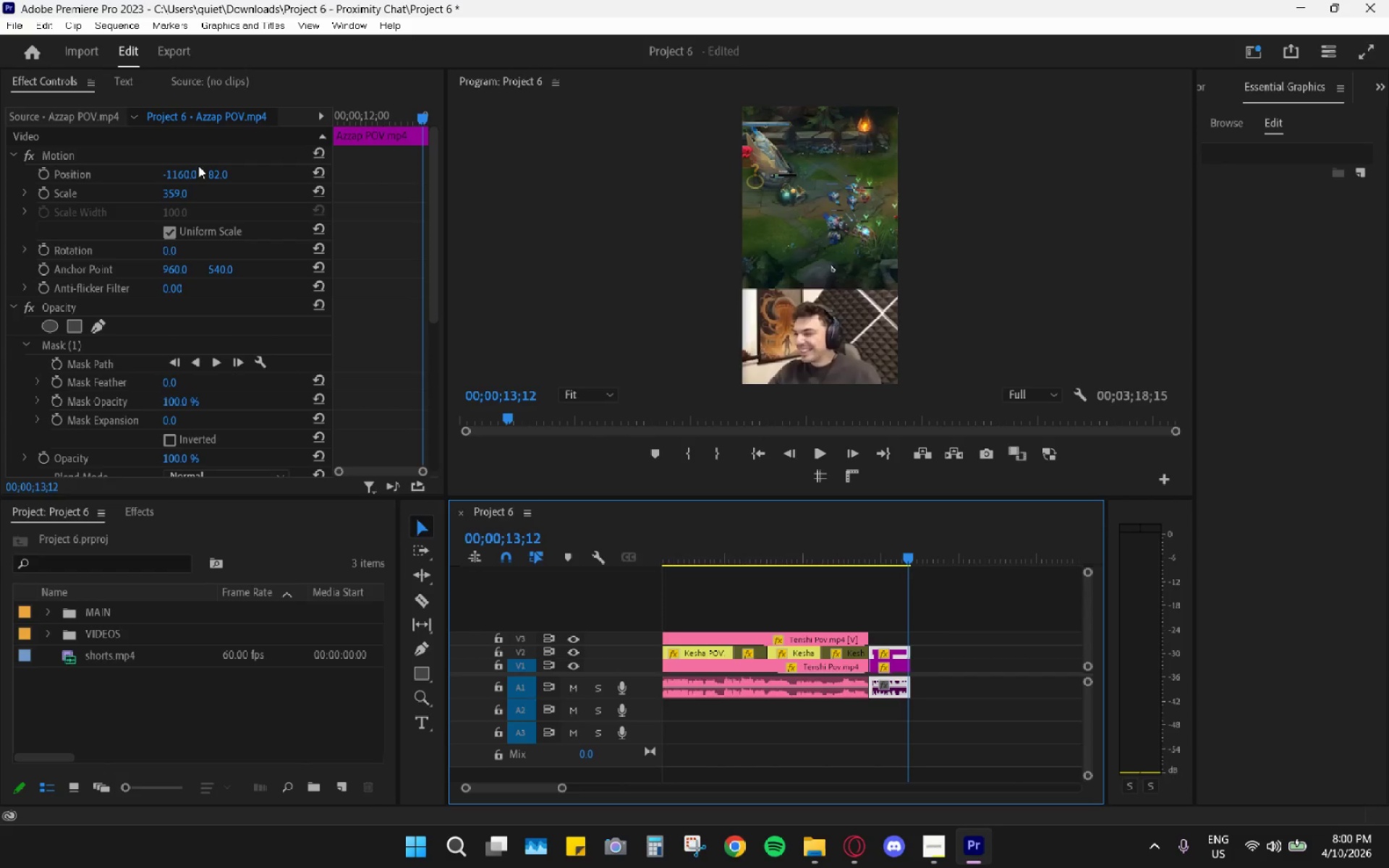 
left_click_drag(start_coordinate=[192, 169], to_coordinate=[318, 175])
 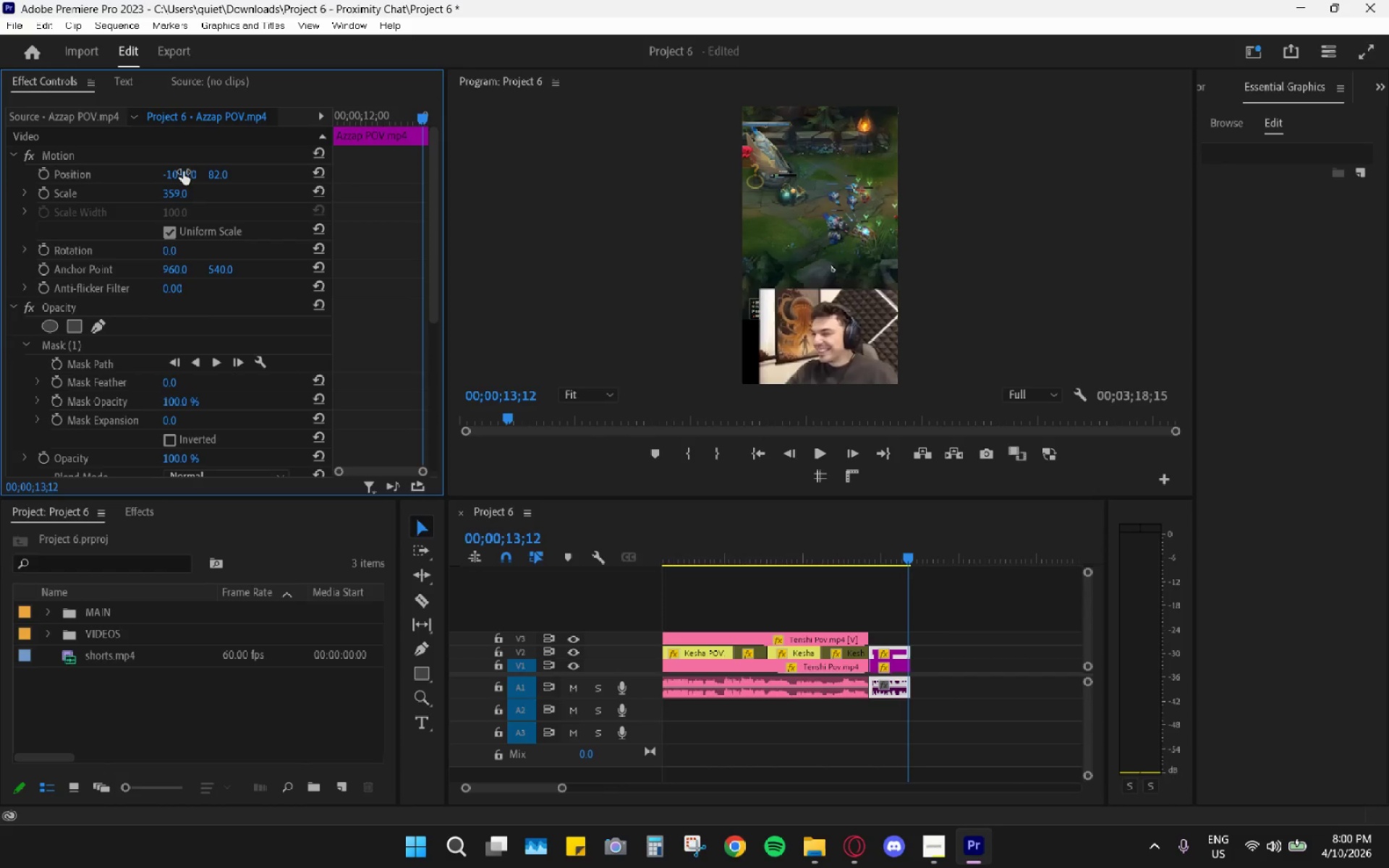 
key(Control+Z)
 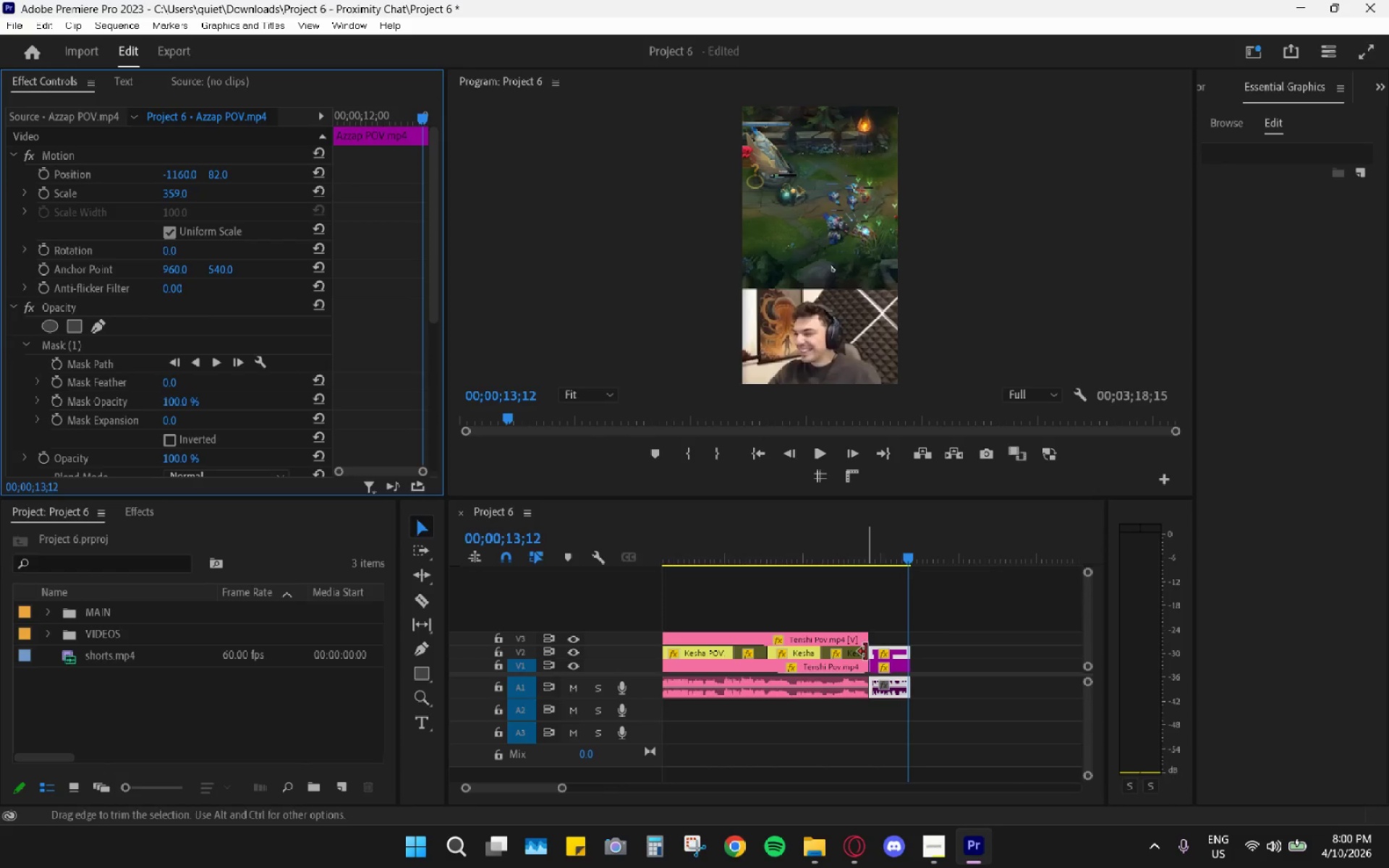 
left_click([893, 664])
 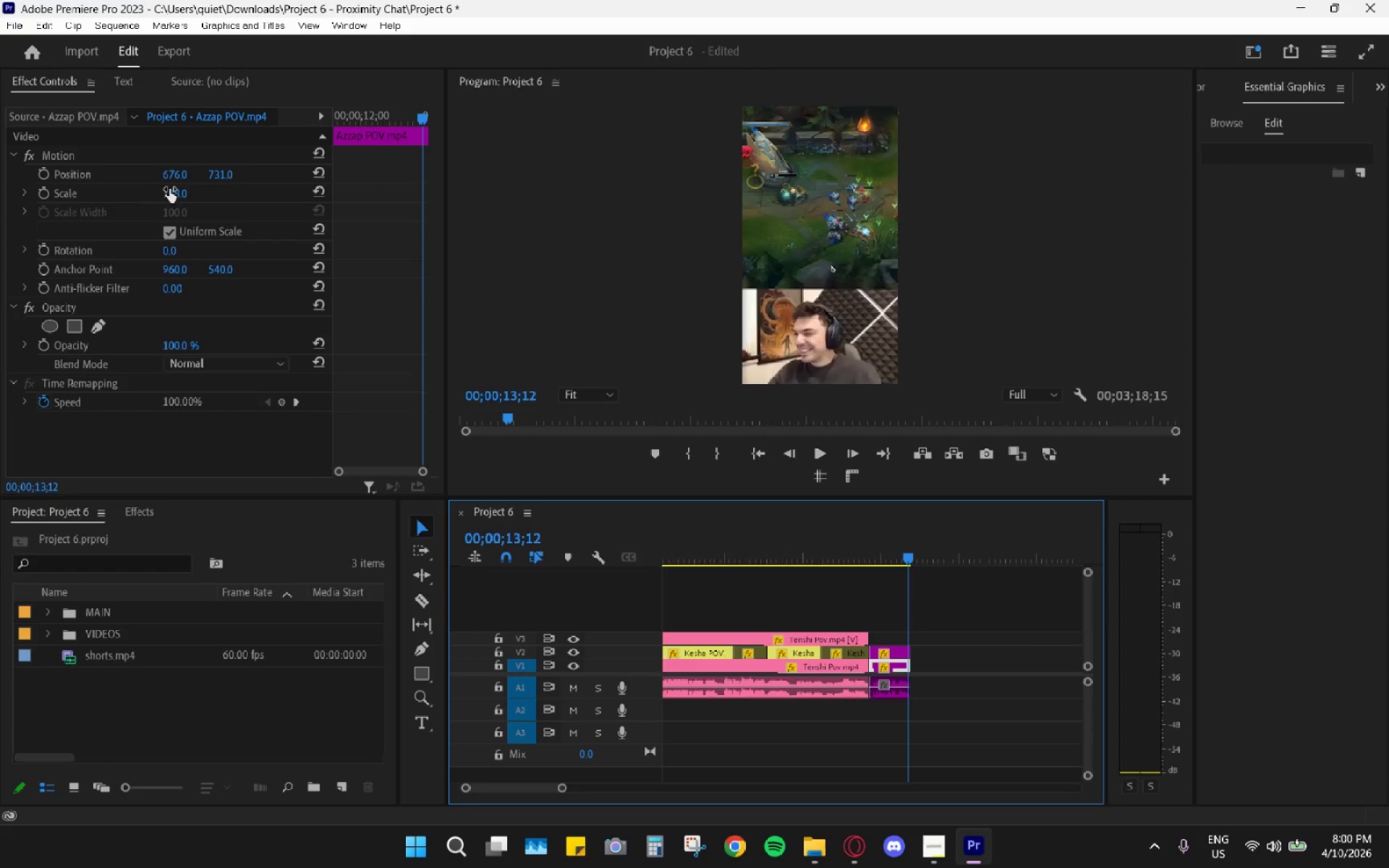 
left_click_drag(start_coordinate=[173, 191], to_coordinate=[403, 228])
 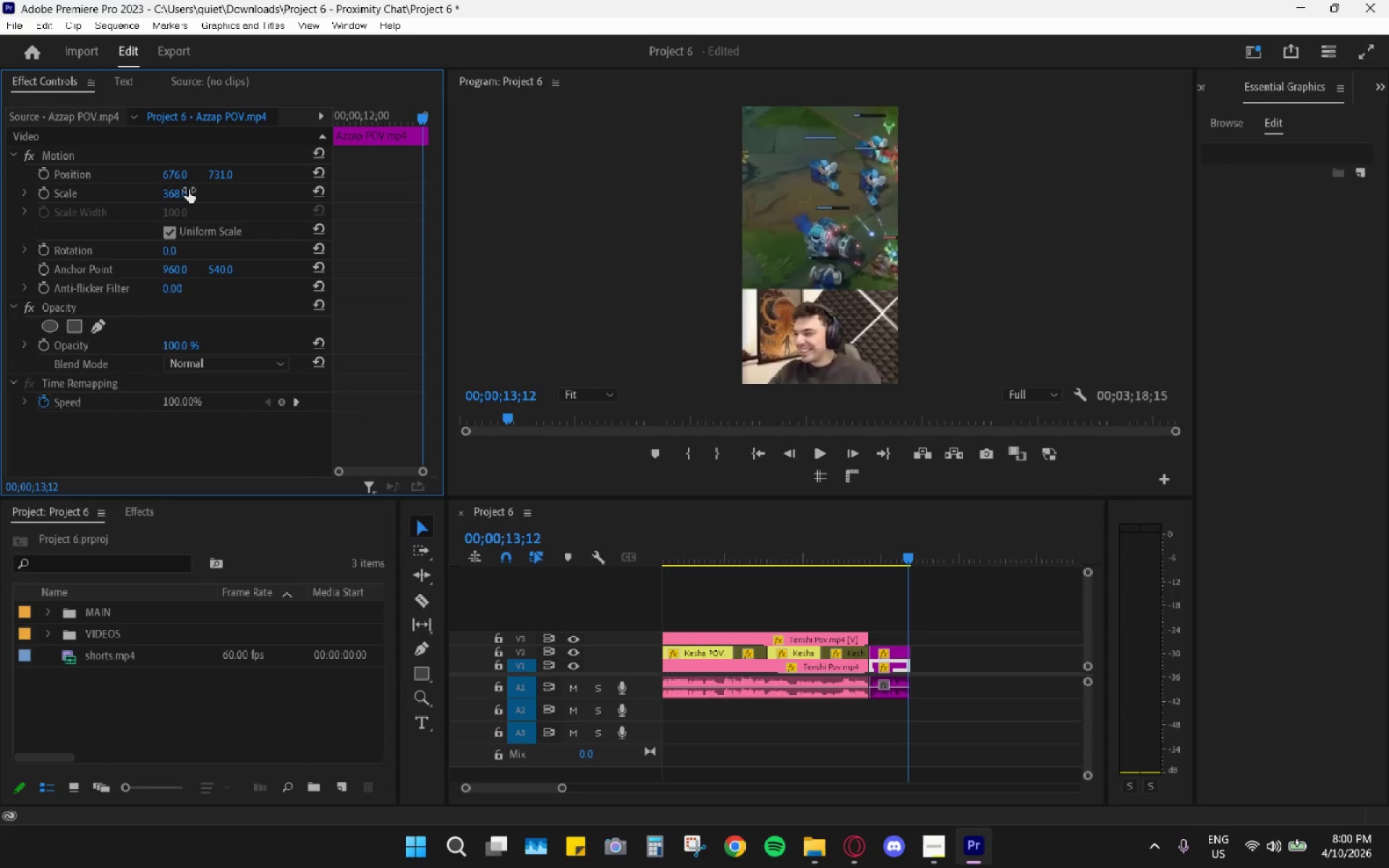 
hold_key(key=Z, duration=0.45)
 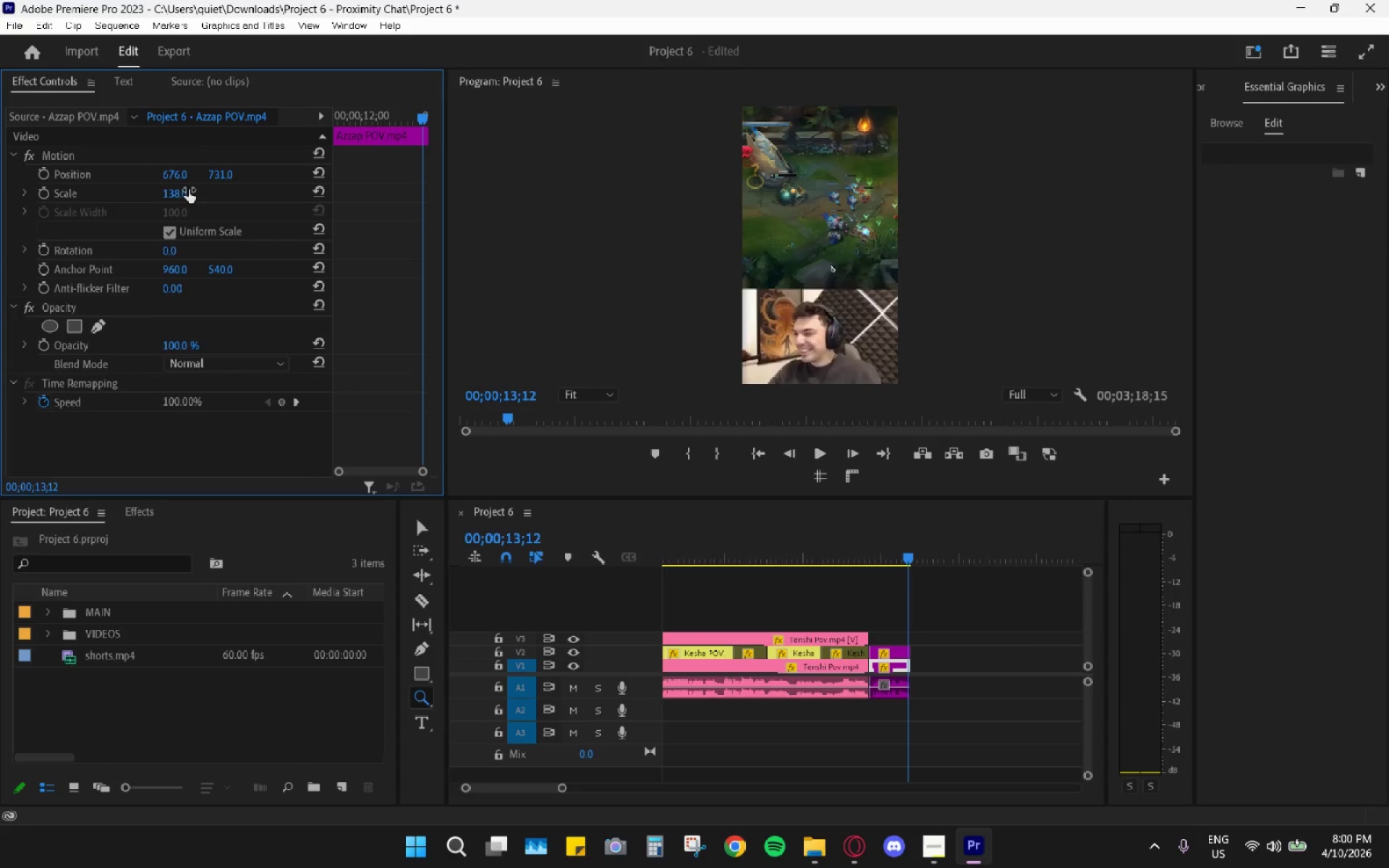 
key(Control+ControlLeft)
 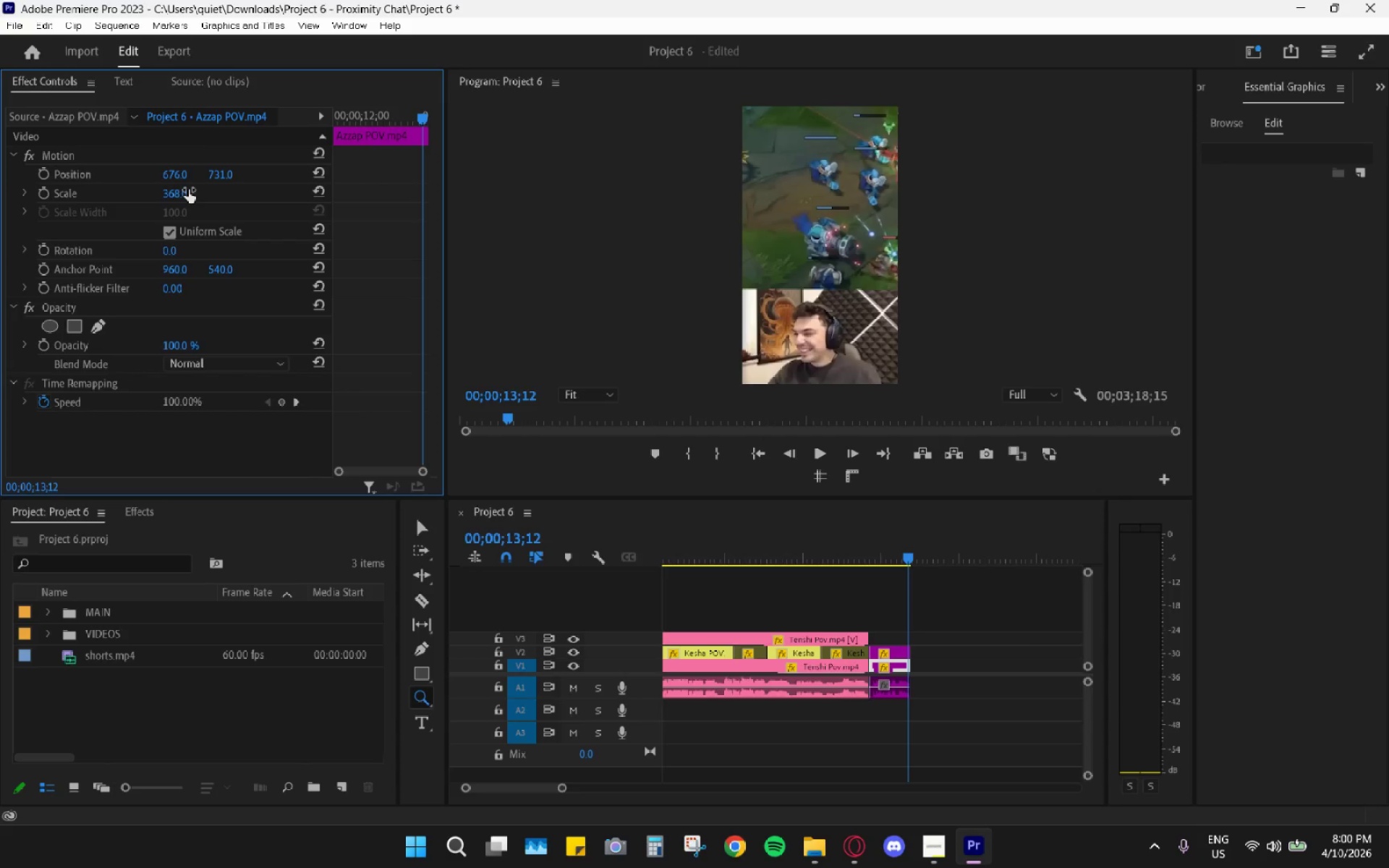 
key(Control+ControlLeft)
 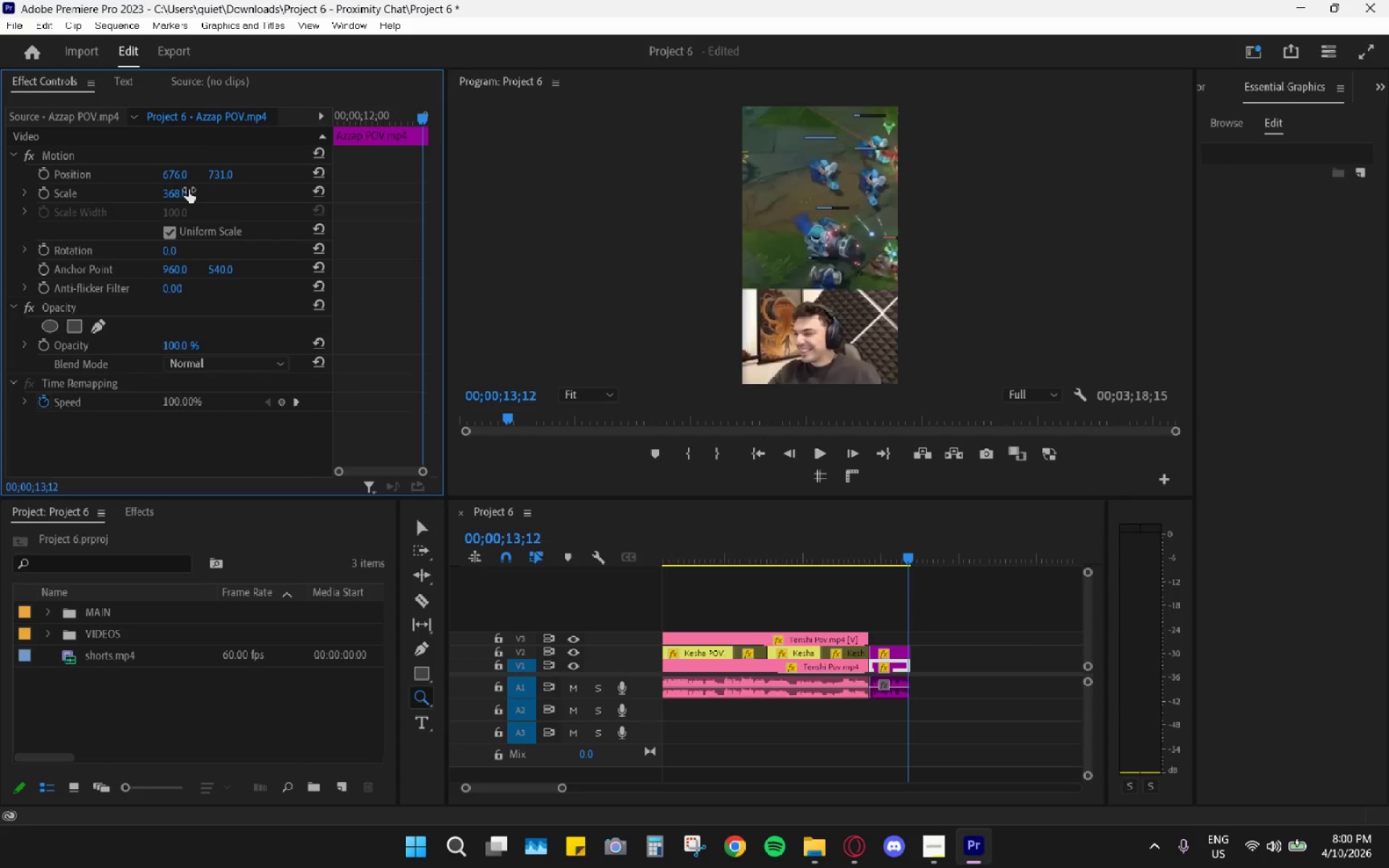 
key(Control+Z)
 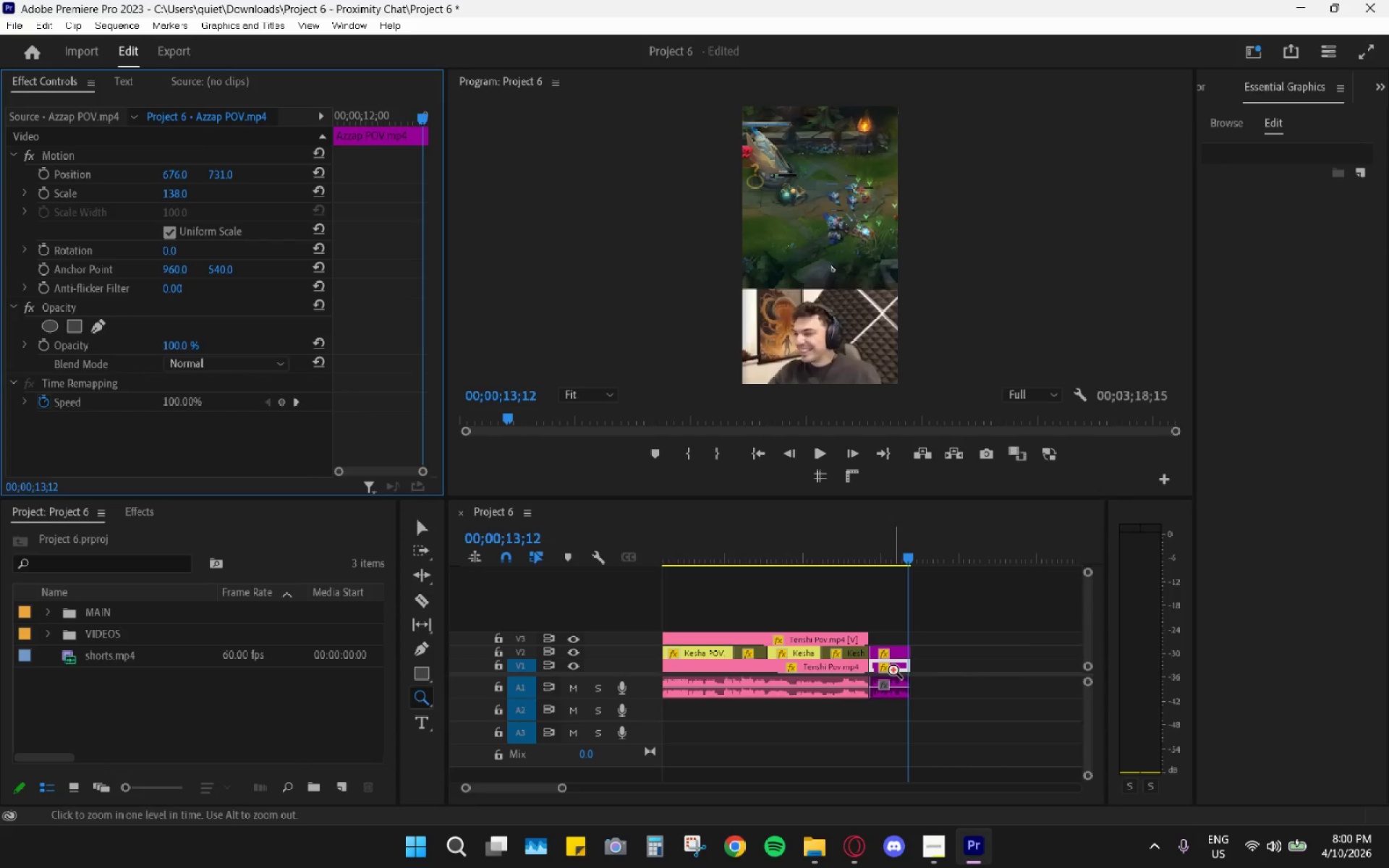 
key(V)
 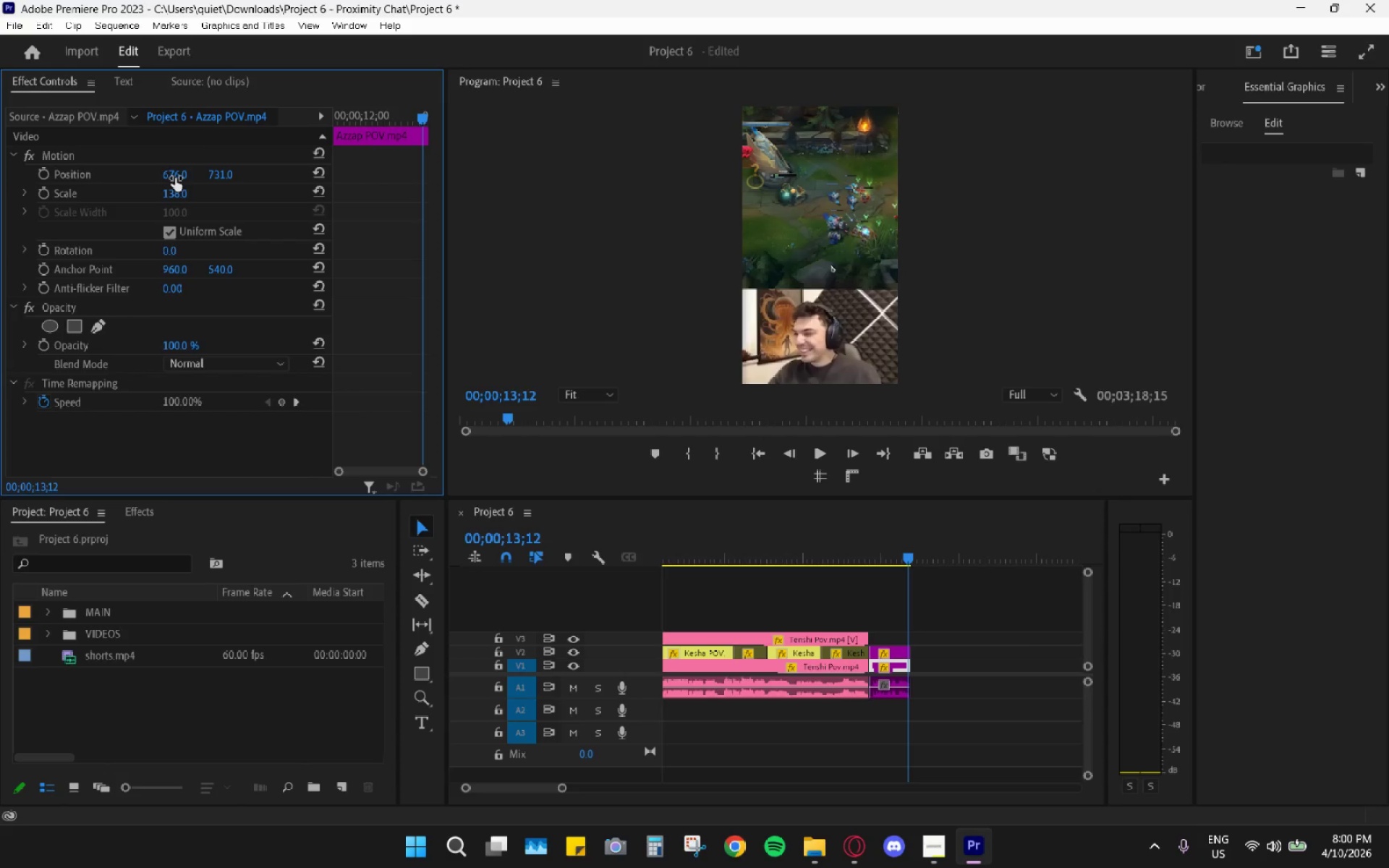 
left_click_drag(start_coordinate=[176, 178], to_coordinate=[277, 235])
 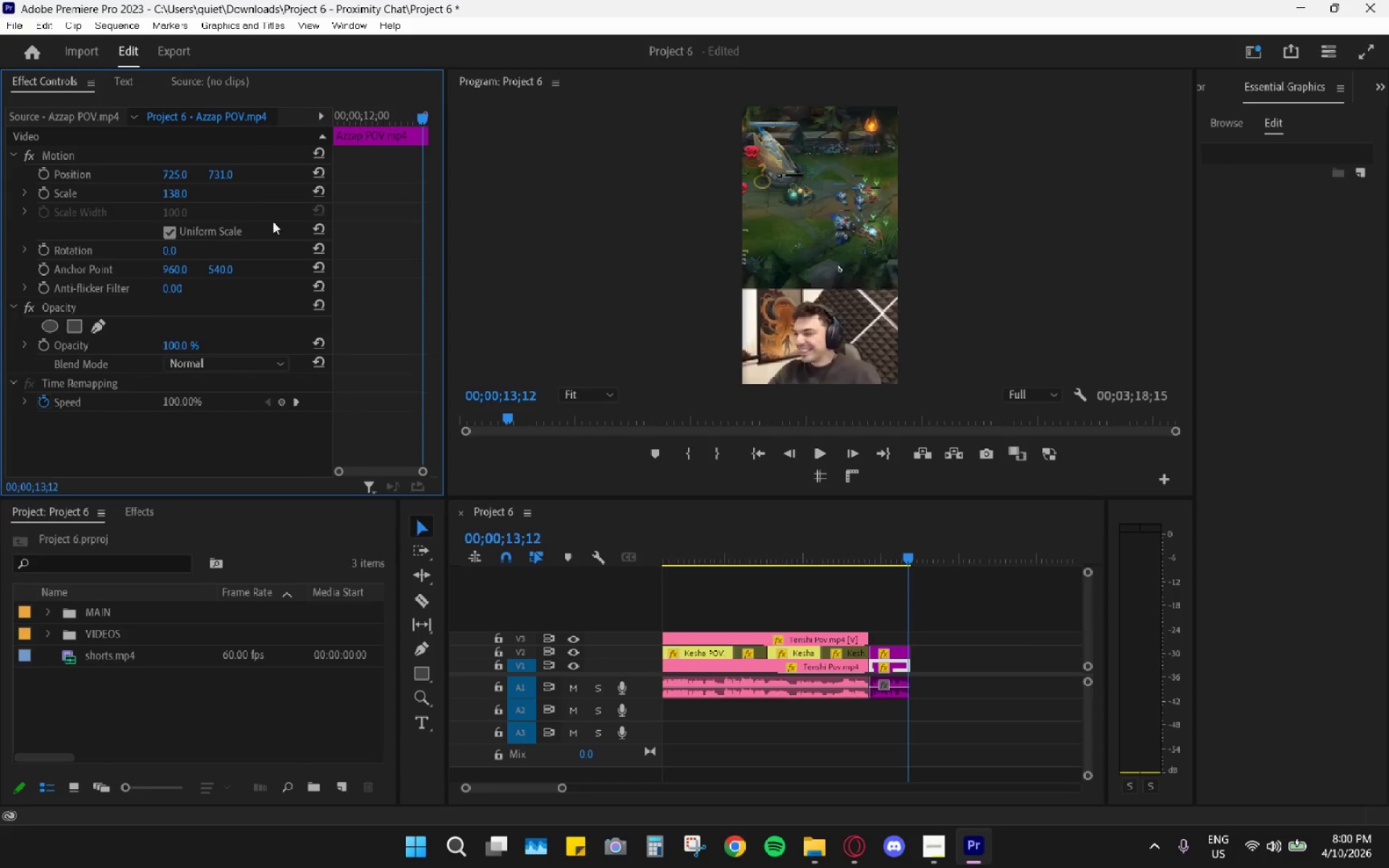 
key(Space)
 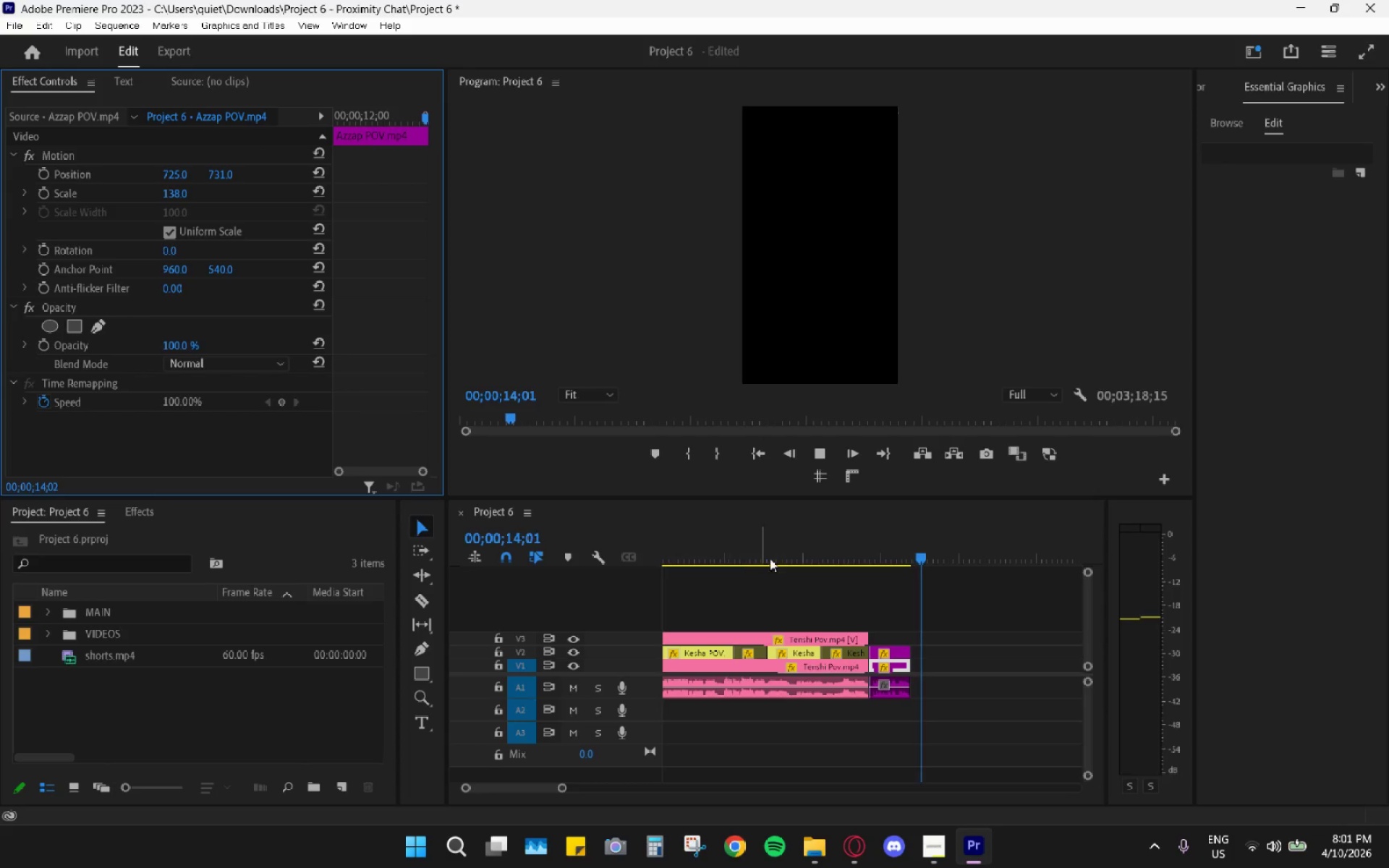 
left_click_drag(start_coordinate=[906, 553], to_coordinate=[862, 540])
 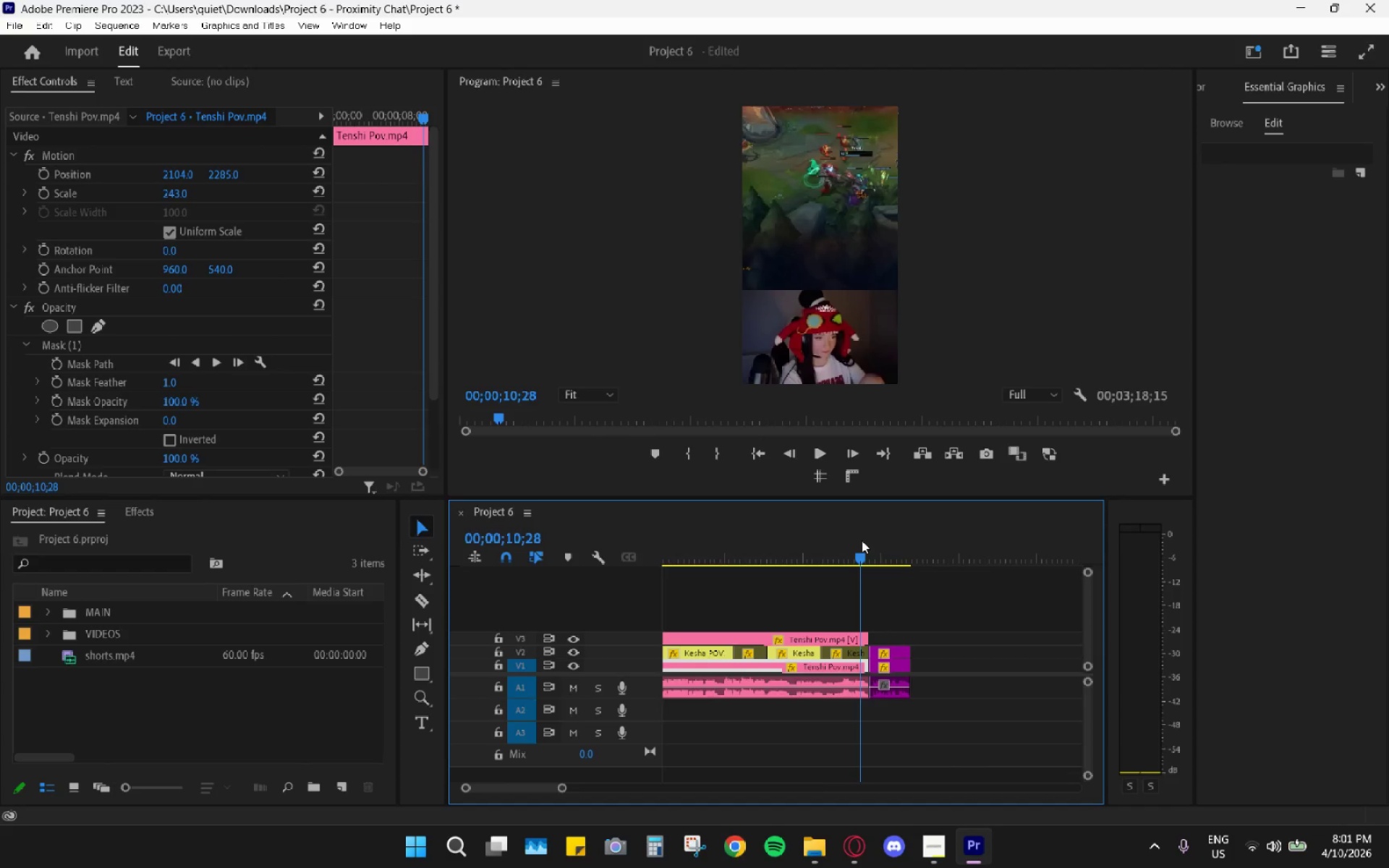 
key(Space)
 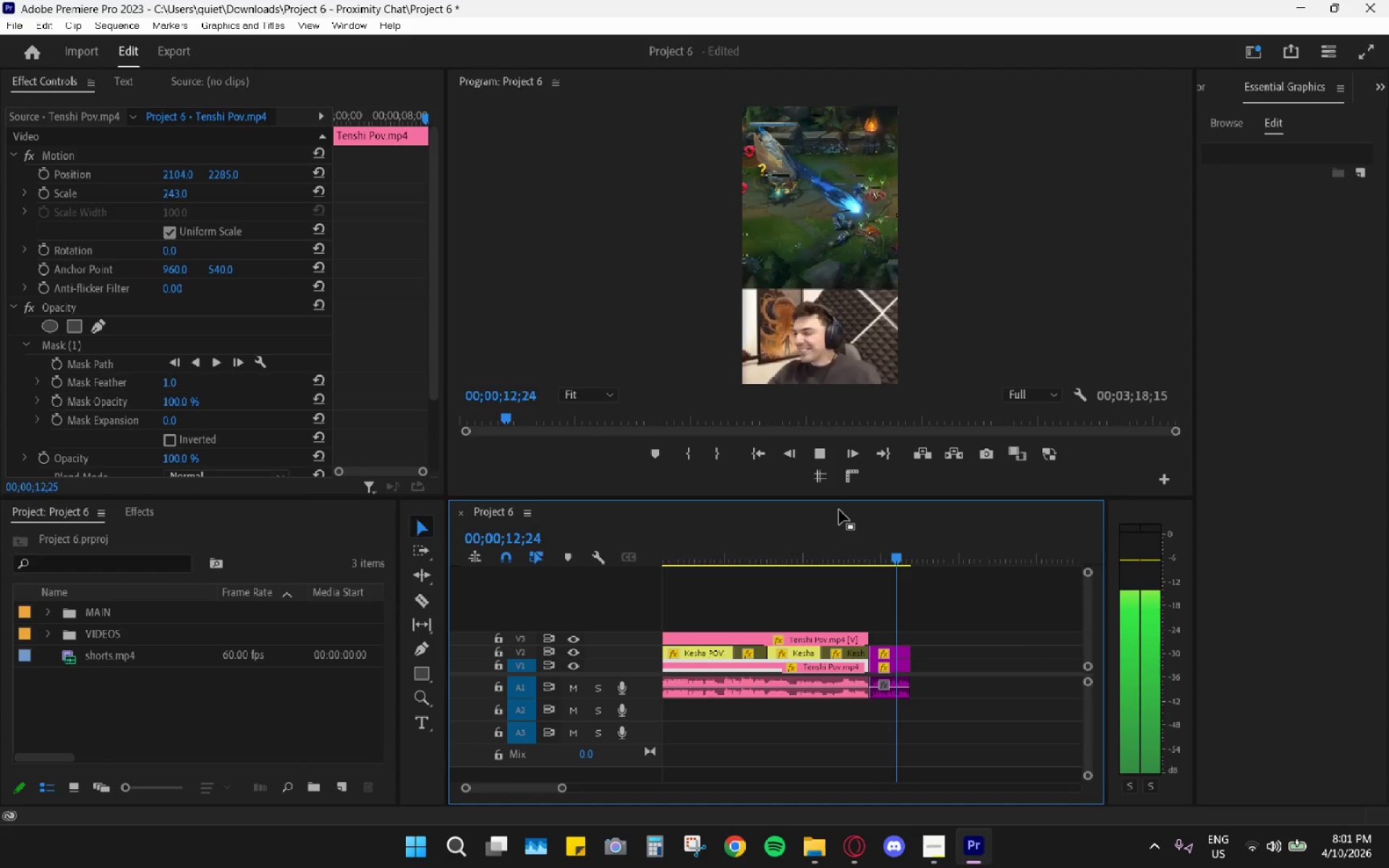 
key(Space)
 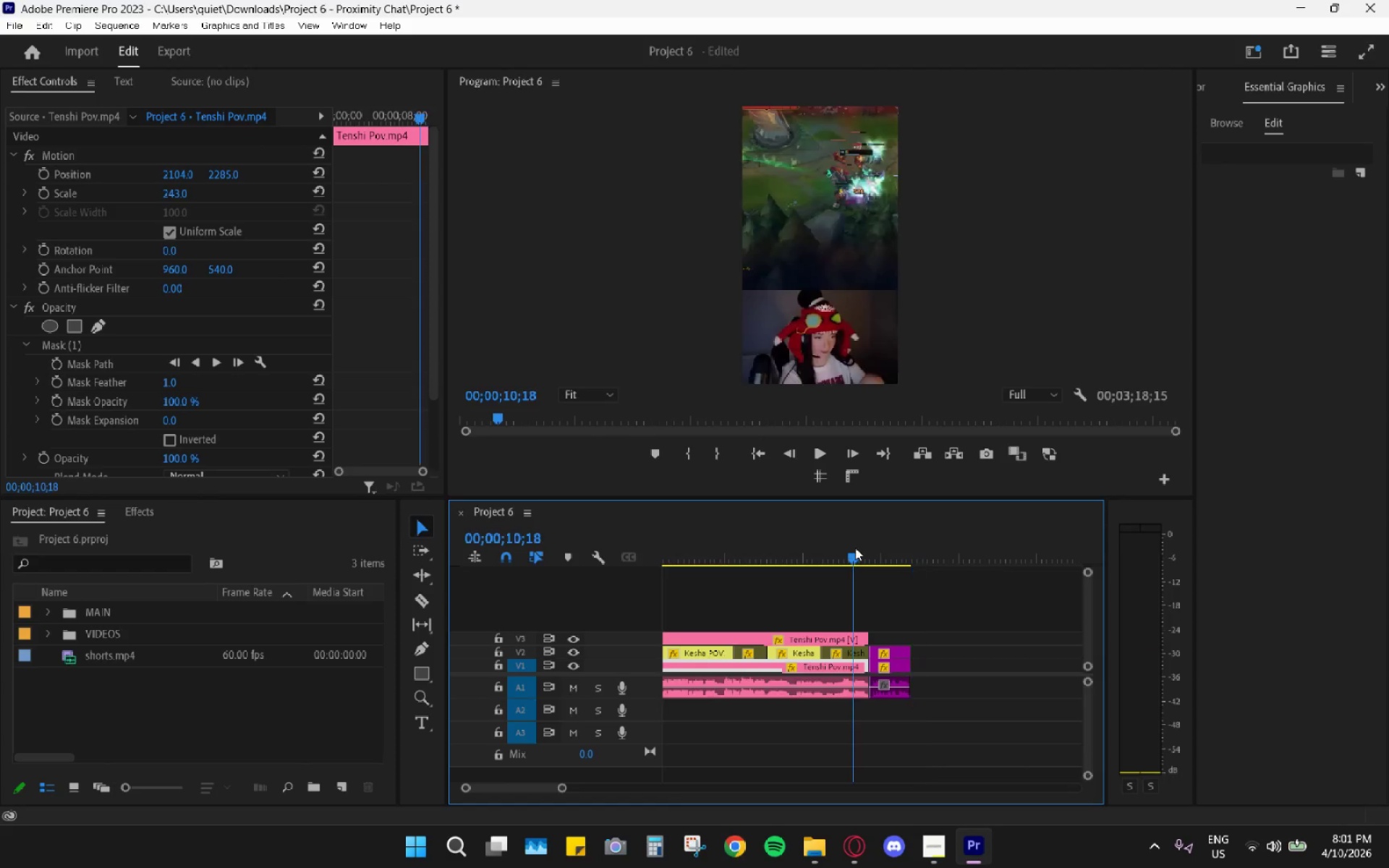 
key(Space)
 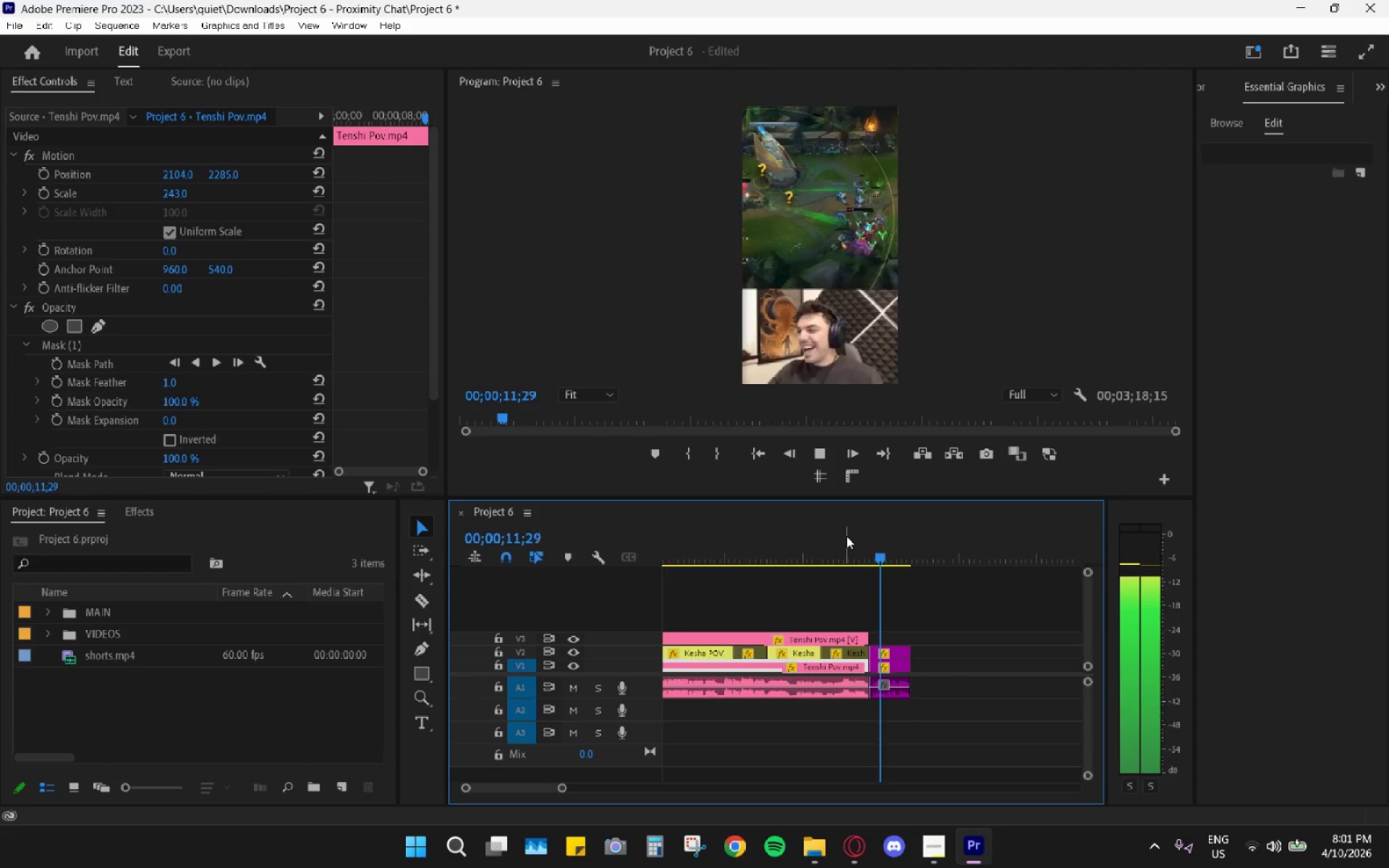 
key(Space)
 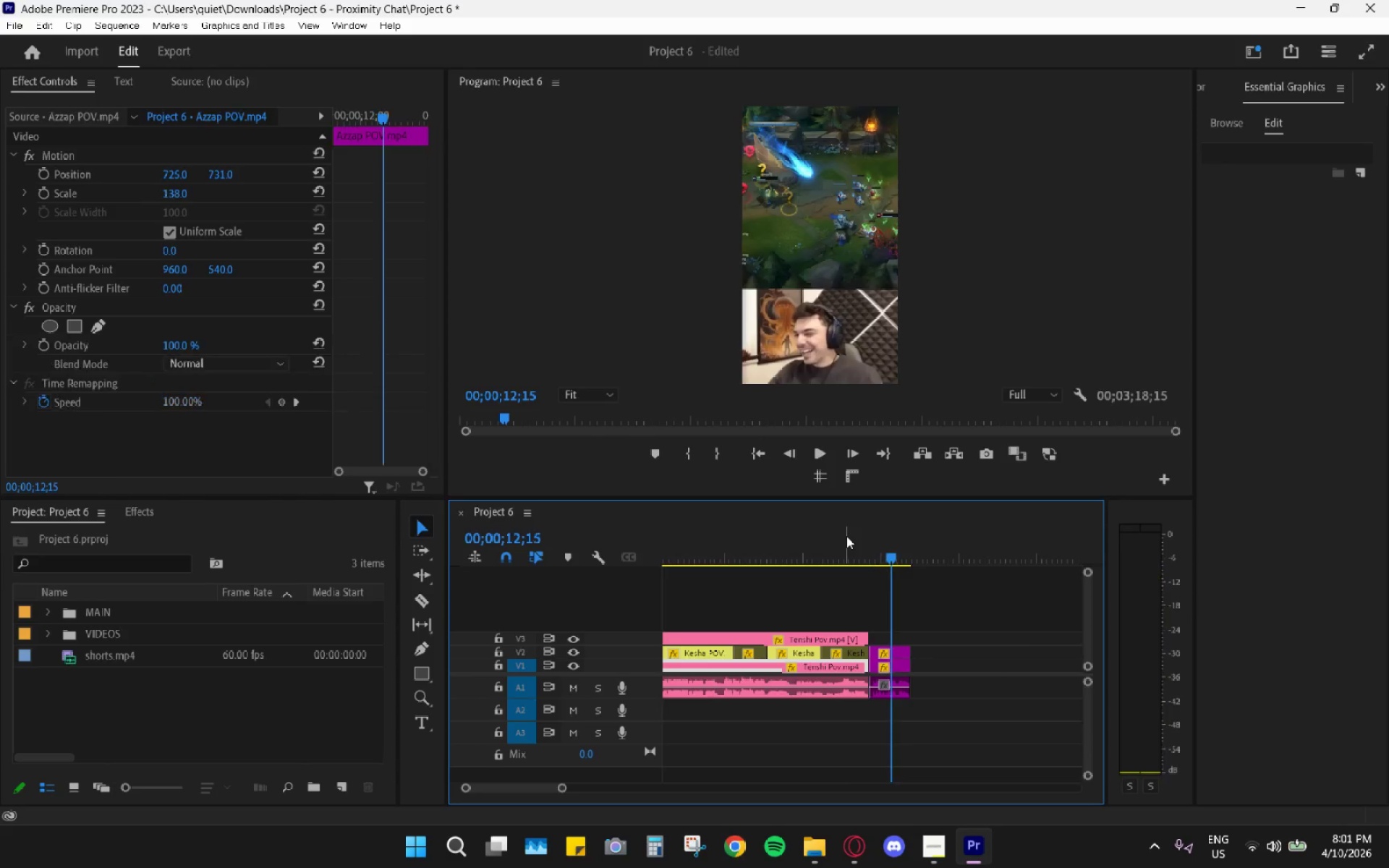 
left_click_drag(start_coordinate=[846, 536], to_coordinate=[840, 537])
 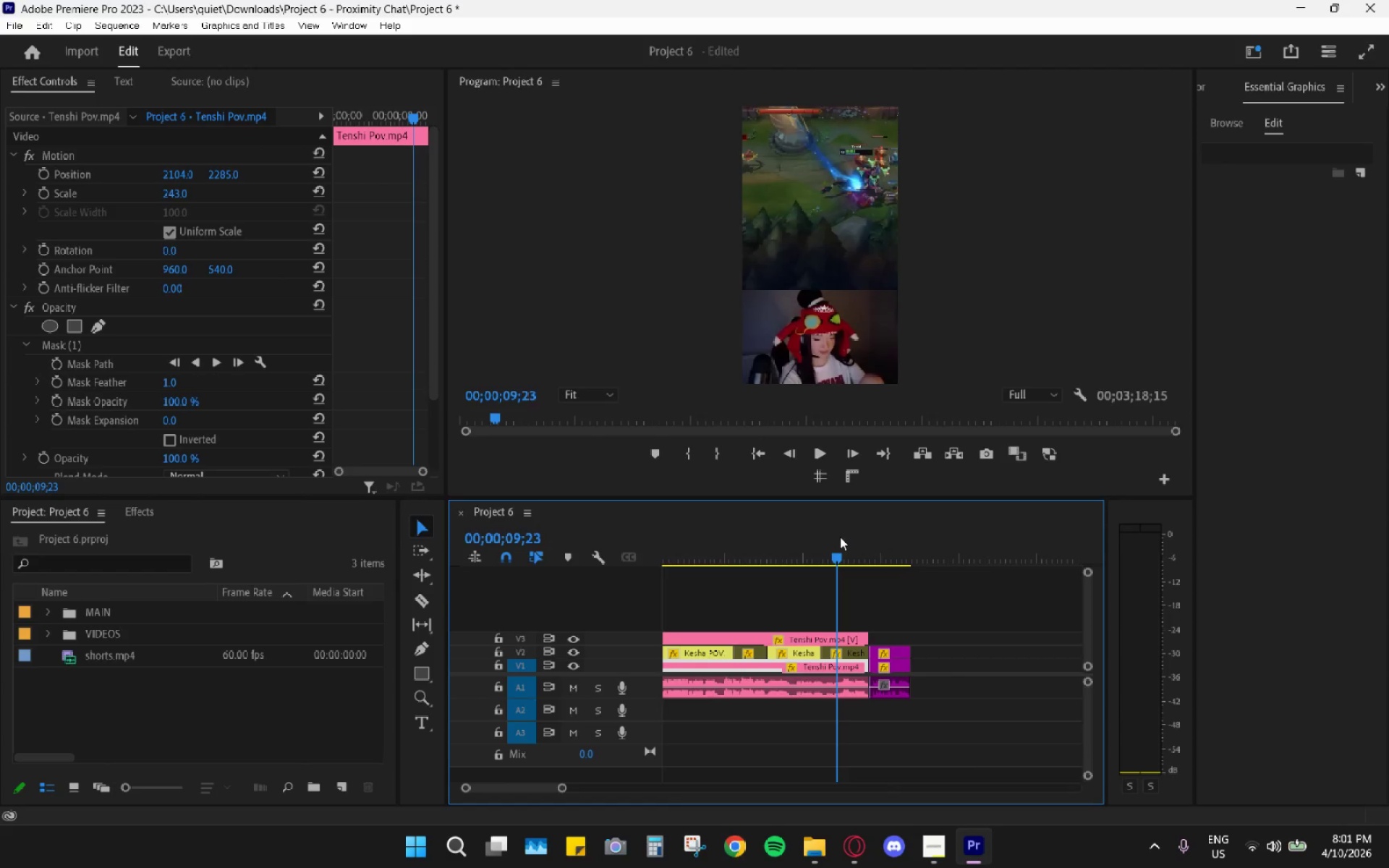 
key(Space)
 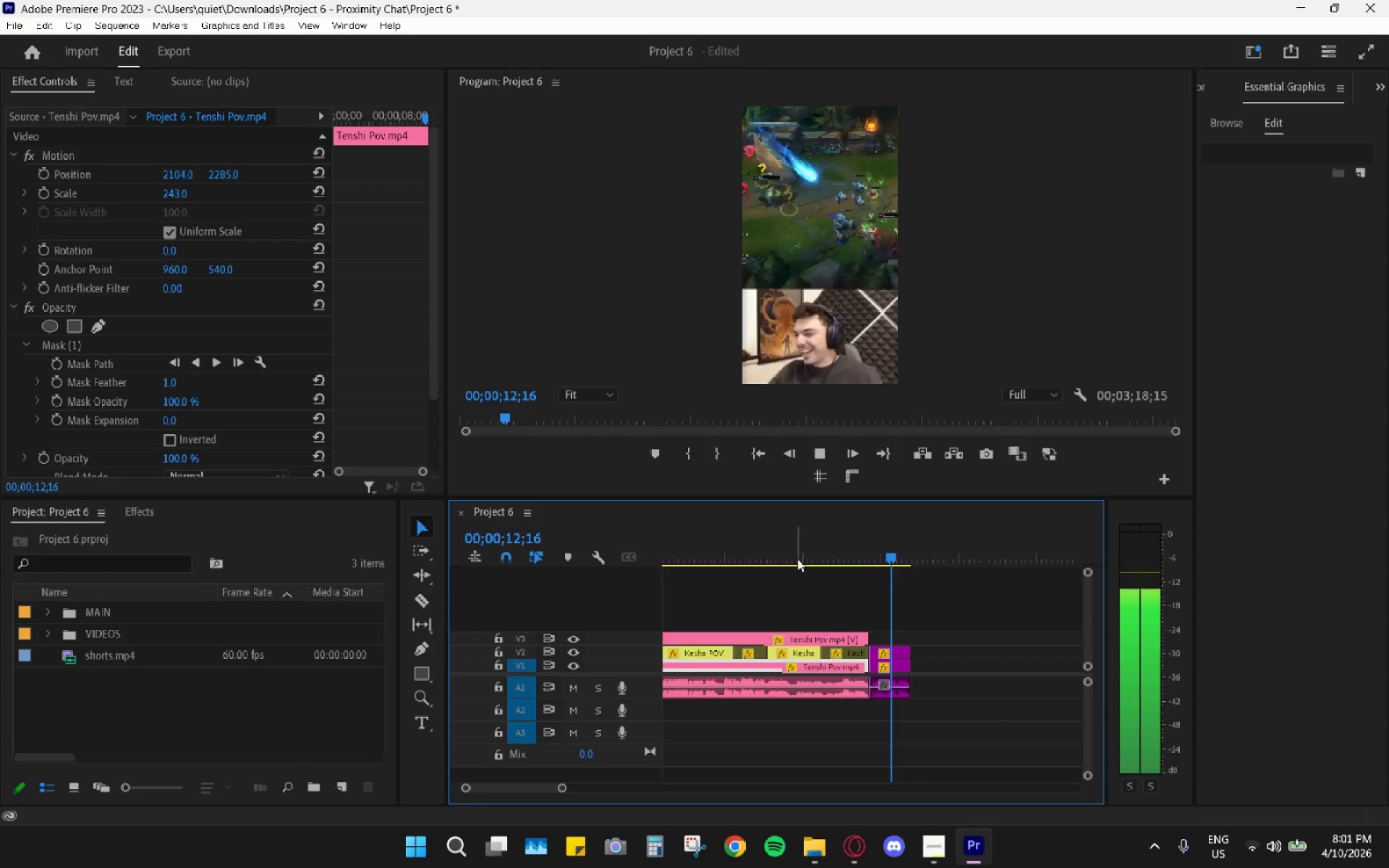 
key(Space)
 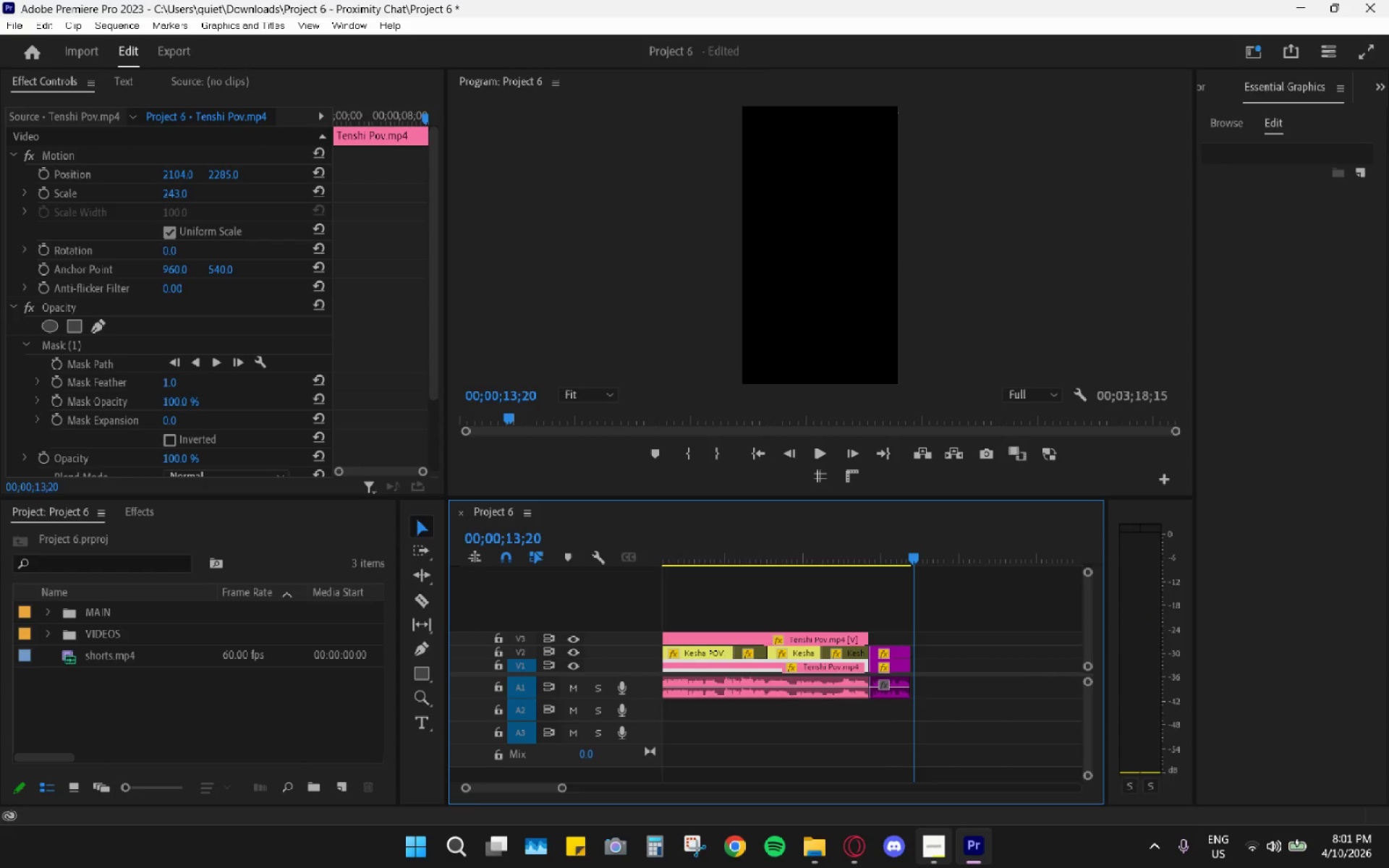 
hold_key(key=AltLeft, duration=1.12)
scroll: coordinate [944, 588], scroll_direction: down, amount: 12.0
 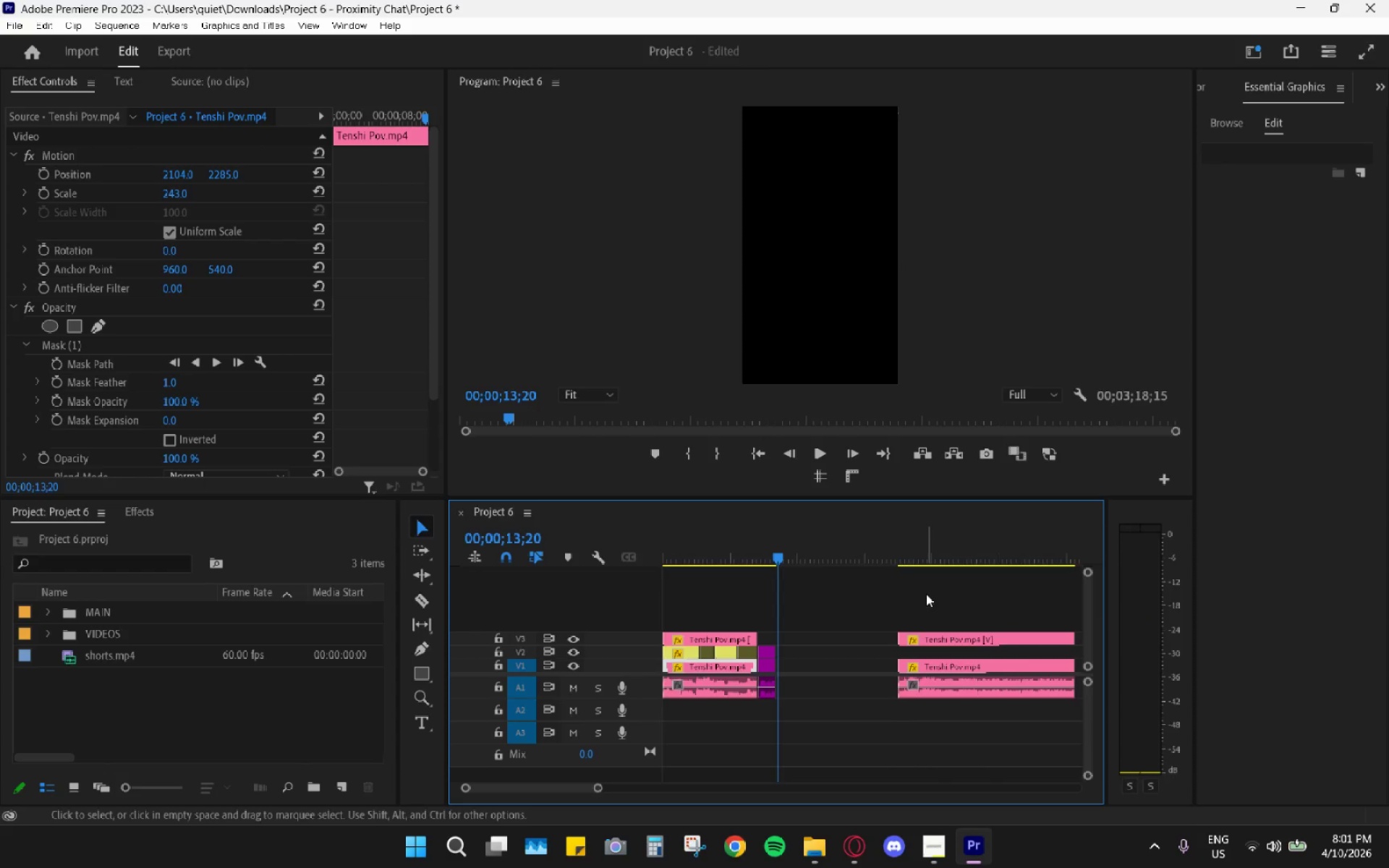 
left_click_drag(start_coordinate=[919, 527], to_coordinate=[901, 524])
 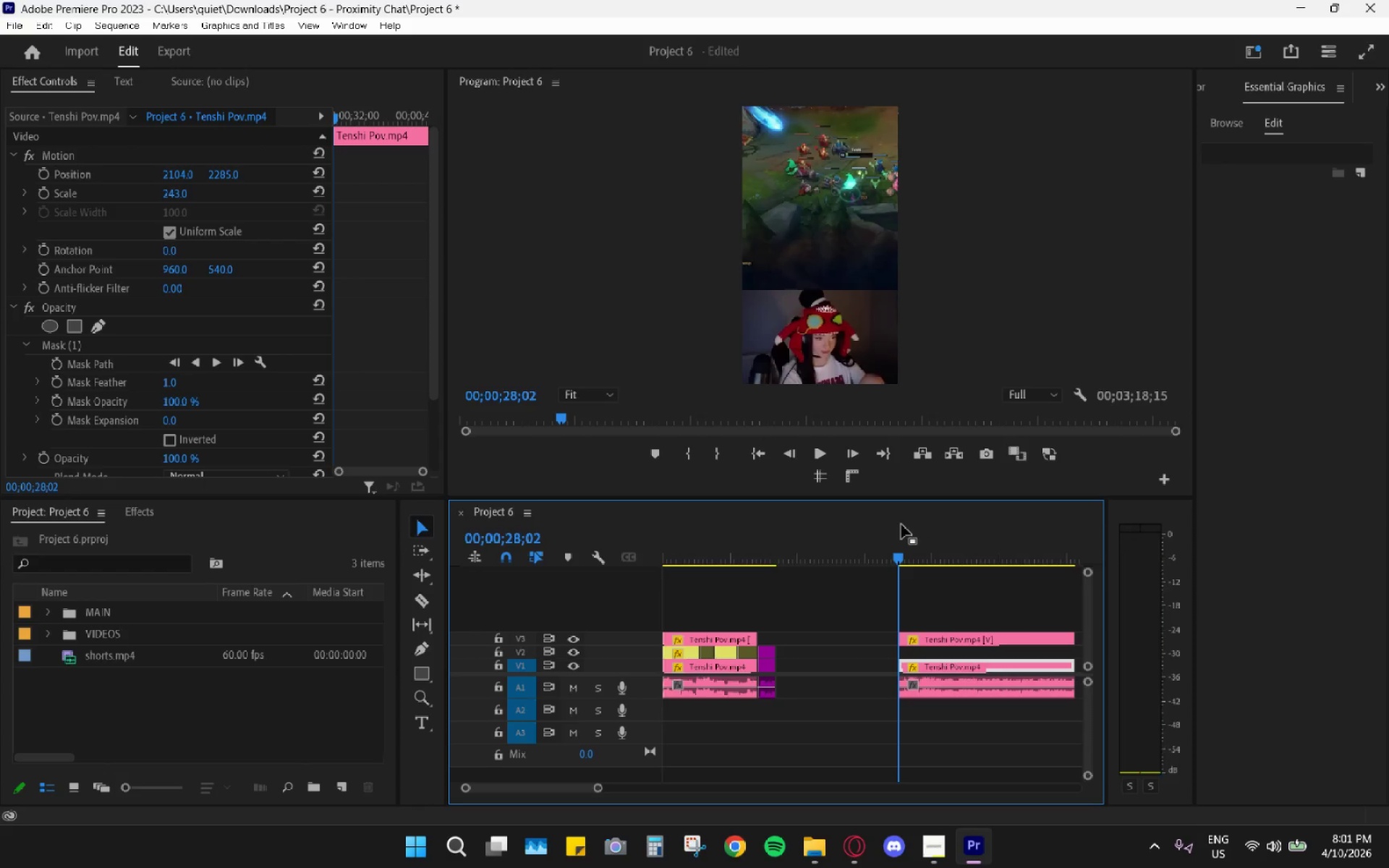 
key(Space)
 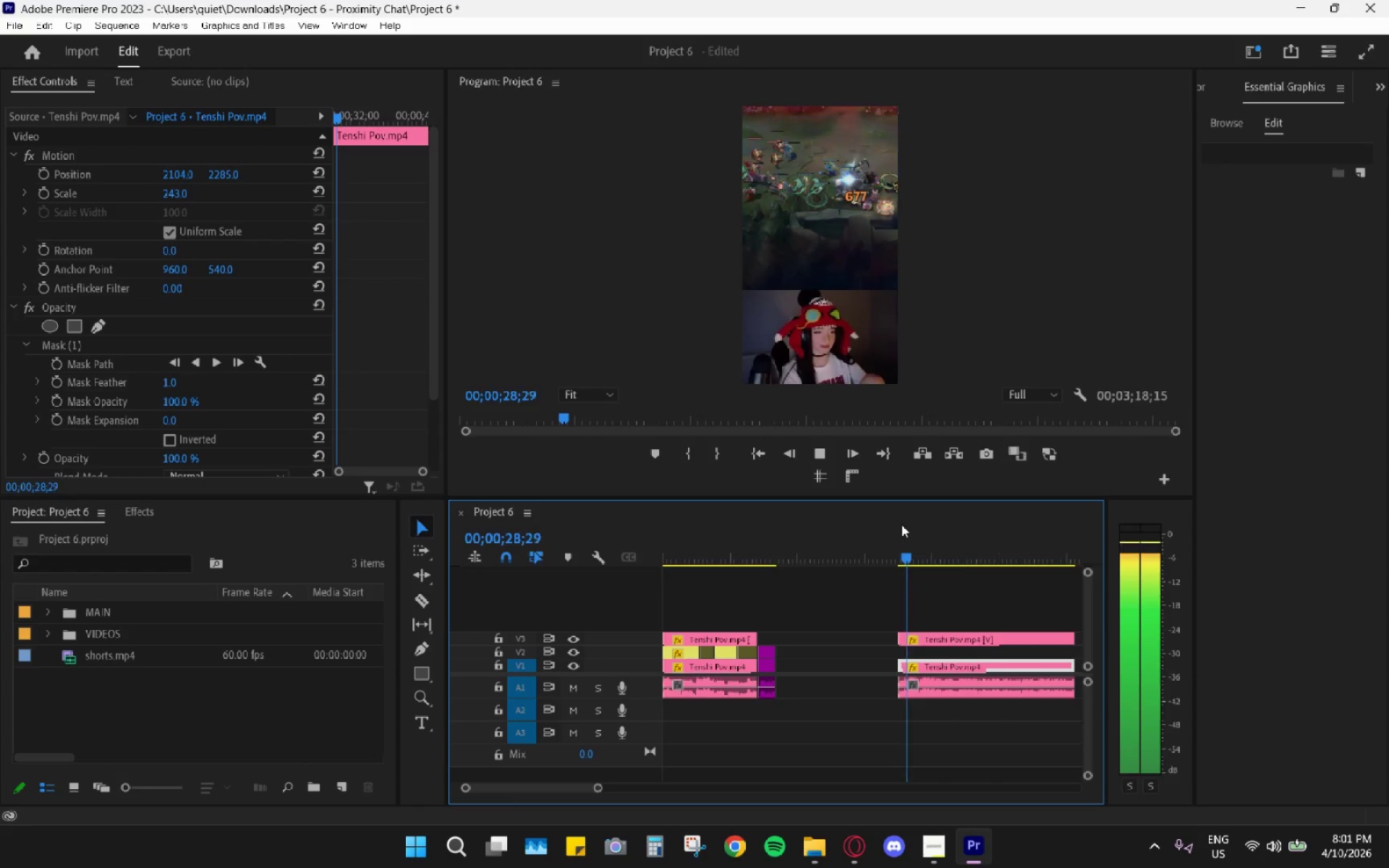 
key(Space)
 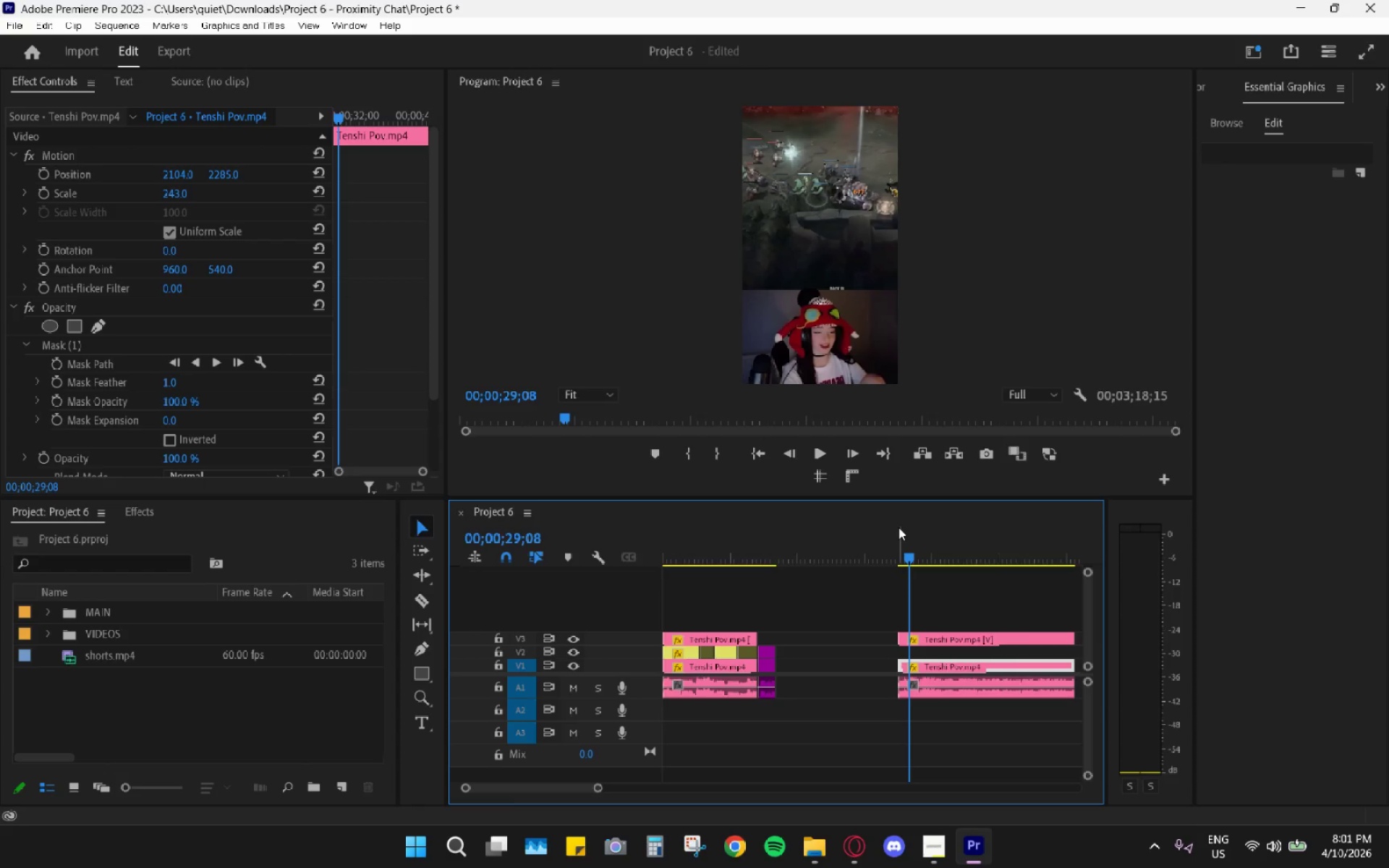 
left_click_drag(start_coordinate=[899, 528], to_coordinate=[905, 533])
 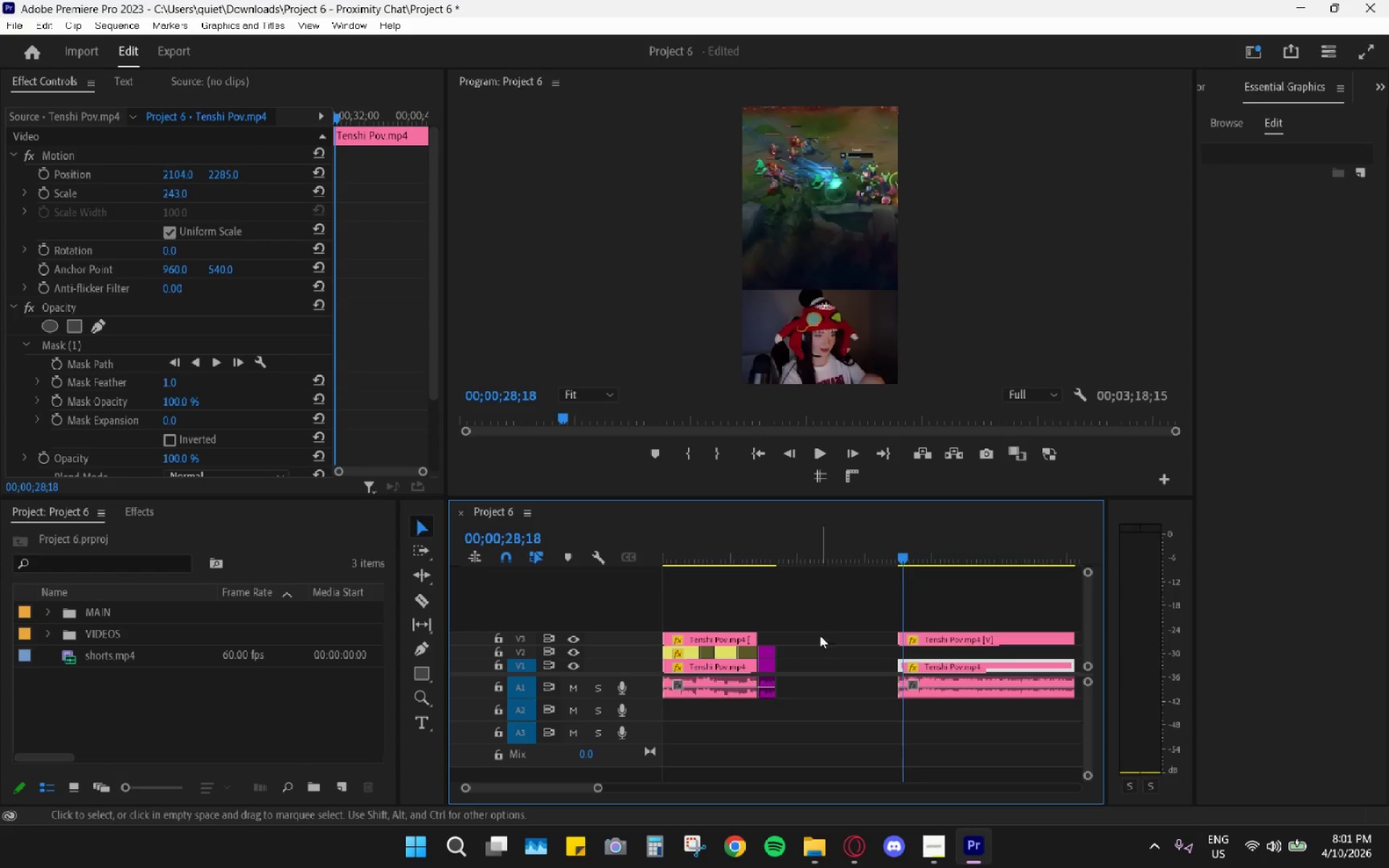 
left_click([815, 658])
 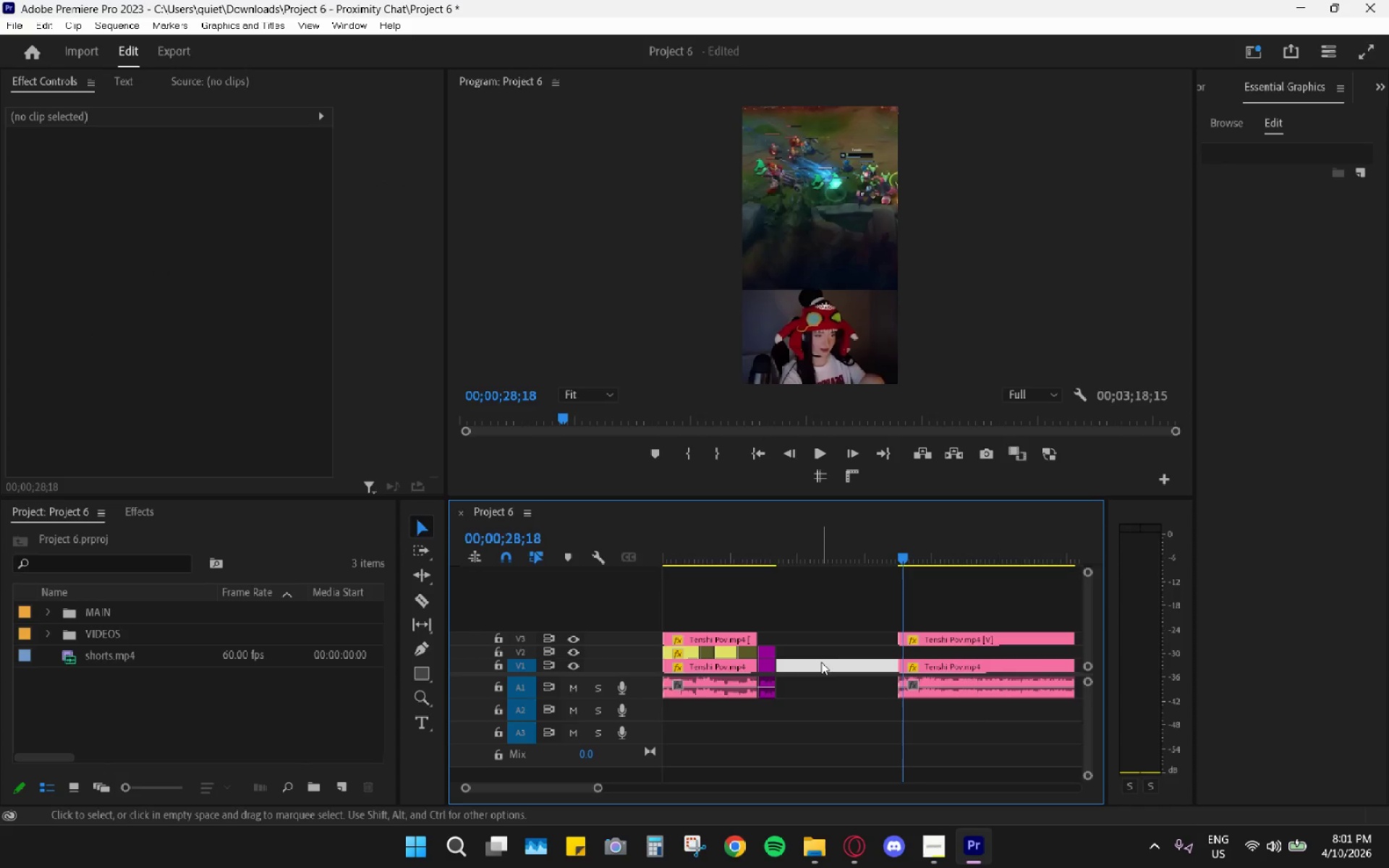 
key(H)
 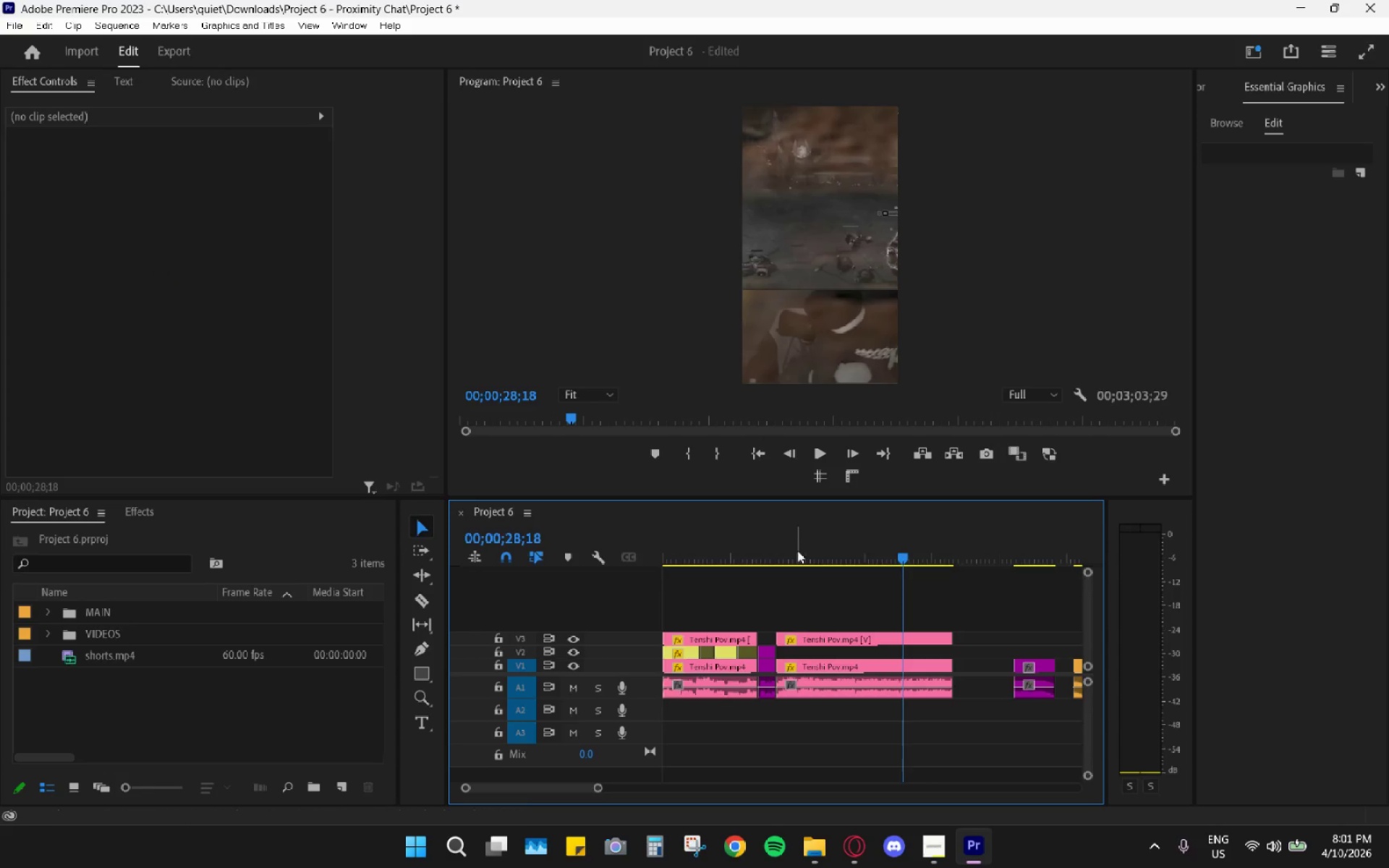 
left_click_drag(start_coordinate=[784, 537], to_coordinate=[780, 536])
 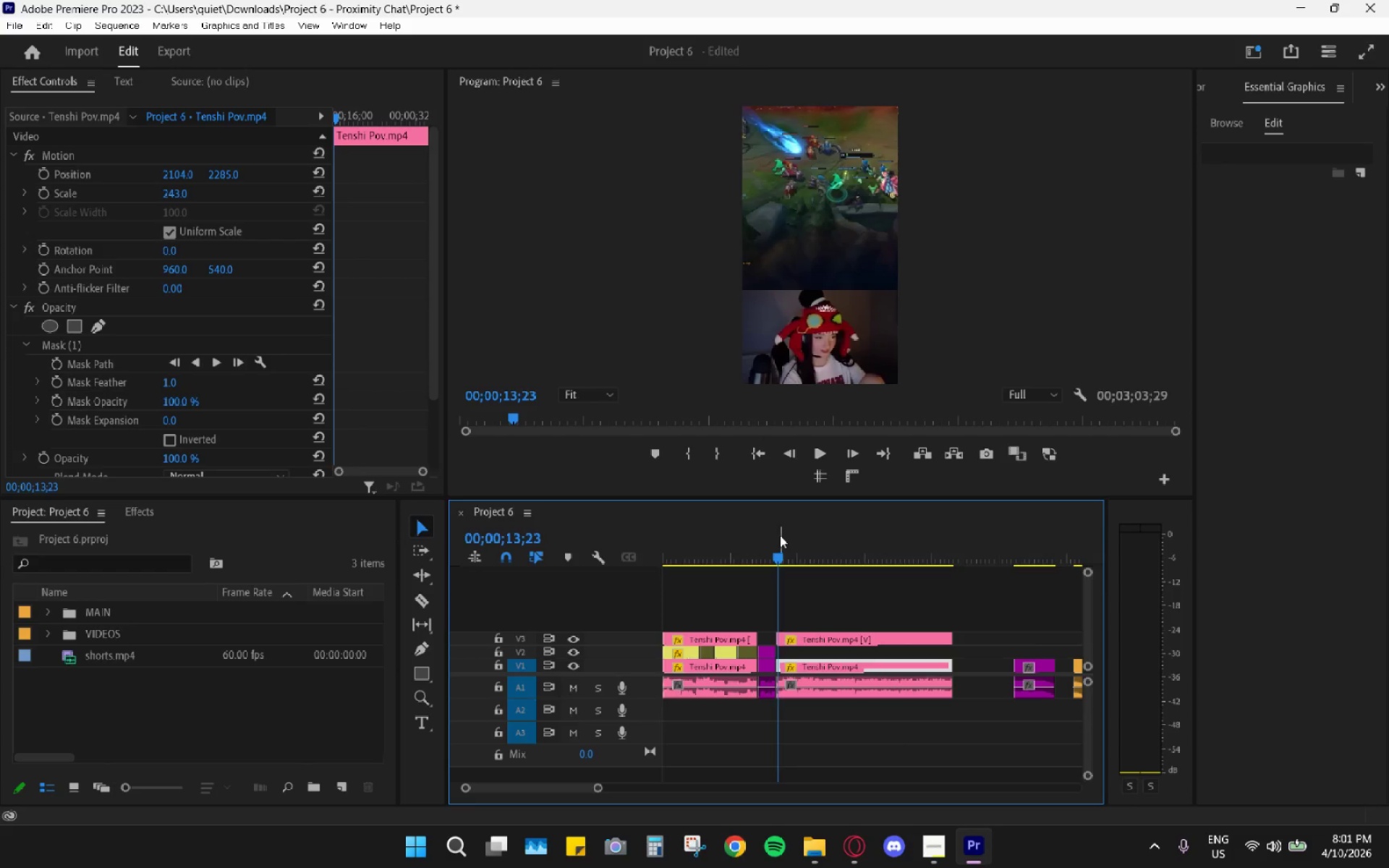 
key(Space)
 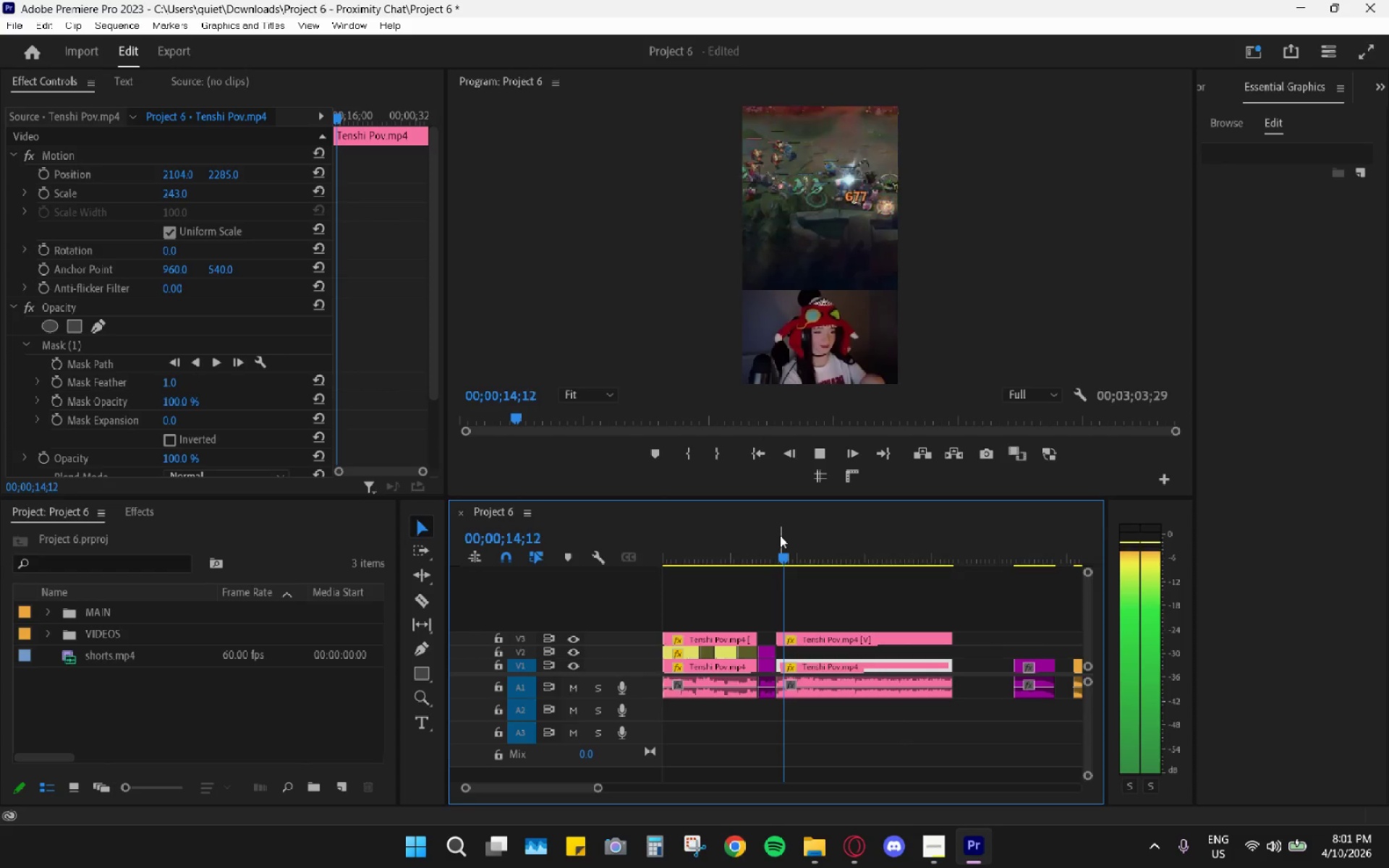 
left_click_drag(start_coordinate=[780, 535], to_coordinate=[763, 529])
 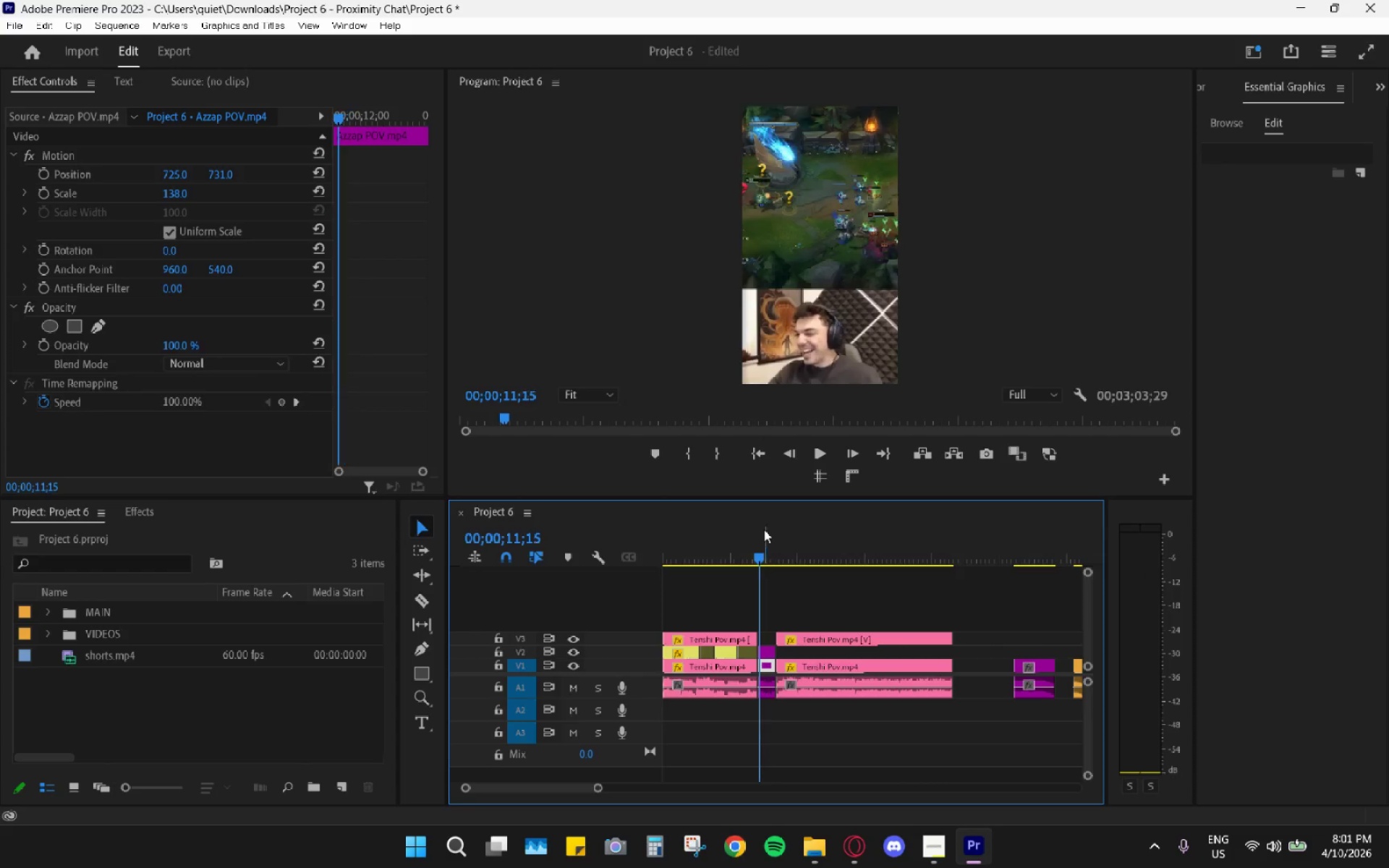 
key(Space)
 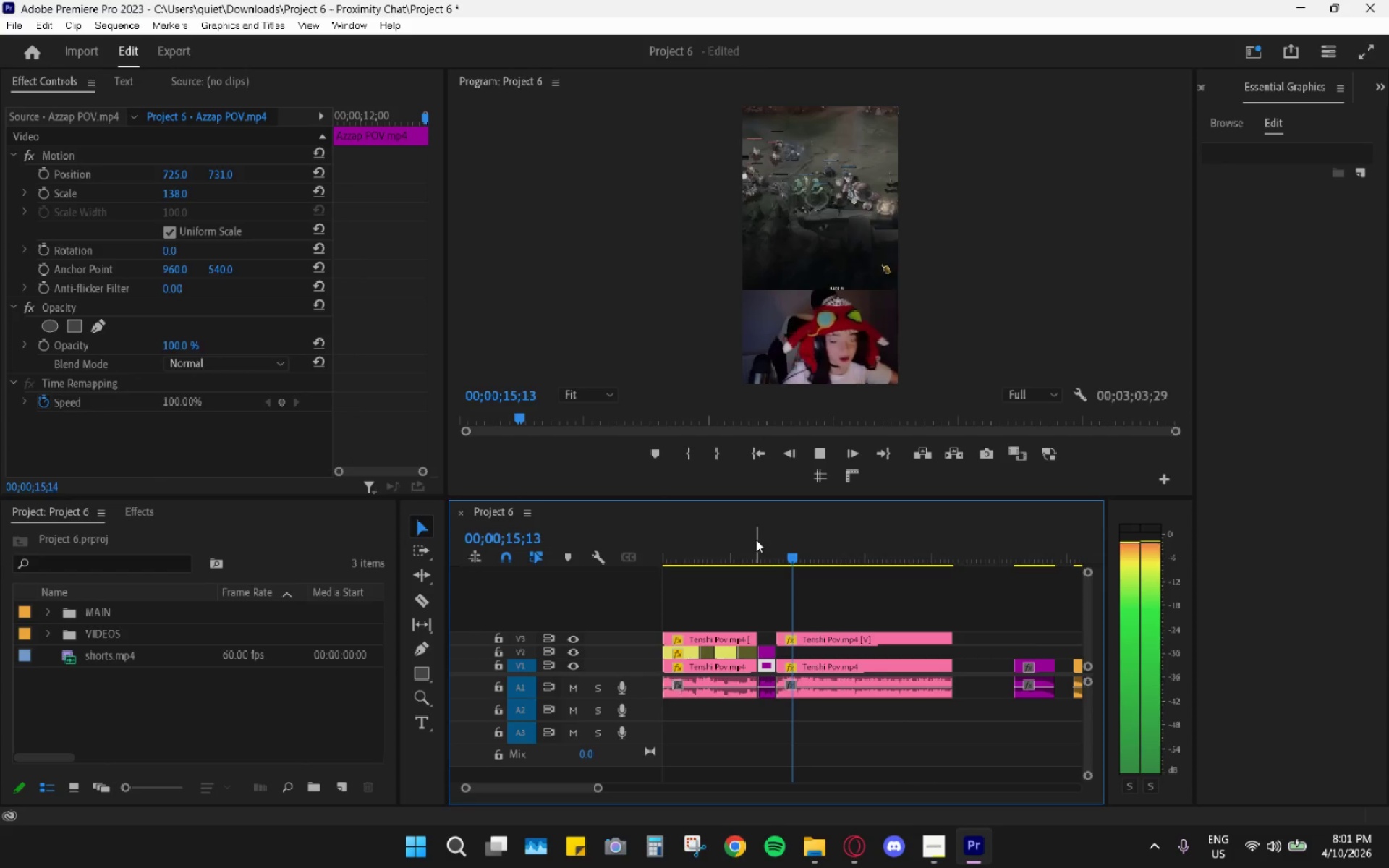 
wait(5.52)
 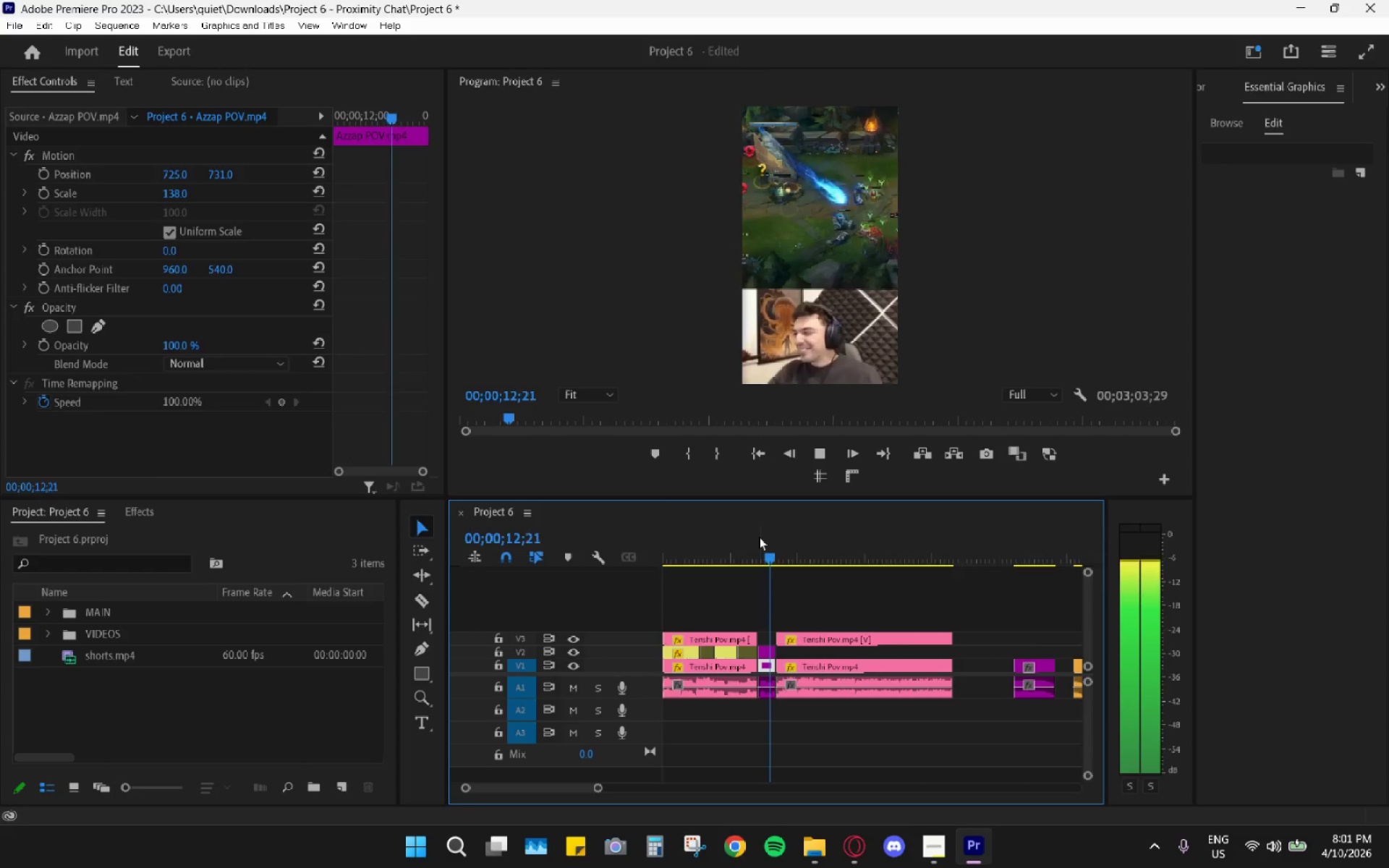 
key(Space)
 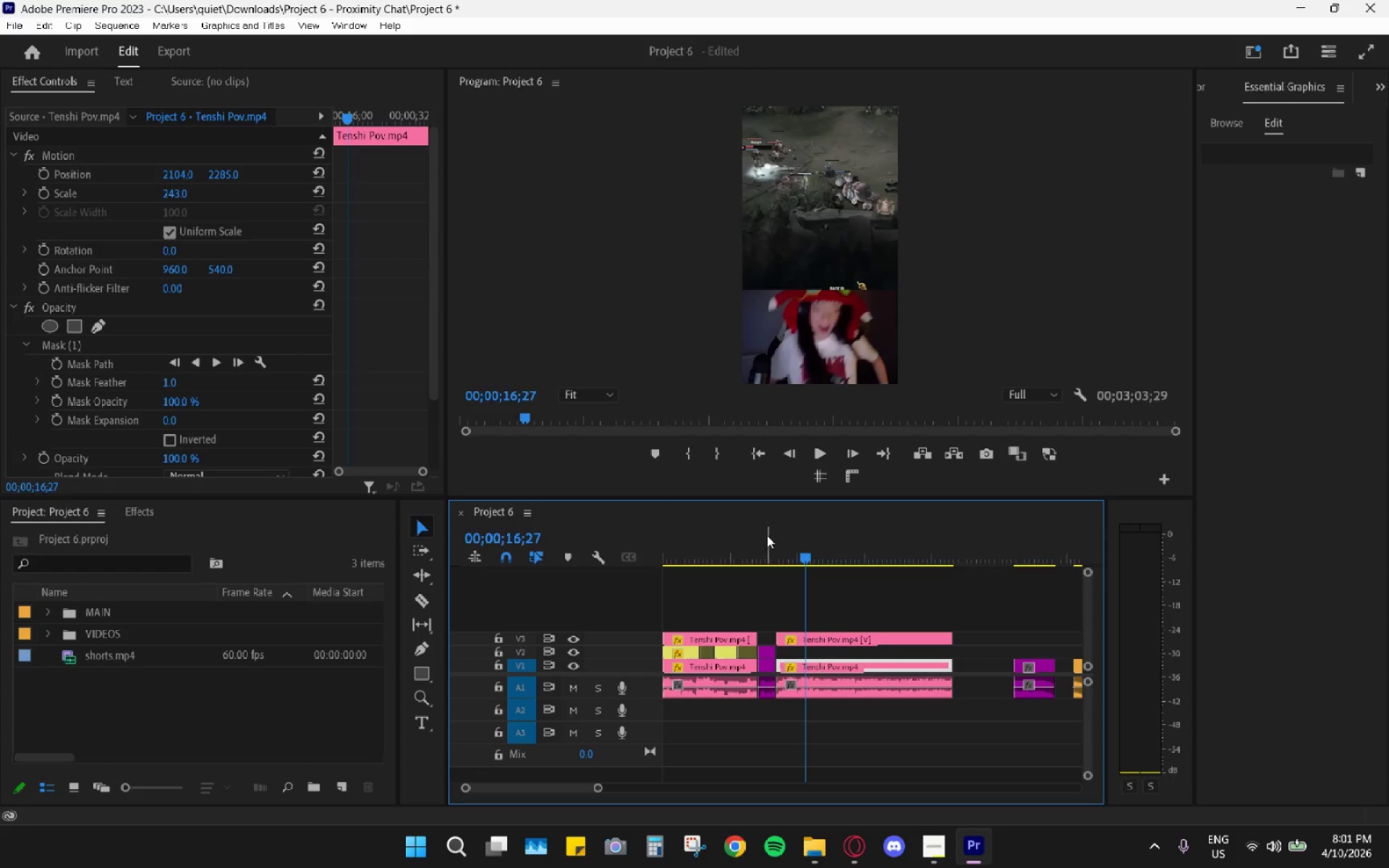 
key(Space)
 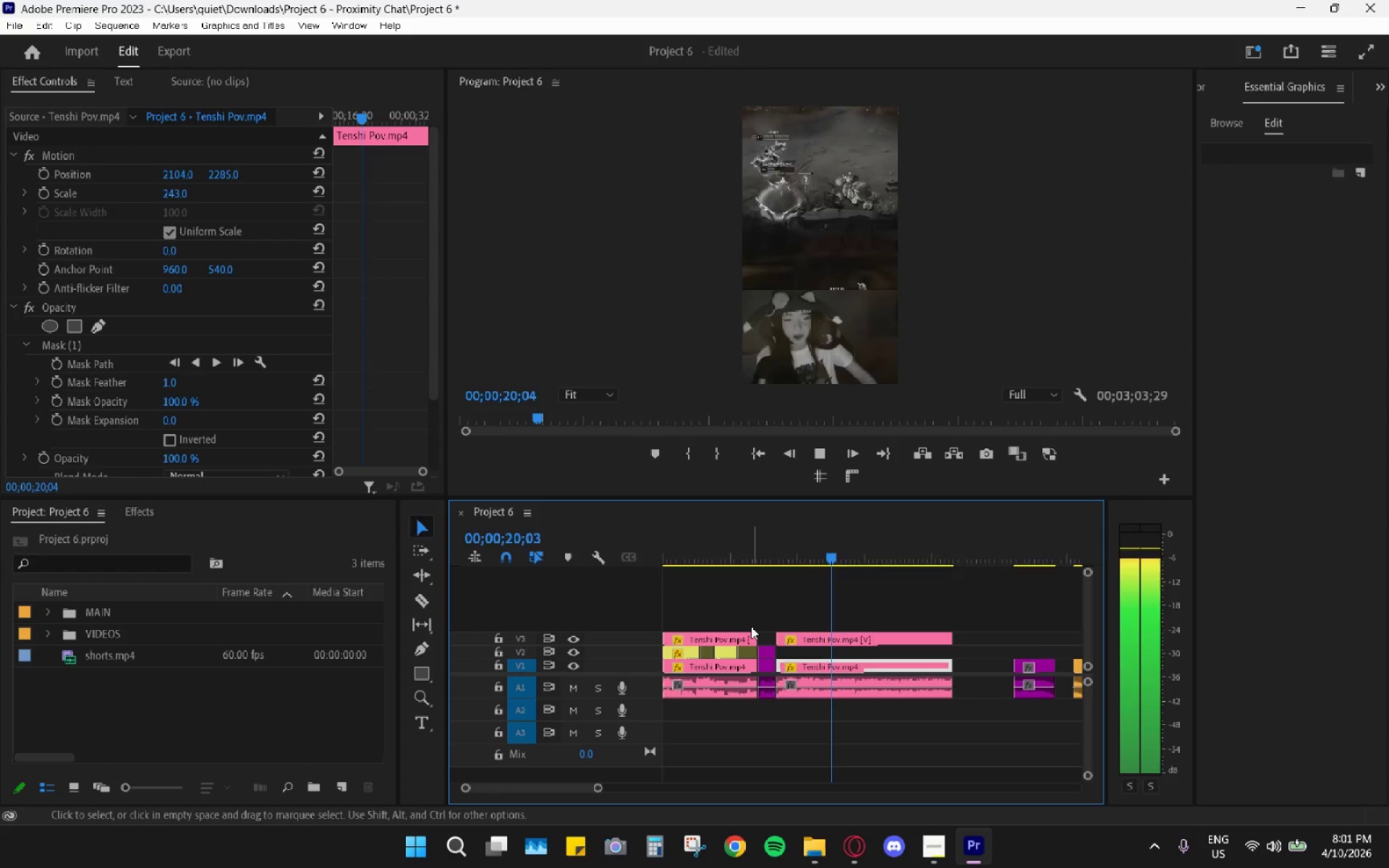 
wait(8.28)
 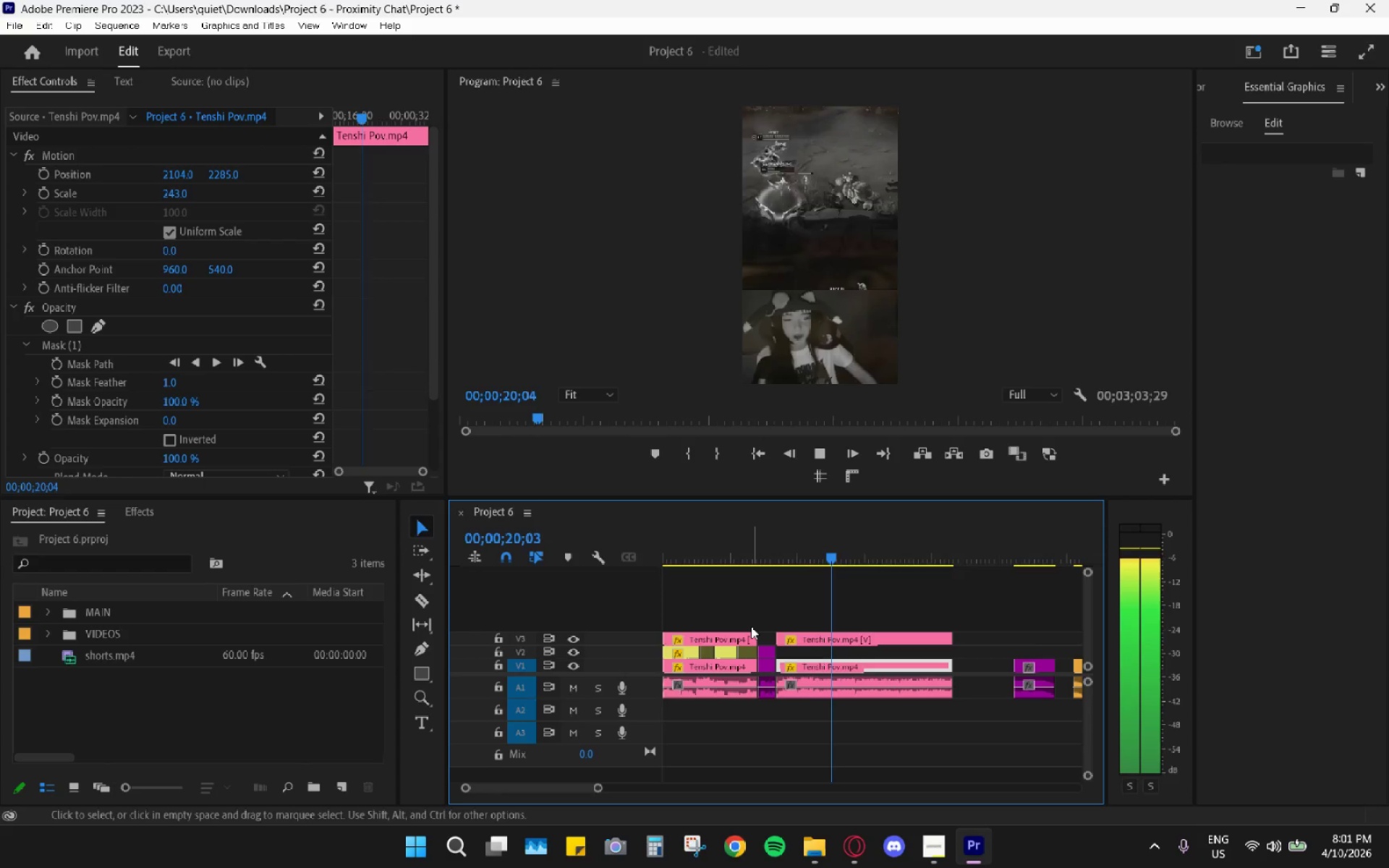 
key(Space)
 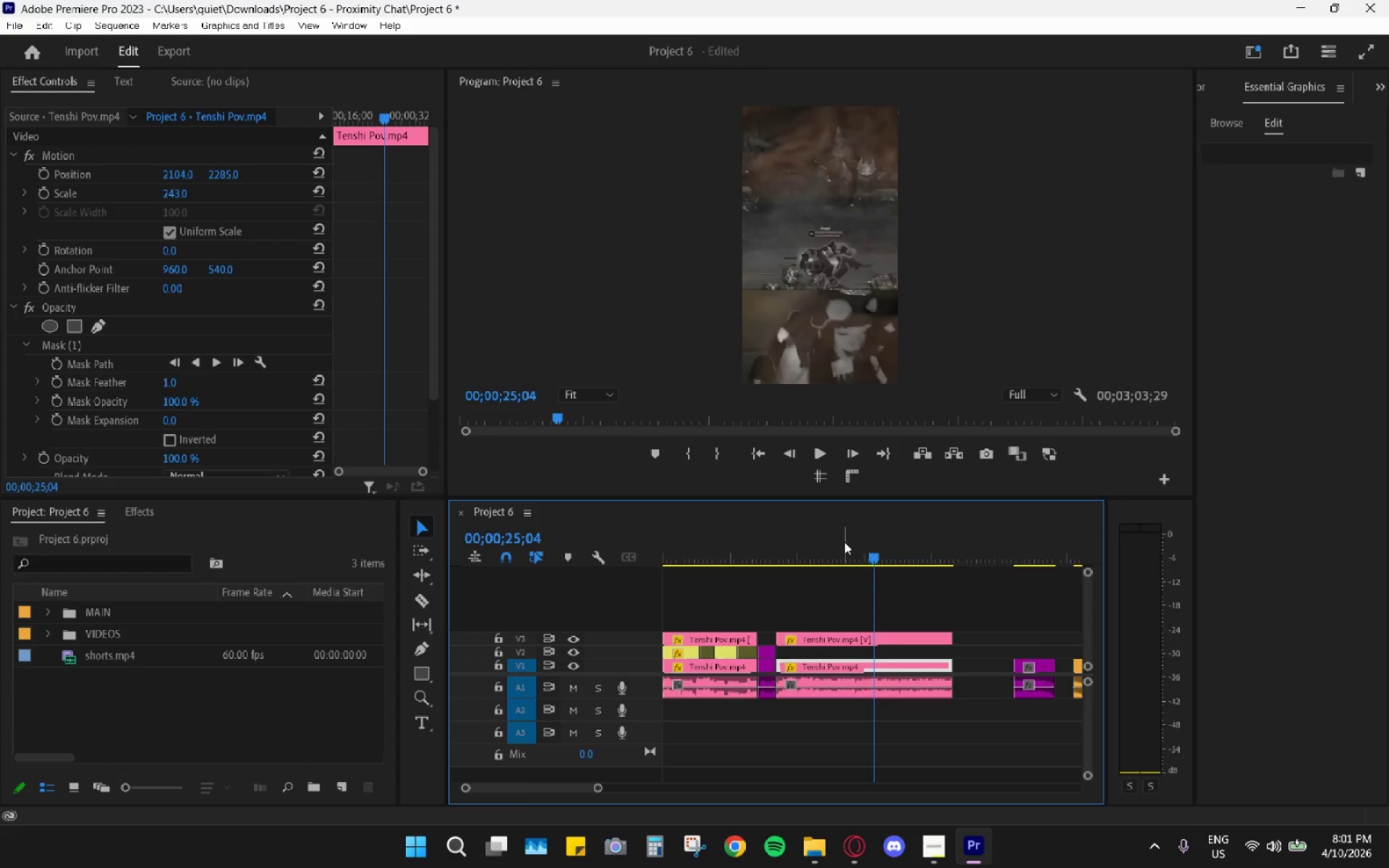 
left_click_drag(start_coordinate=[831, 537], to_coordinate=[822, 539])
 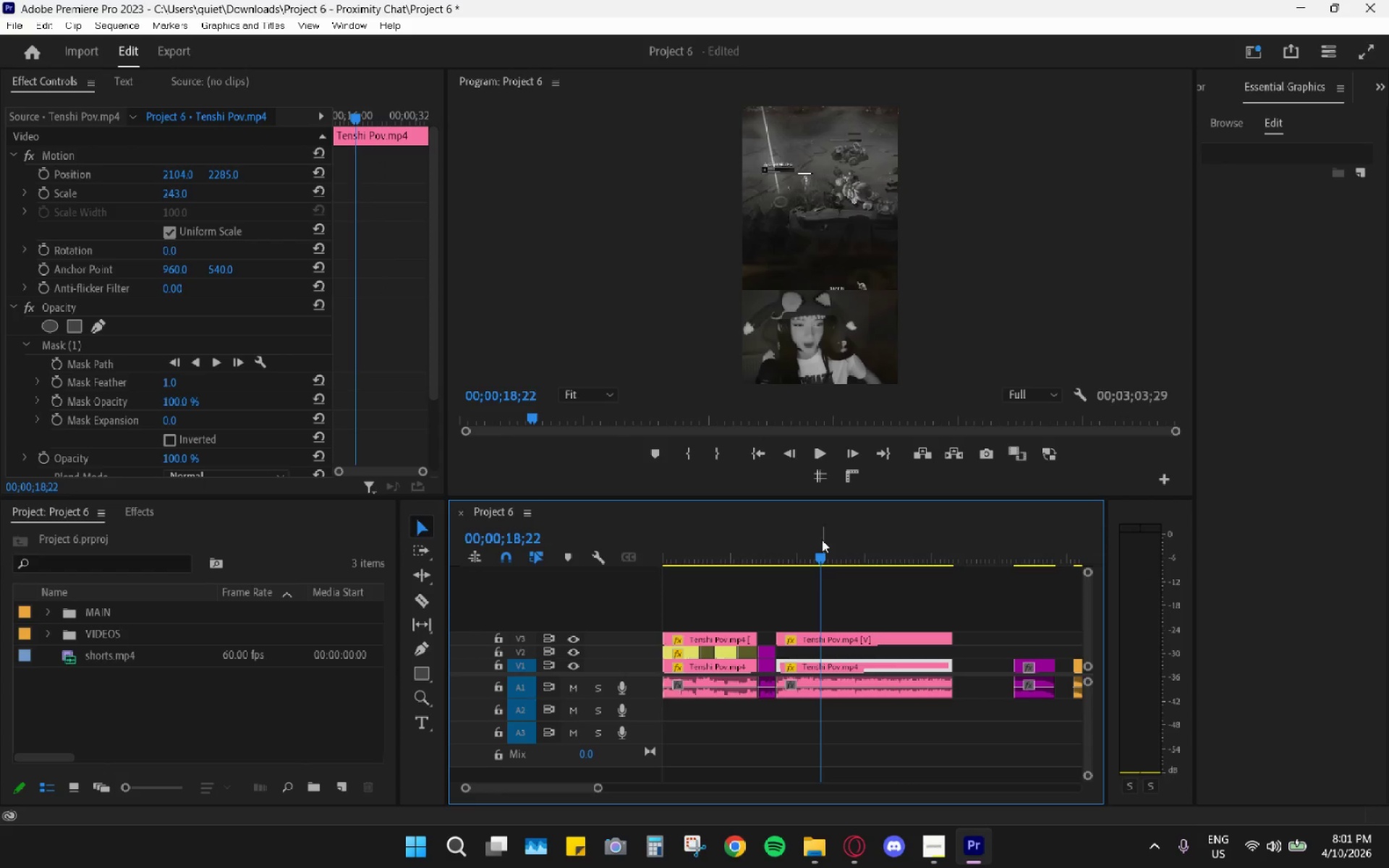 
key(Space)
 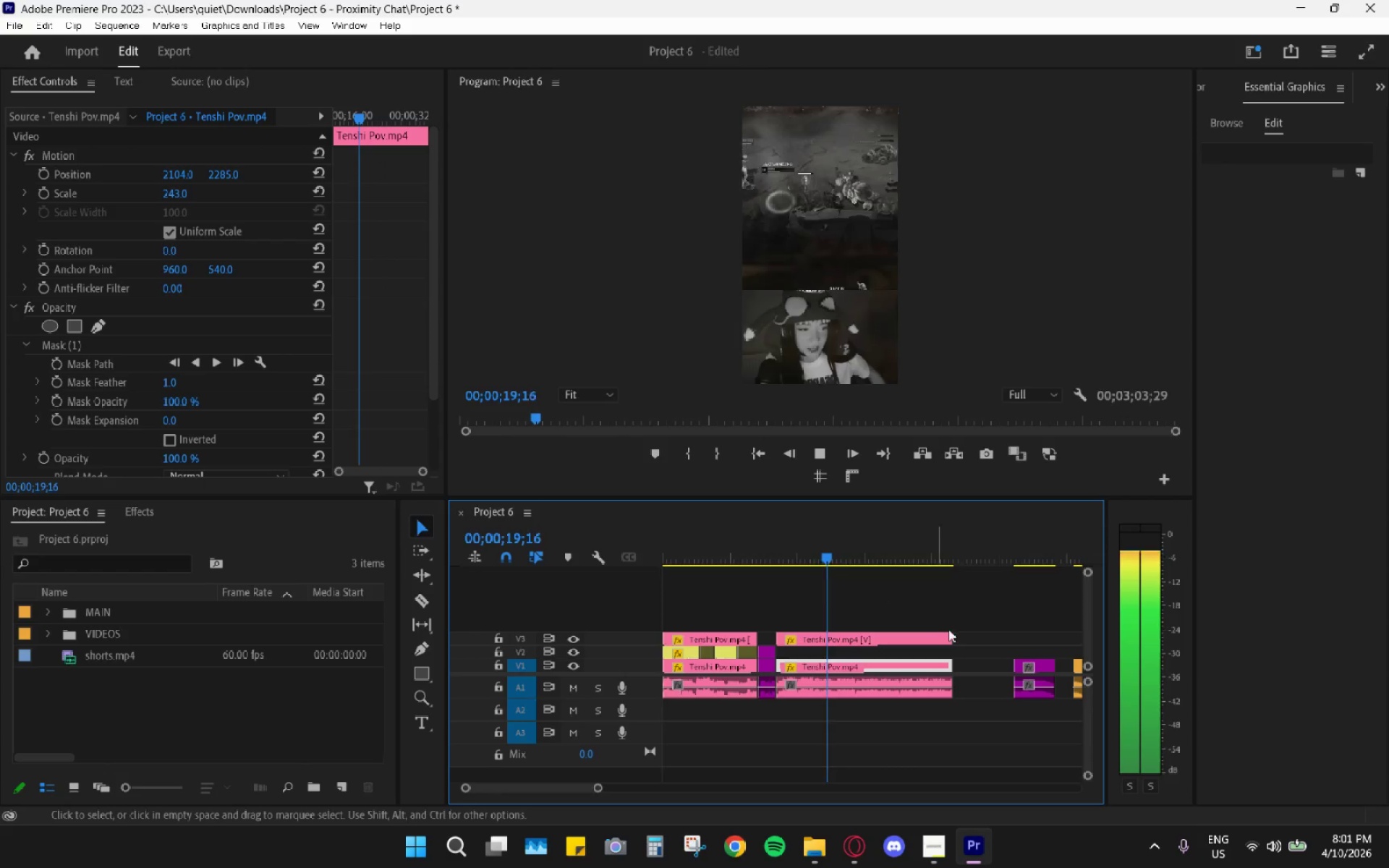 
key(Space)
 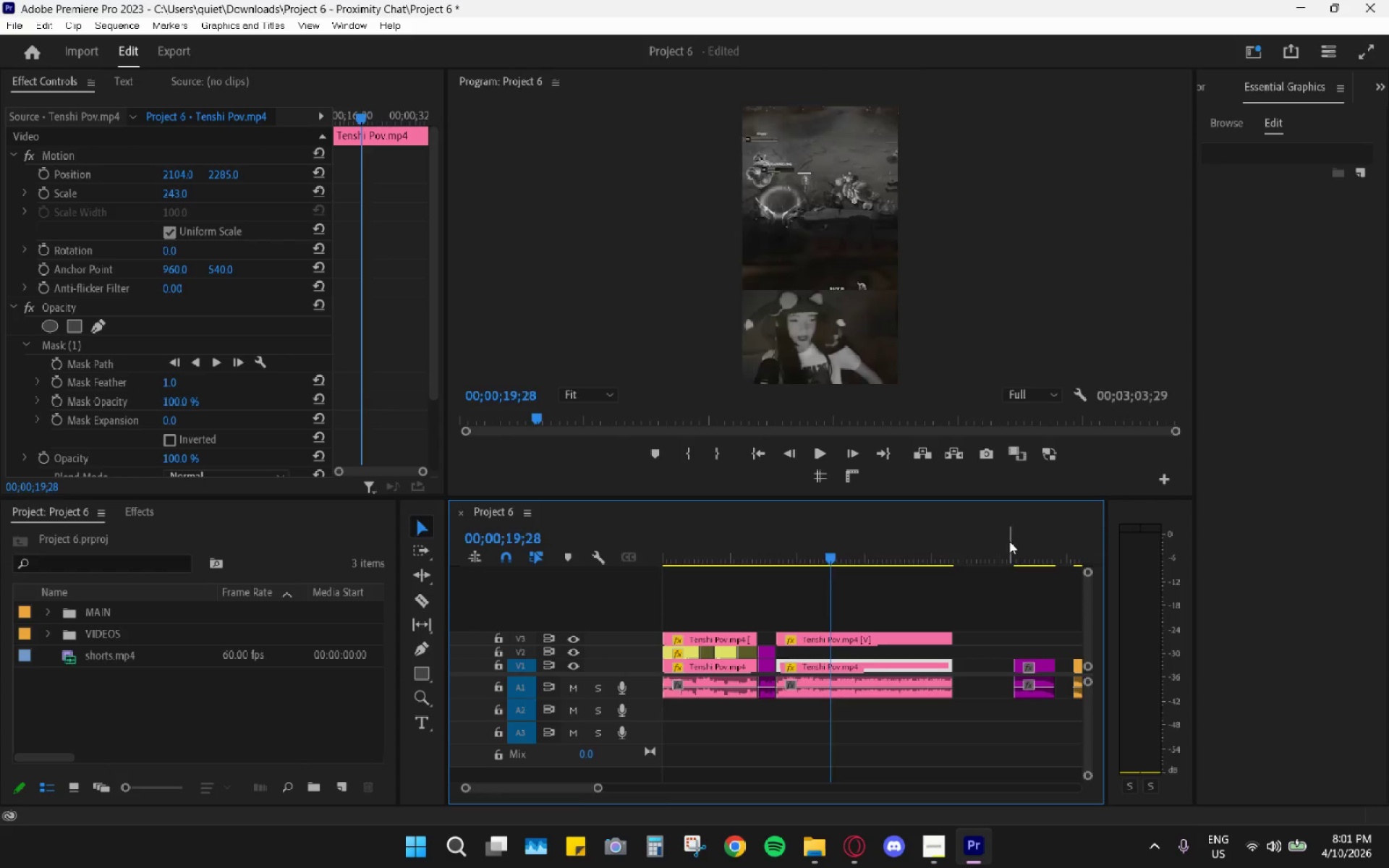 
left_click_drag(start_coordinate=[1009, 541], to_coordinate=[1032, 549])
 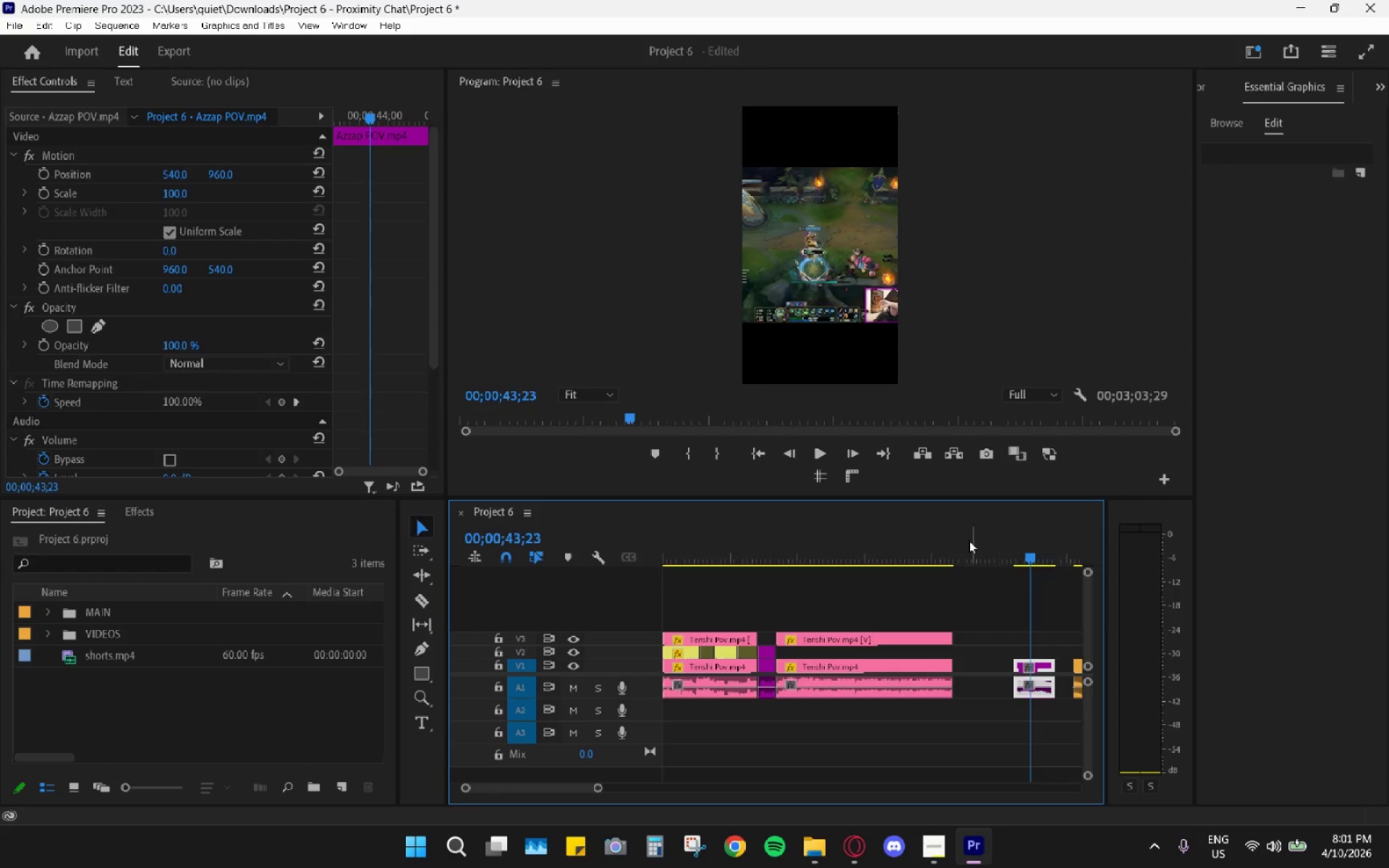 
key(Space)
 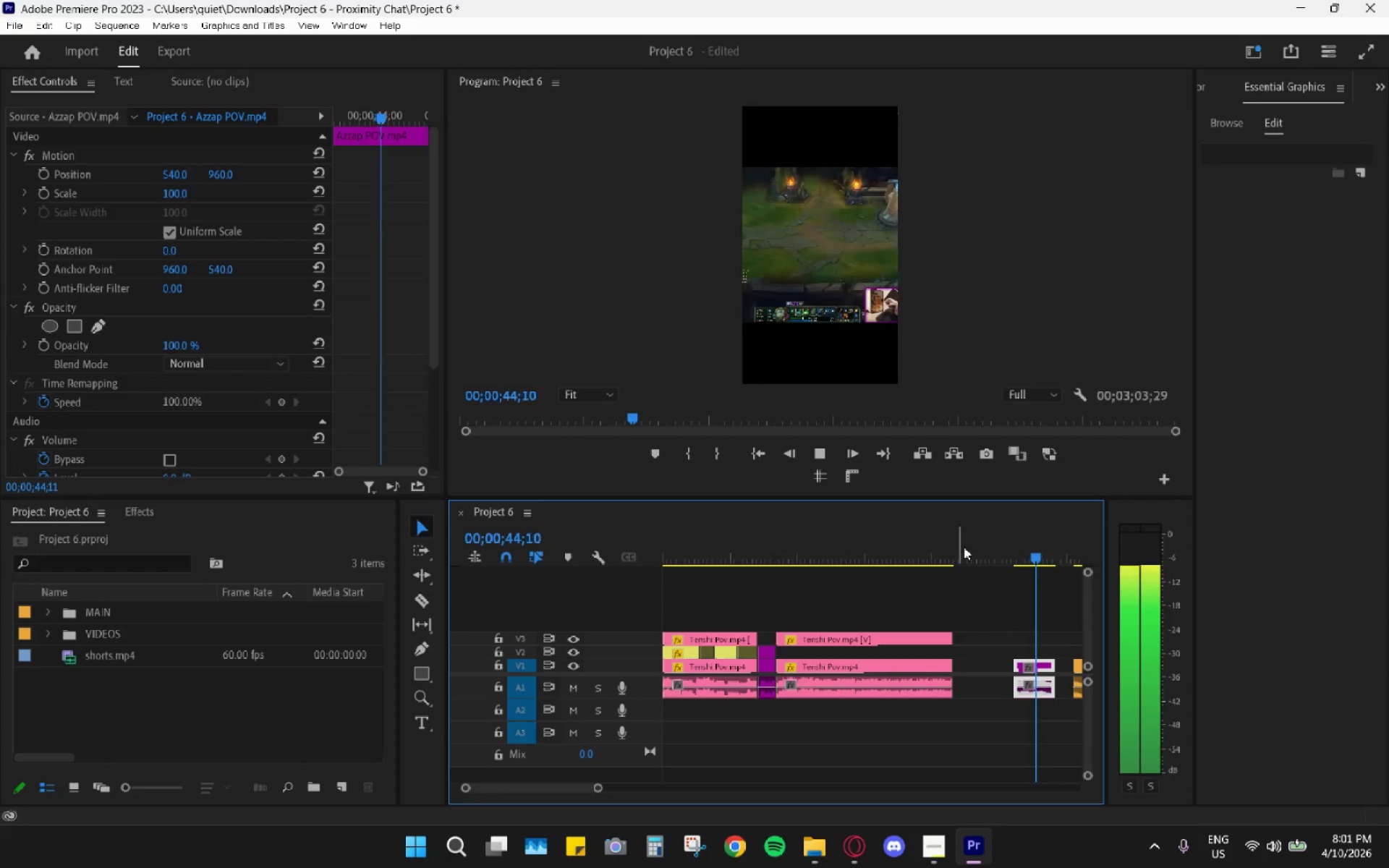 
key(Space)
 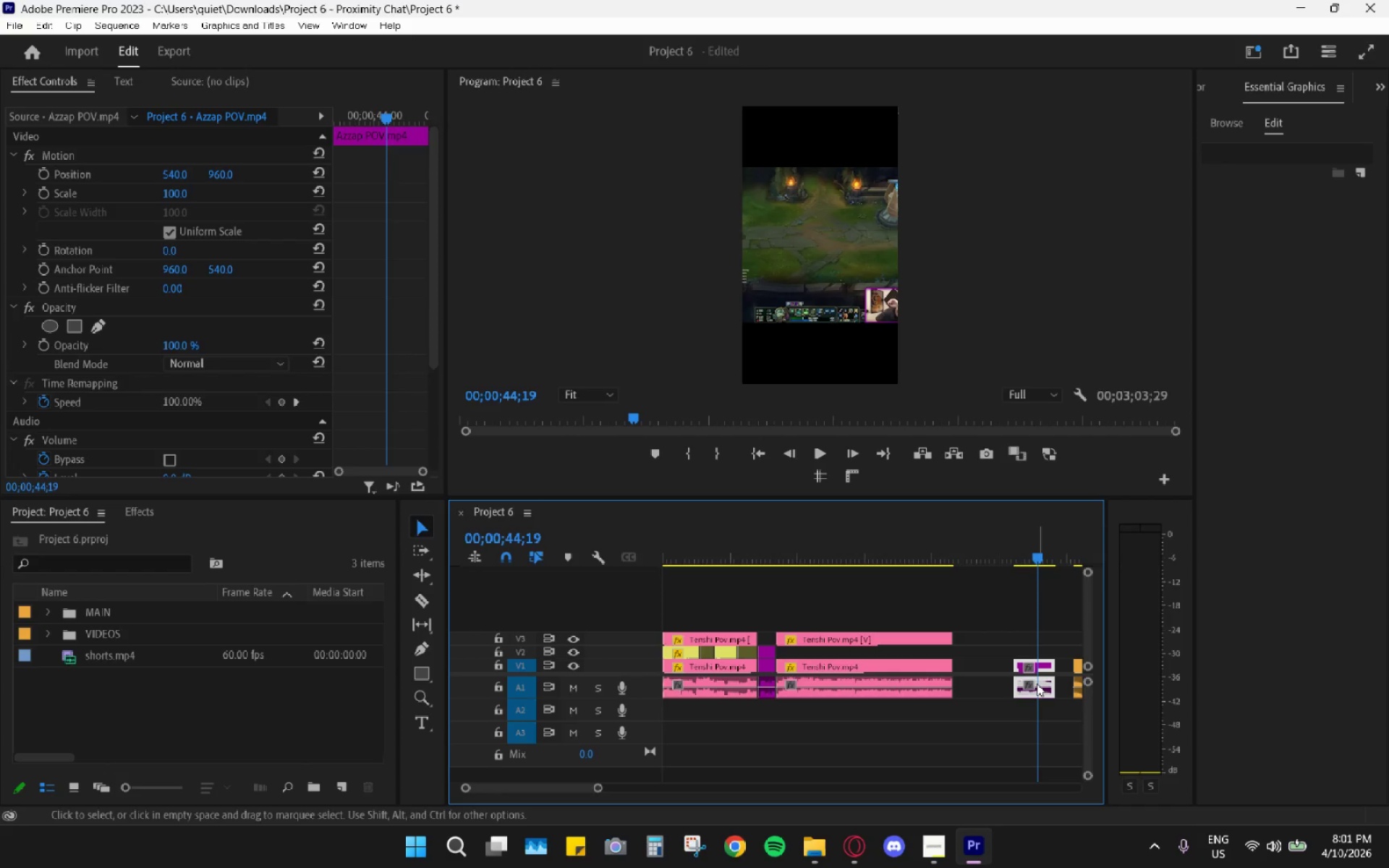 
hold_key(key=AltLeft, duration=0.44)
left_click([1037, 684])
 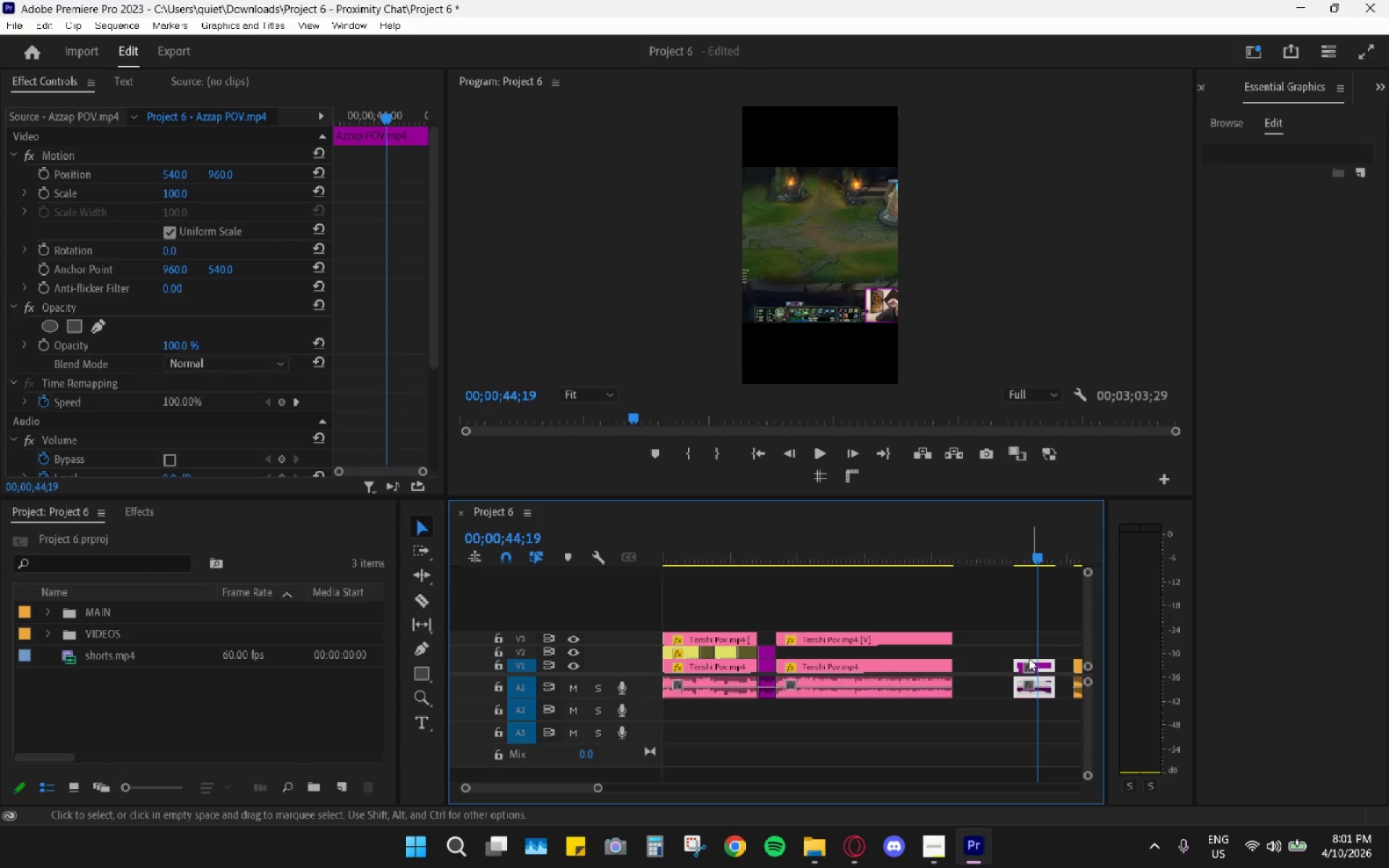 
double_click([1026, 620])
 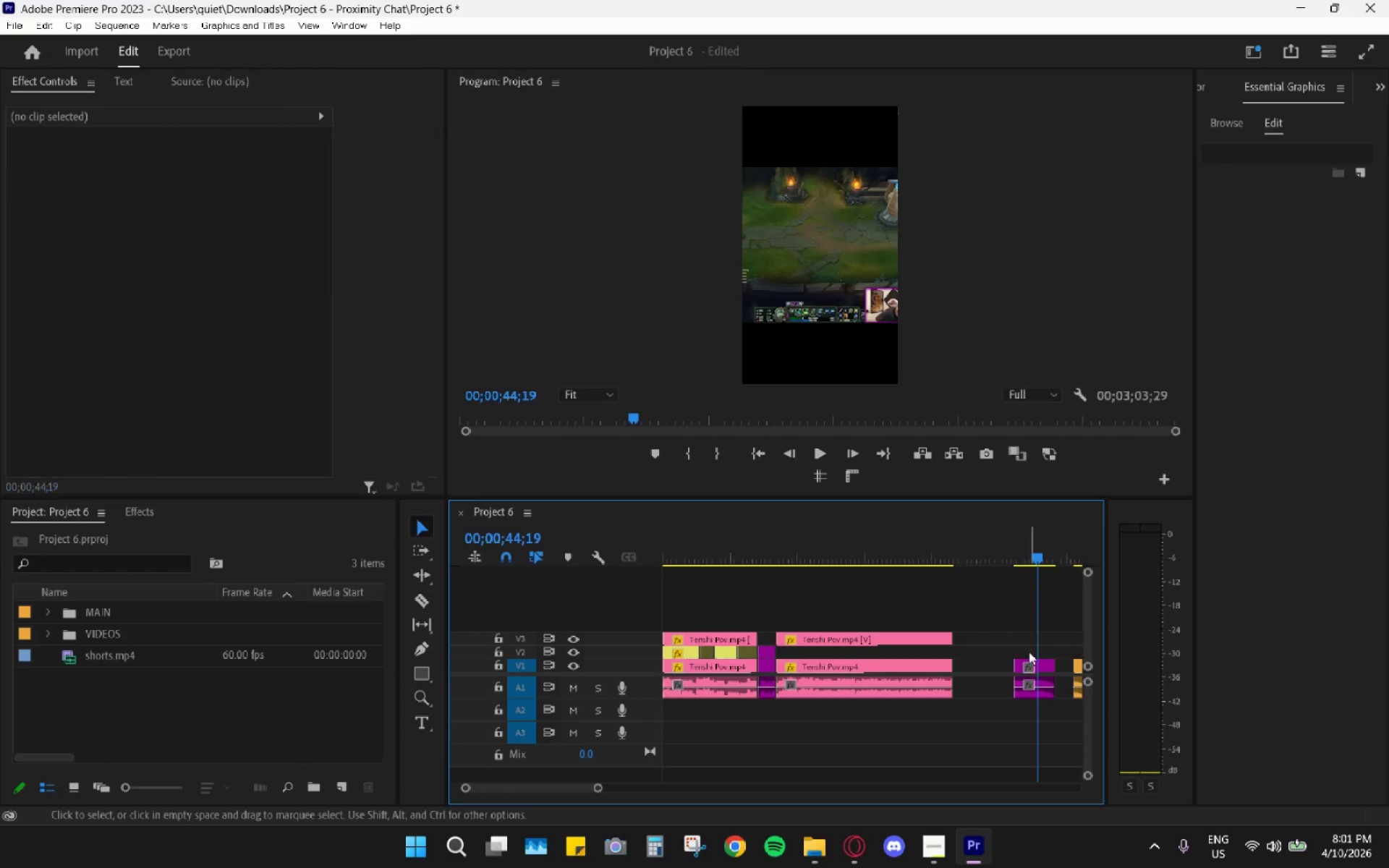 
hold_key(key=AltLeft, duration=0.7)
triple_click([1041, 685])
 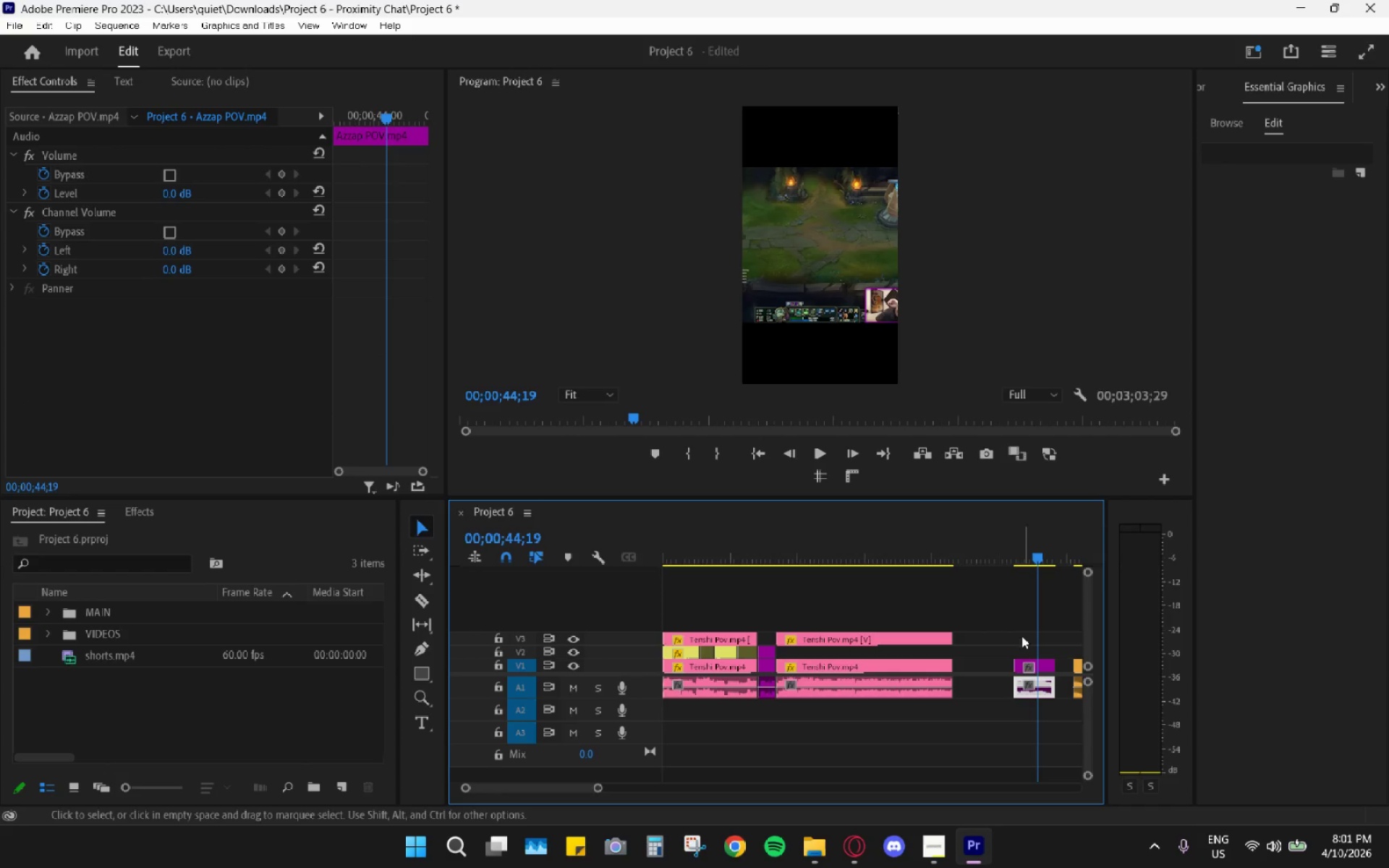 
key(H)
 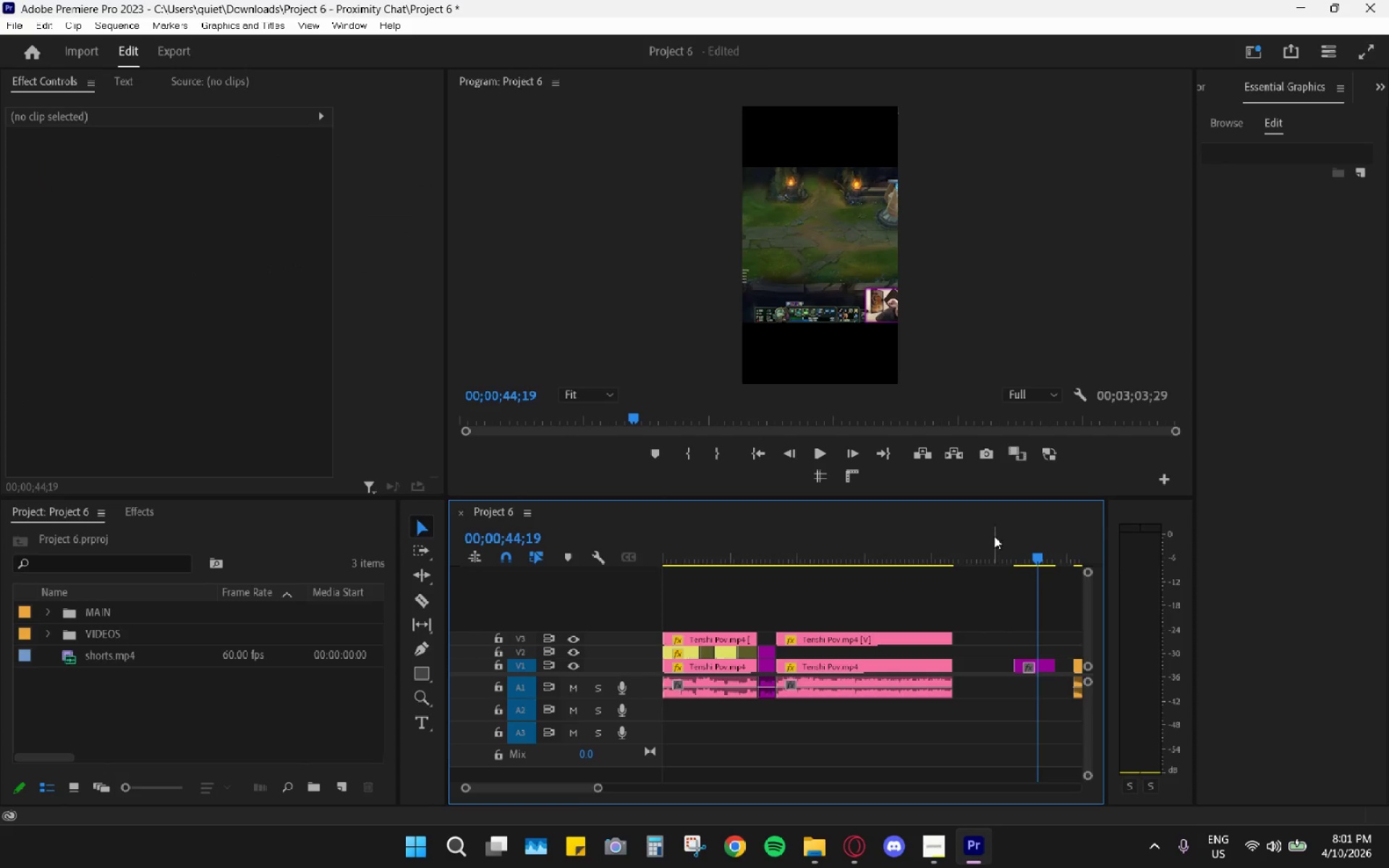 
left_click_drag(start_coordinate=[1006, 563], to_coordinate=[1012, 548])
 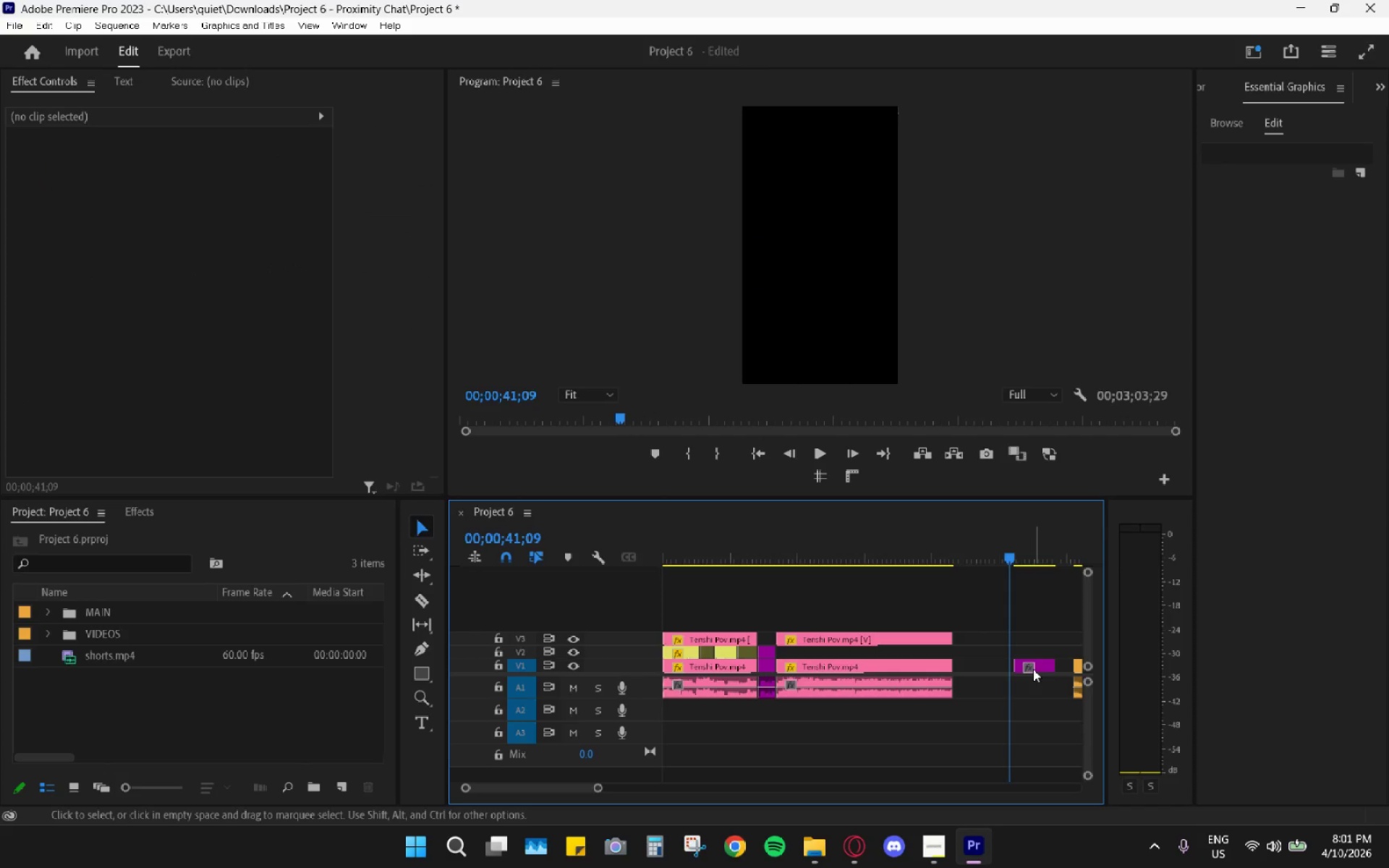 
left_click_drag(start_coordinate=[1037, 667], to_coordinate=[839, 624])
 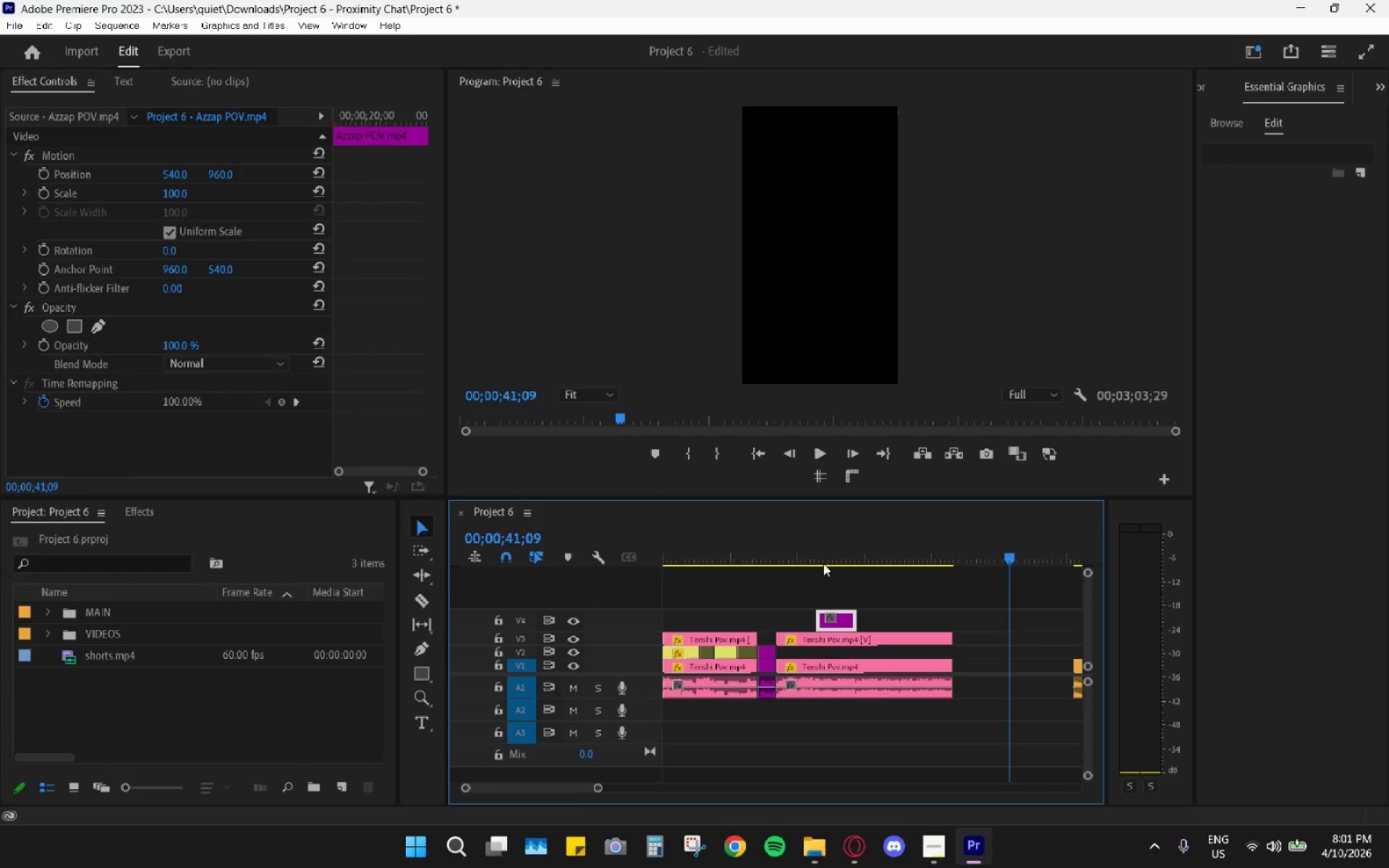 
left_click_drag(start_coordinate=[823, 558], to_coordinate=[828, 566])
 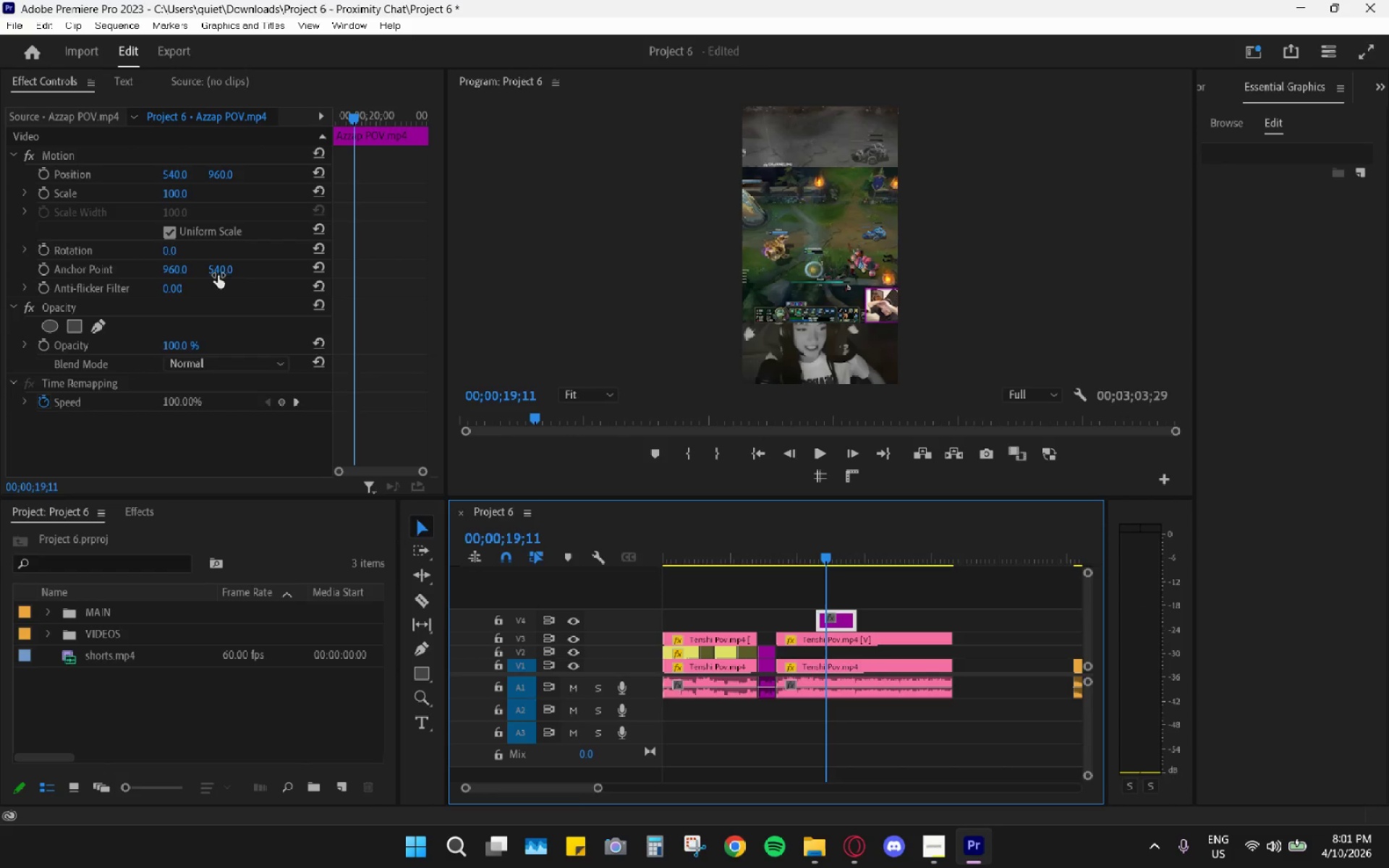 
left_click_drag(start_coordinate=[169, 172], to_coordinate=[72, 177])
 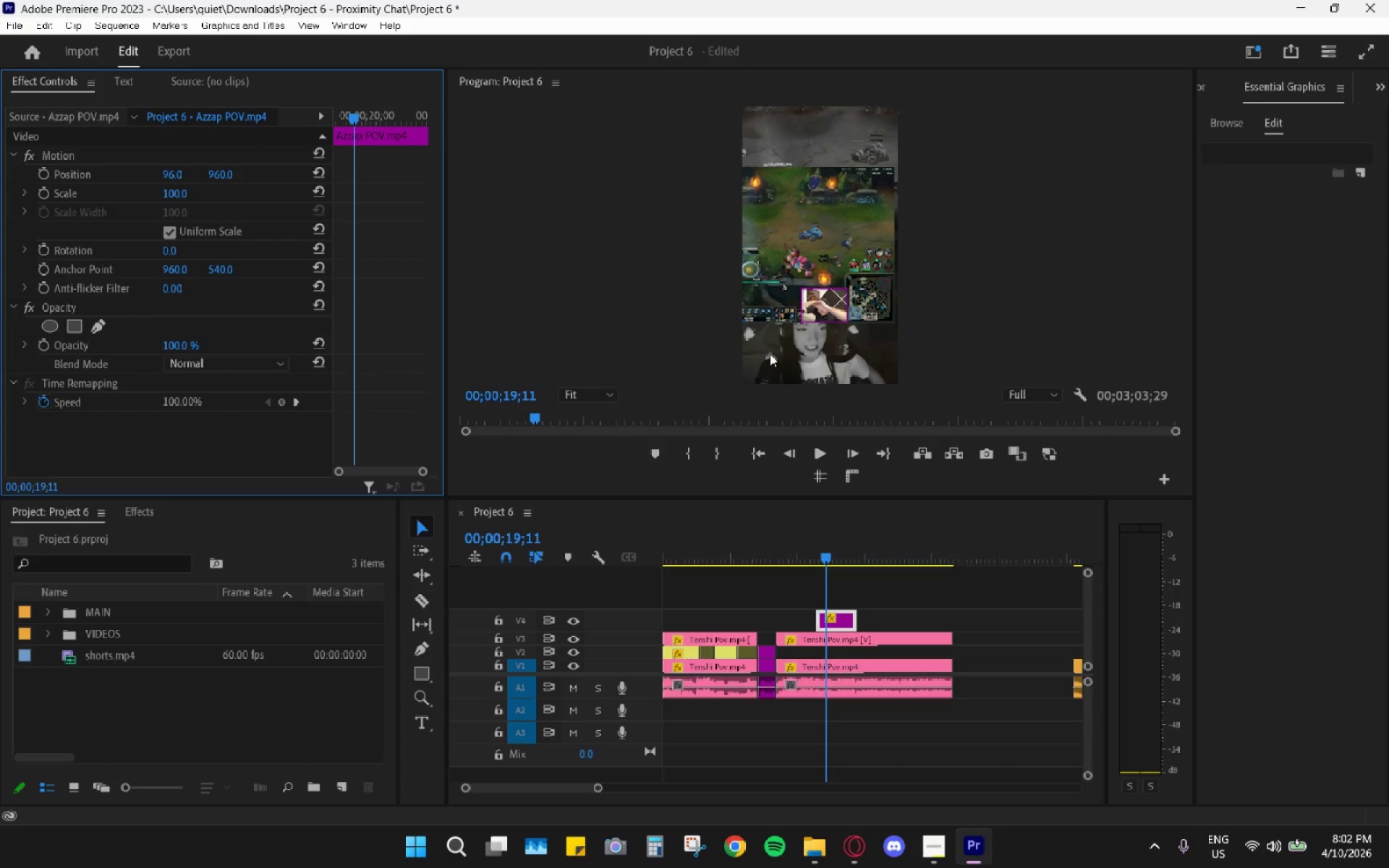 
wait(5.94)
 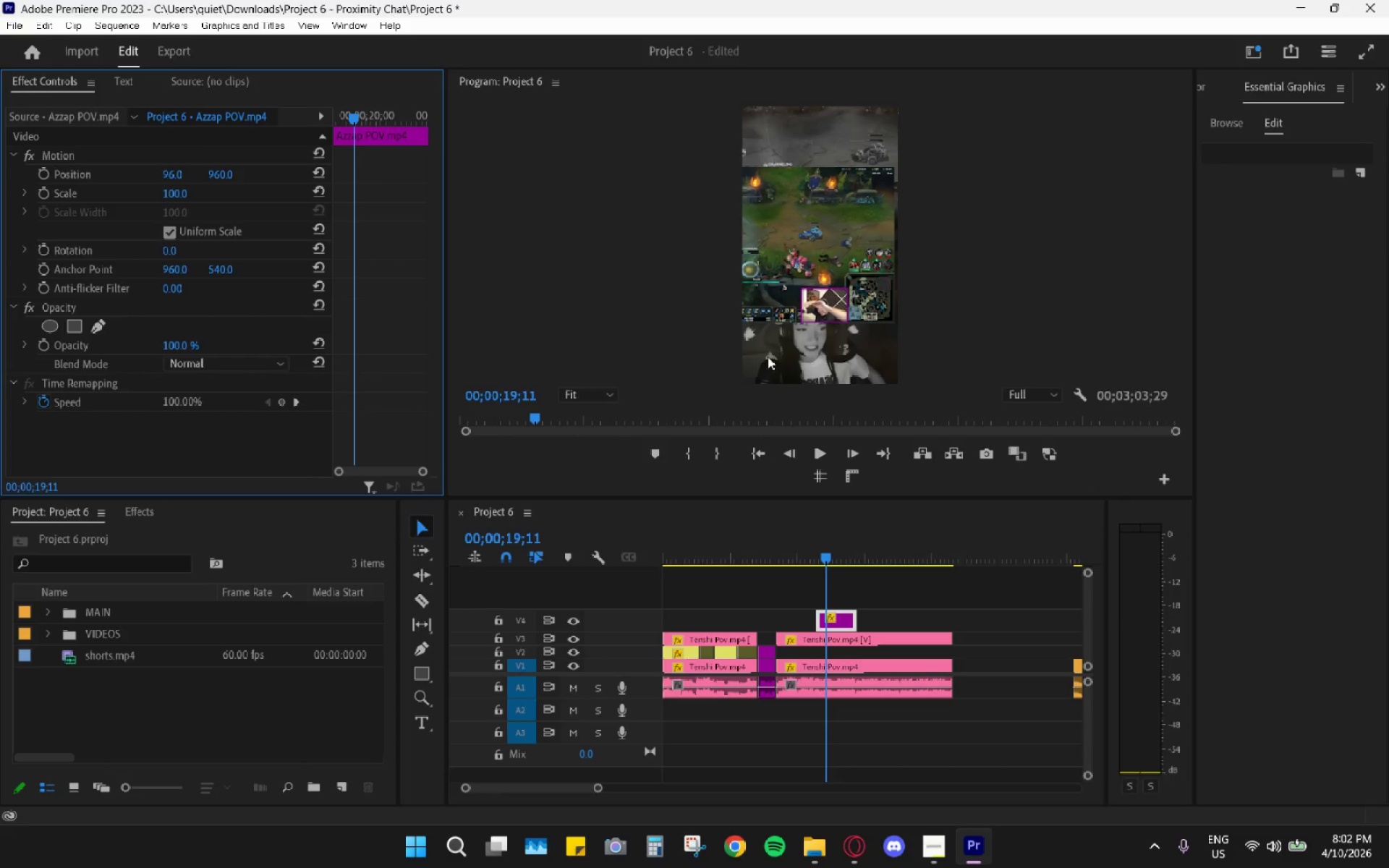 
left_click_drag(start_coordinate=[859, 634], to_coordinate=[859, 647])
 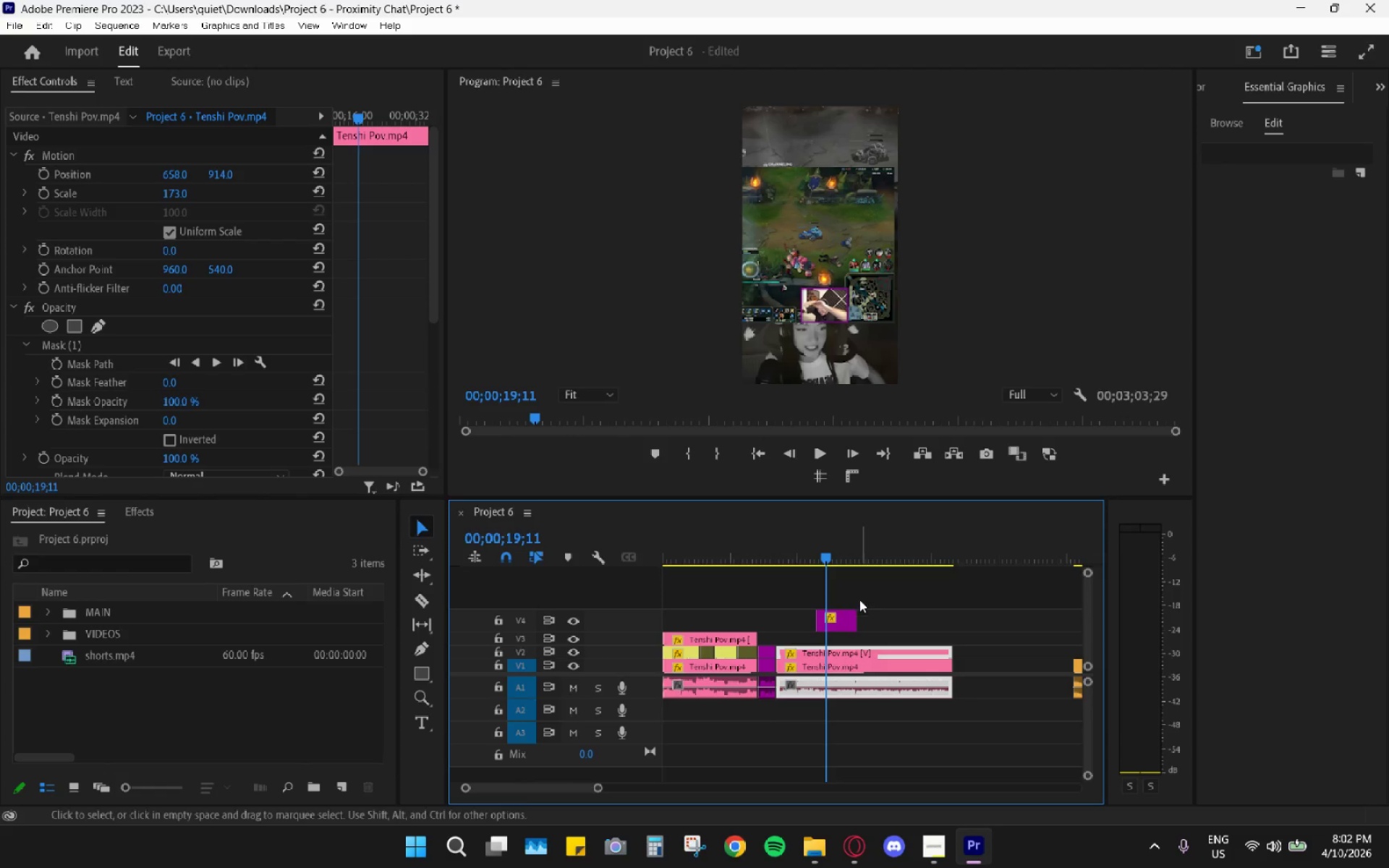 
left_click_drag(start_coordinate=[843, 621], to_coordinate=[852, 639])
 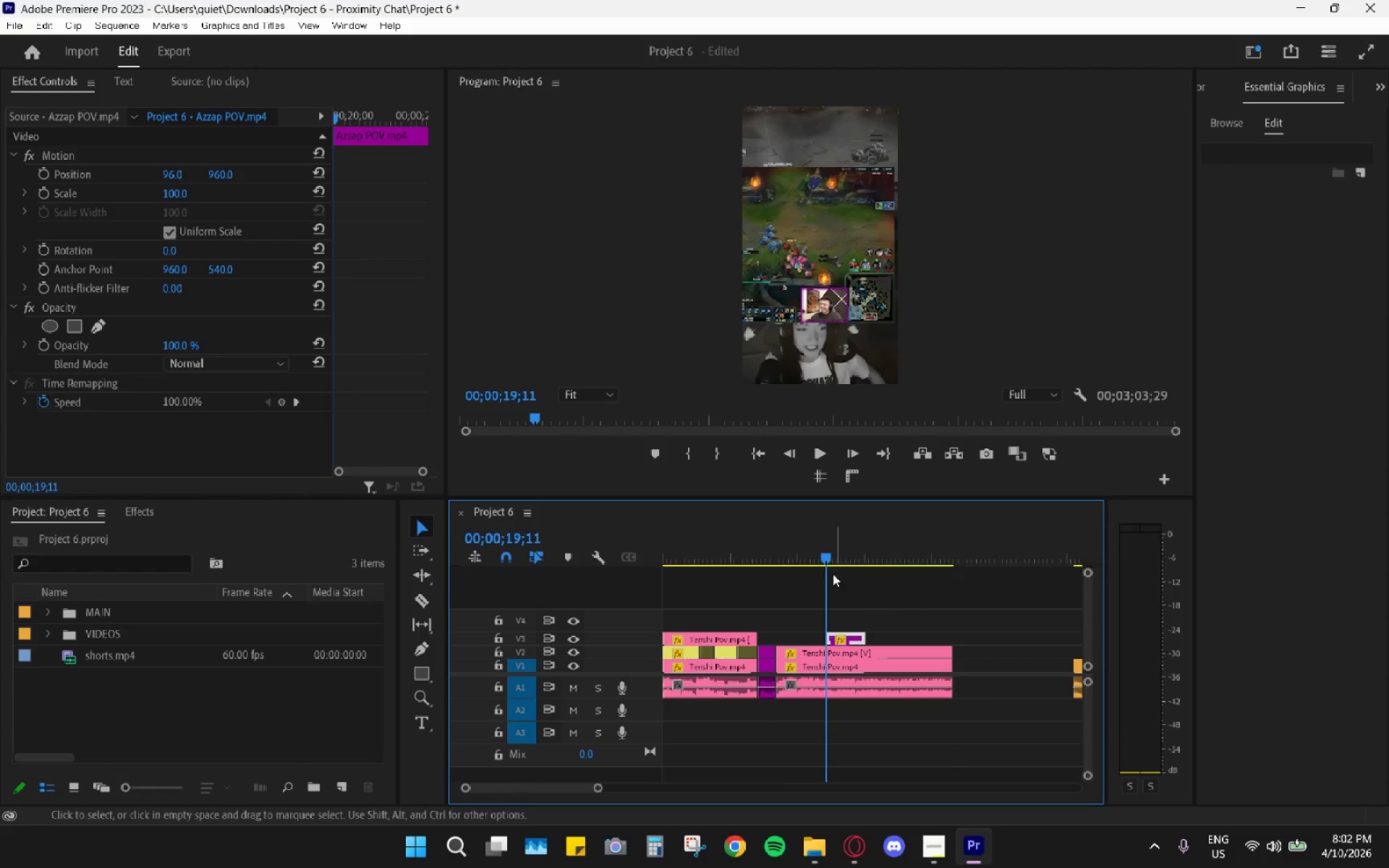 
left_click_drag(start_coordinate=[821, 546], to_coordinate=[809, 550])
 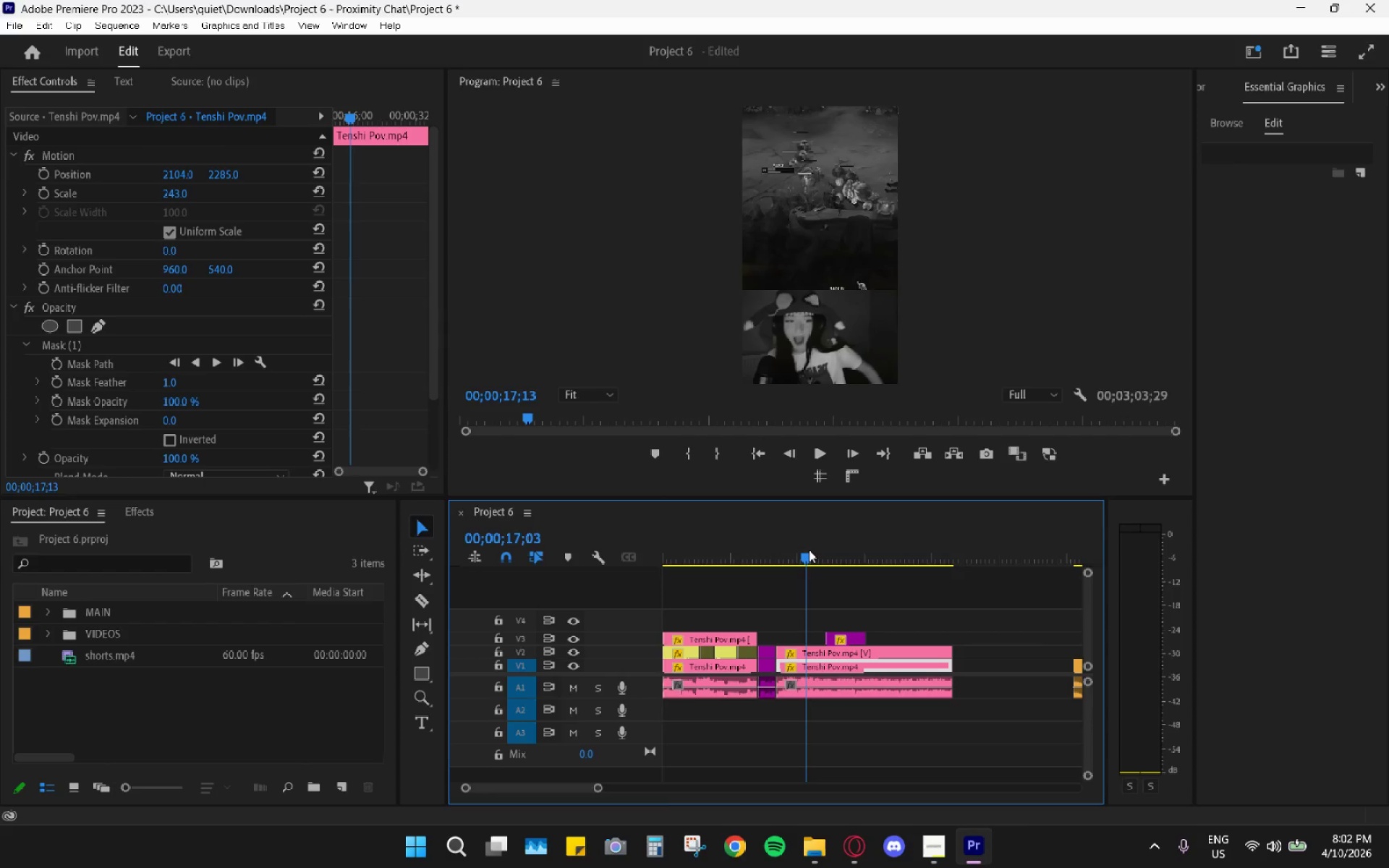 
key(Space)
 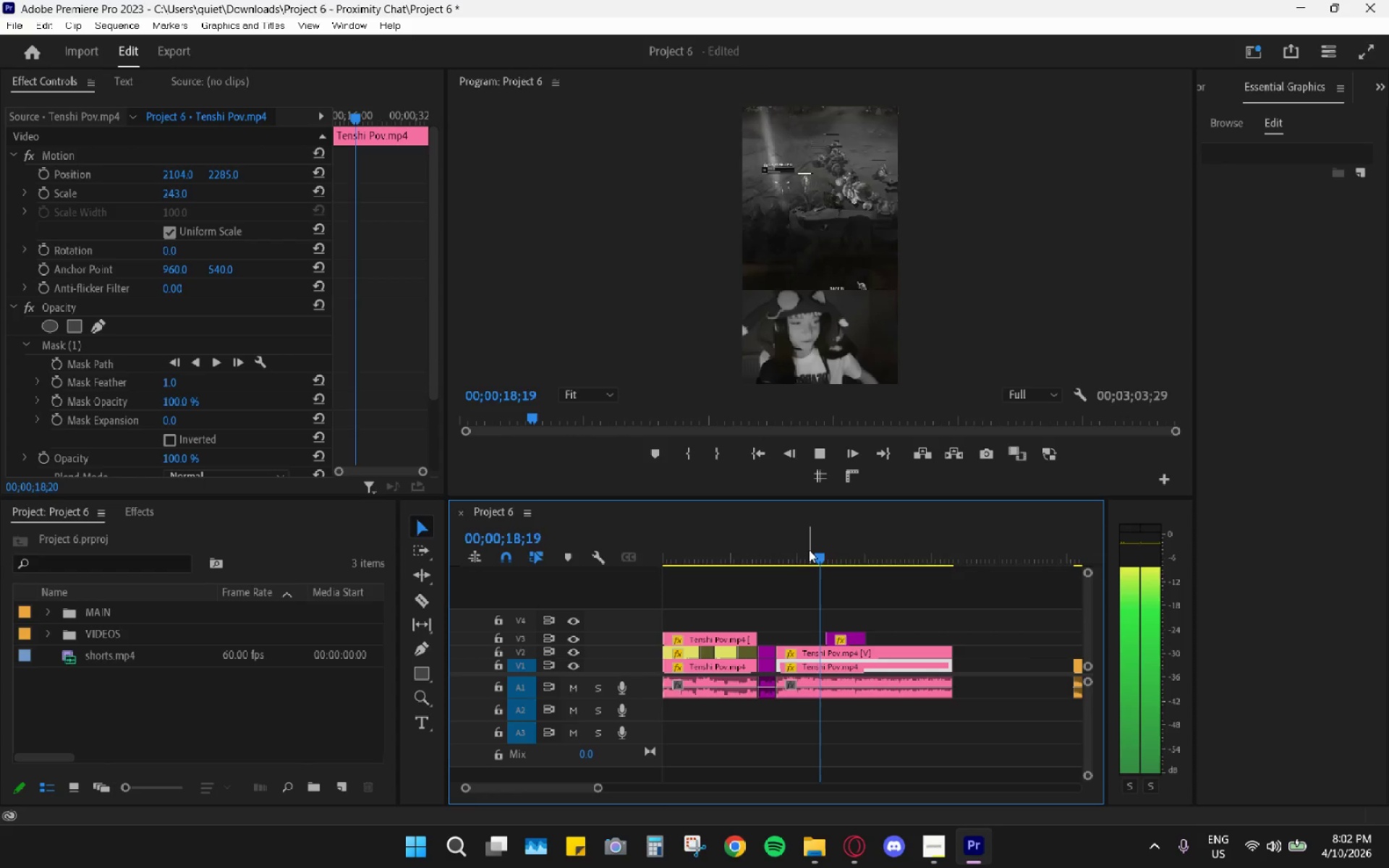 
key(Space)
 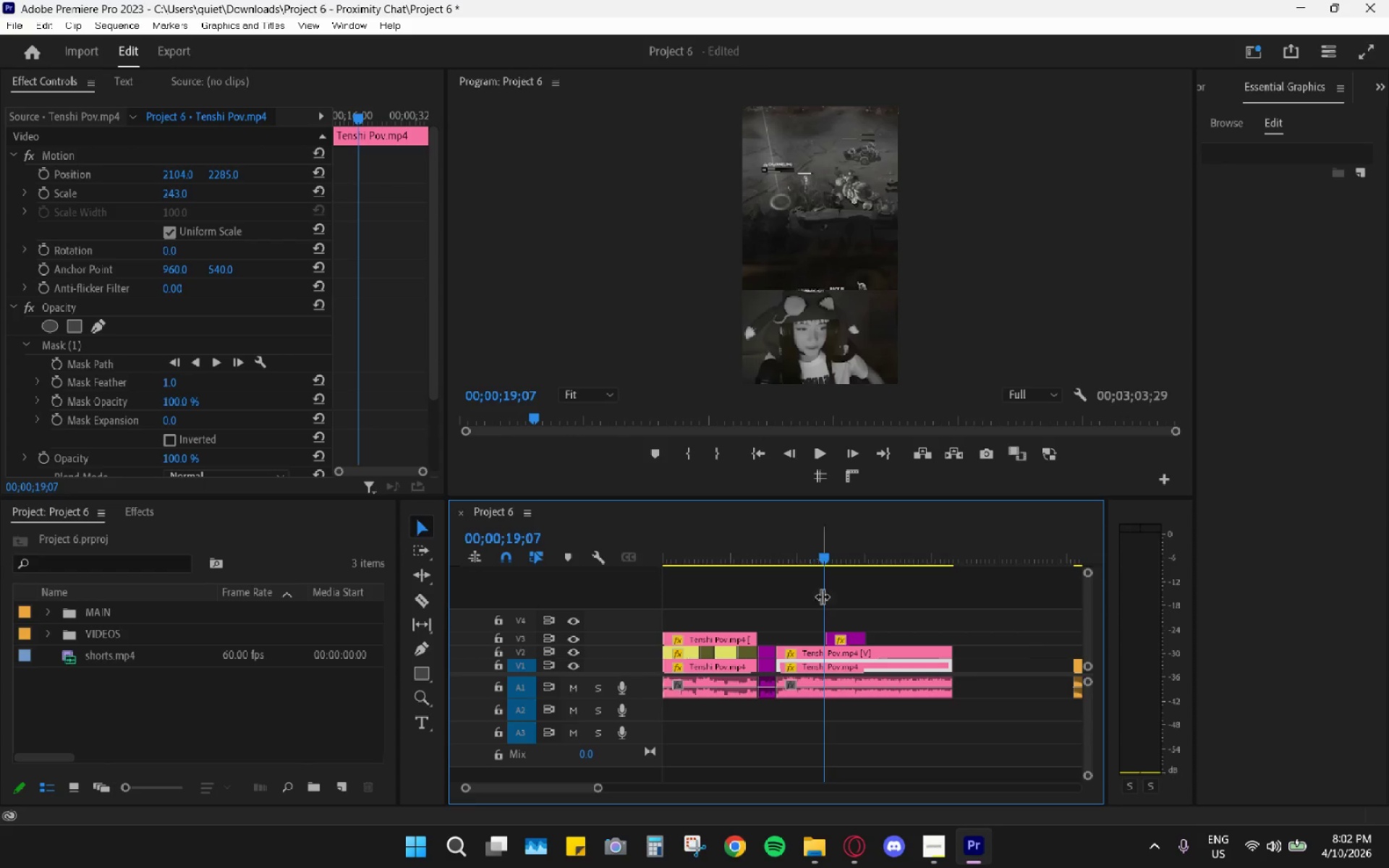 
key(Space)
 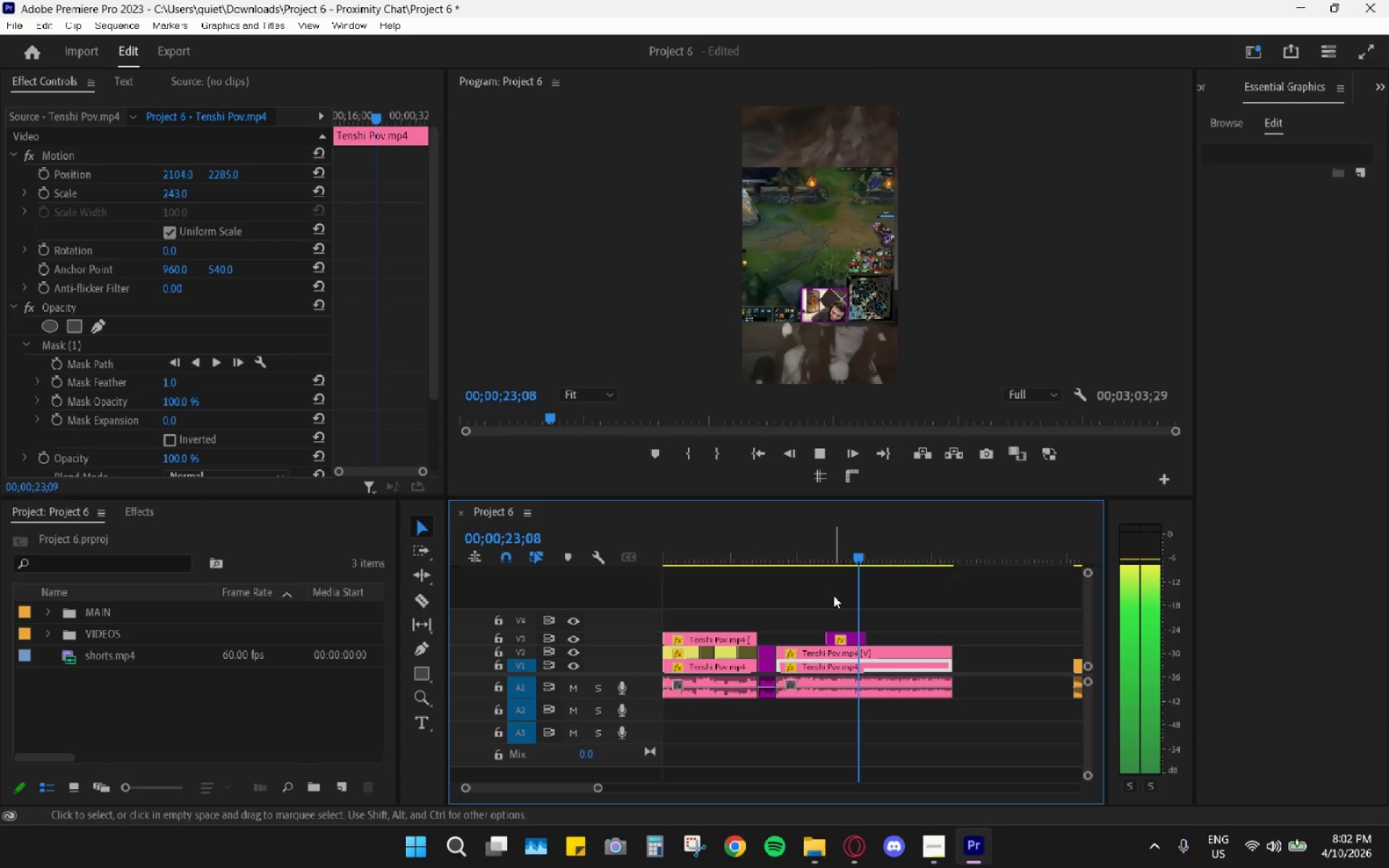 
wait(5.52)
 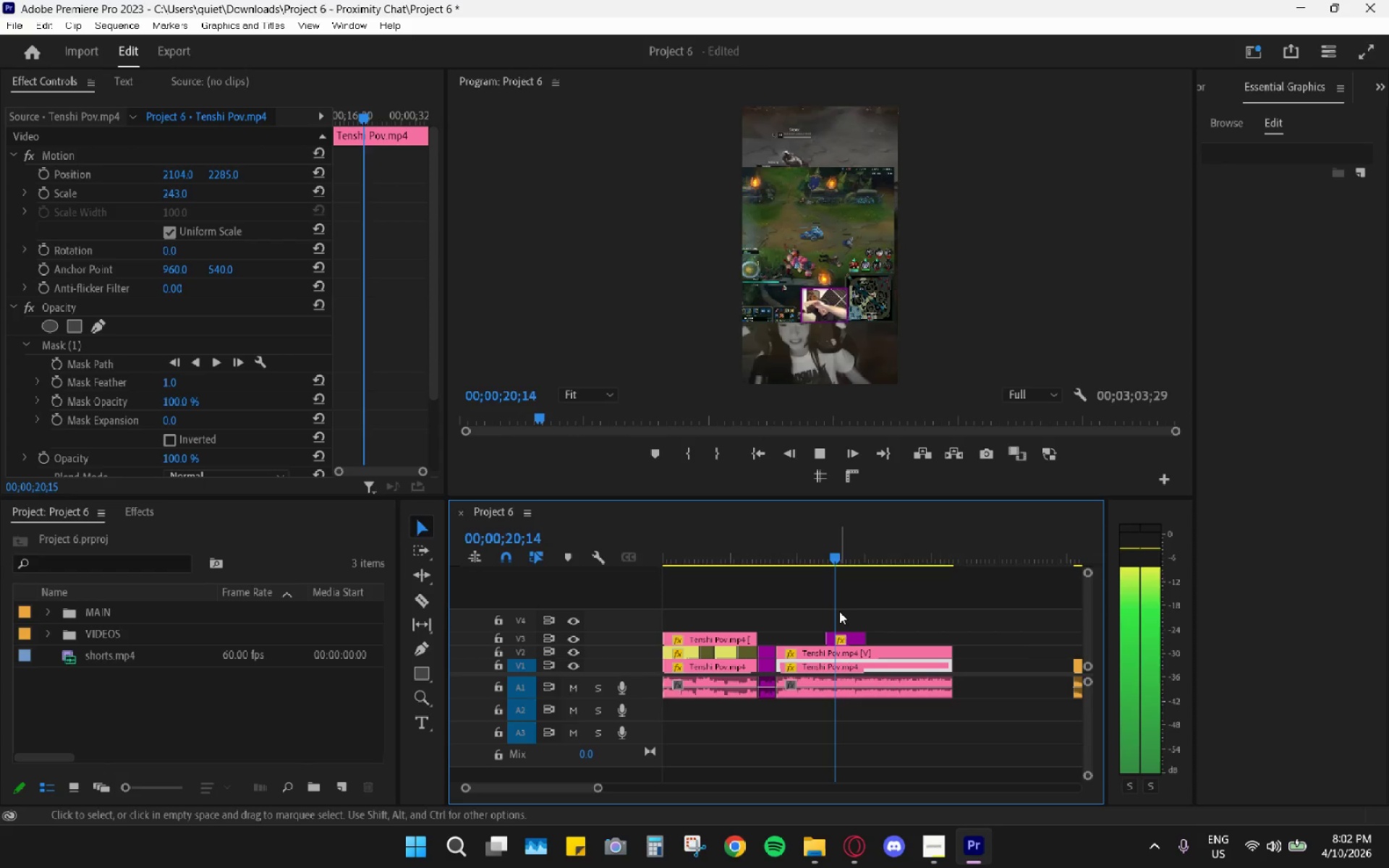 
key(Space)
 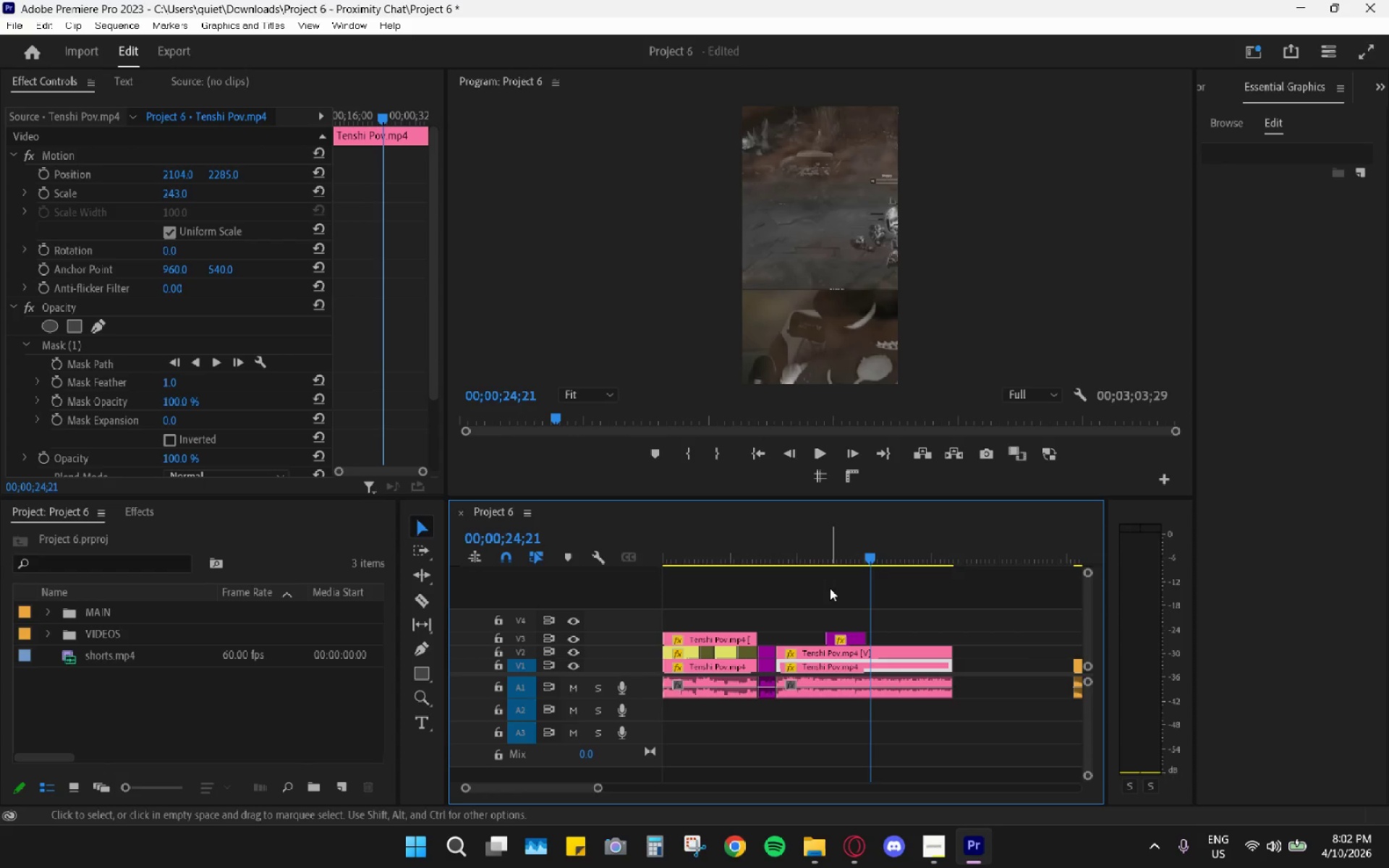 
key(Space)
 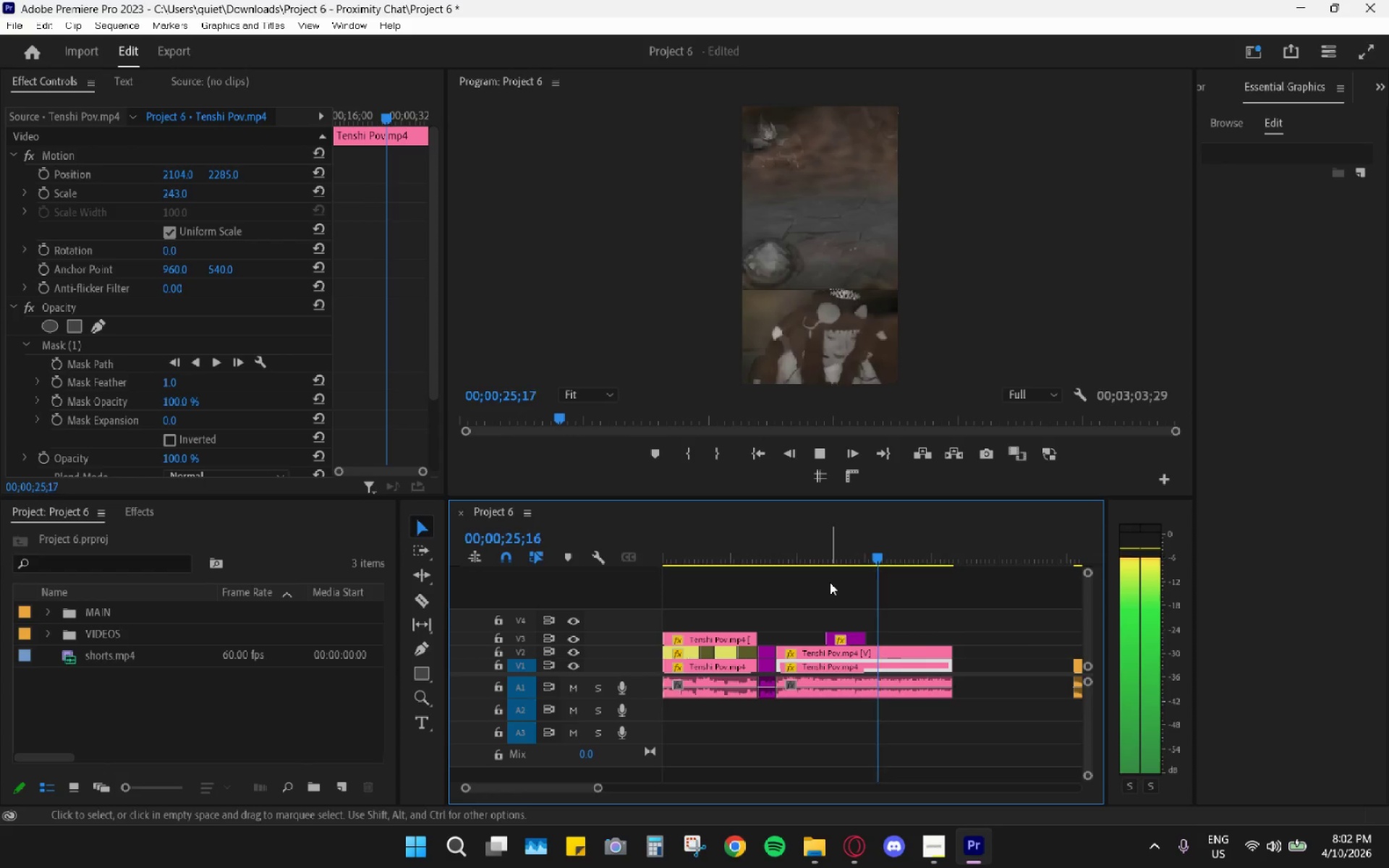 
key(Space)
 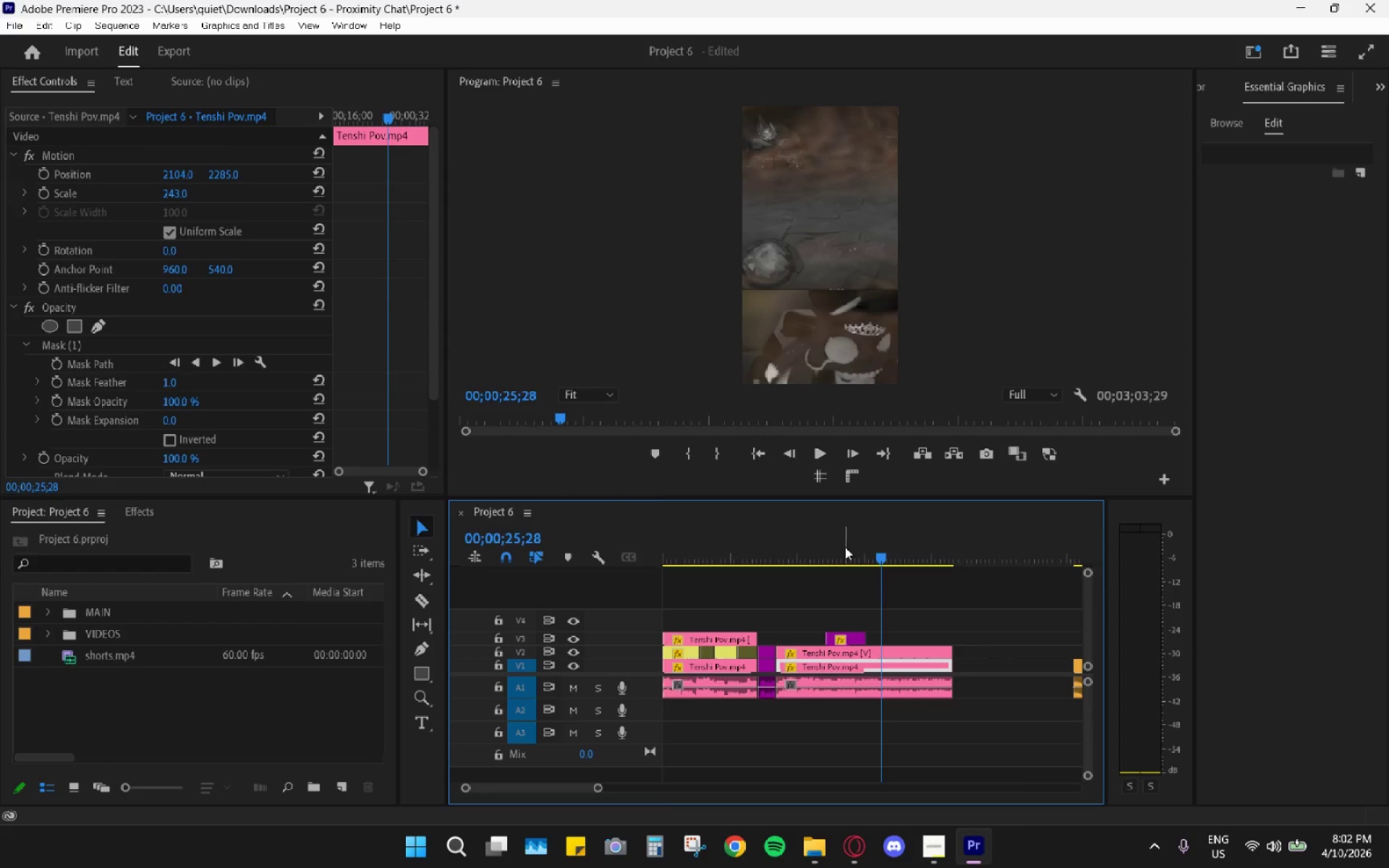 
left_click_drag(start_coordinate=[846, 543], to_coordinate=[823, 535])
 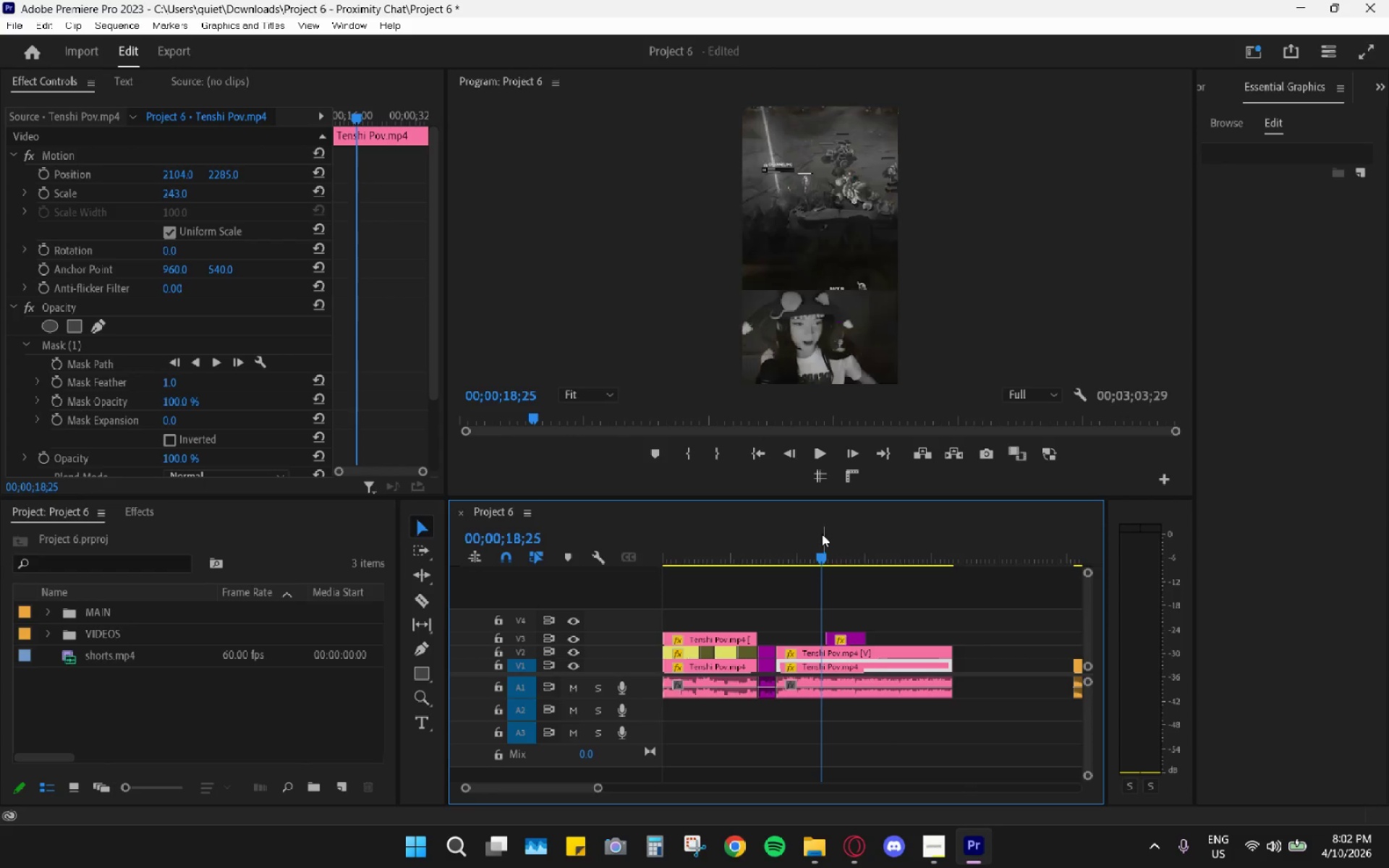 
key(Space)
 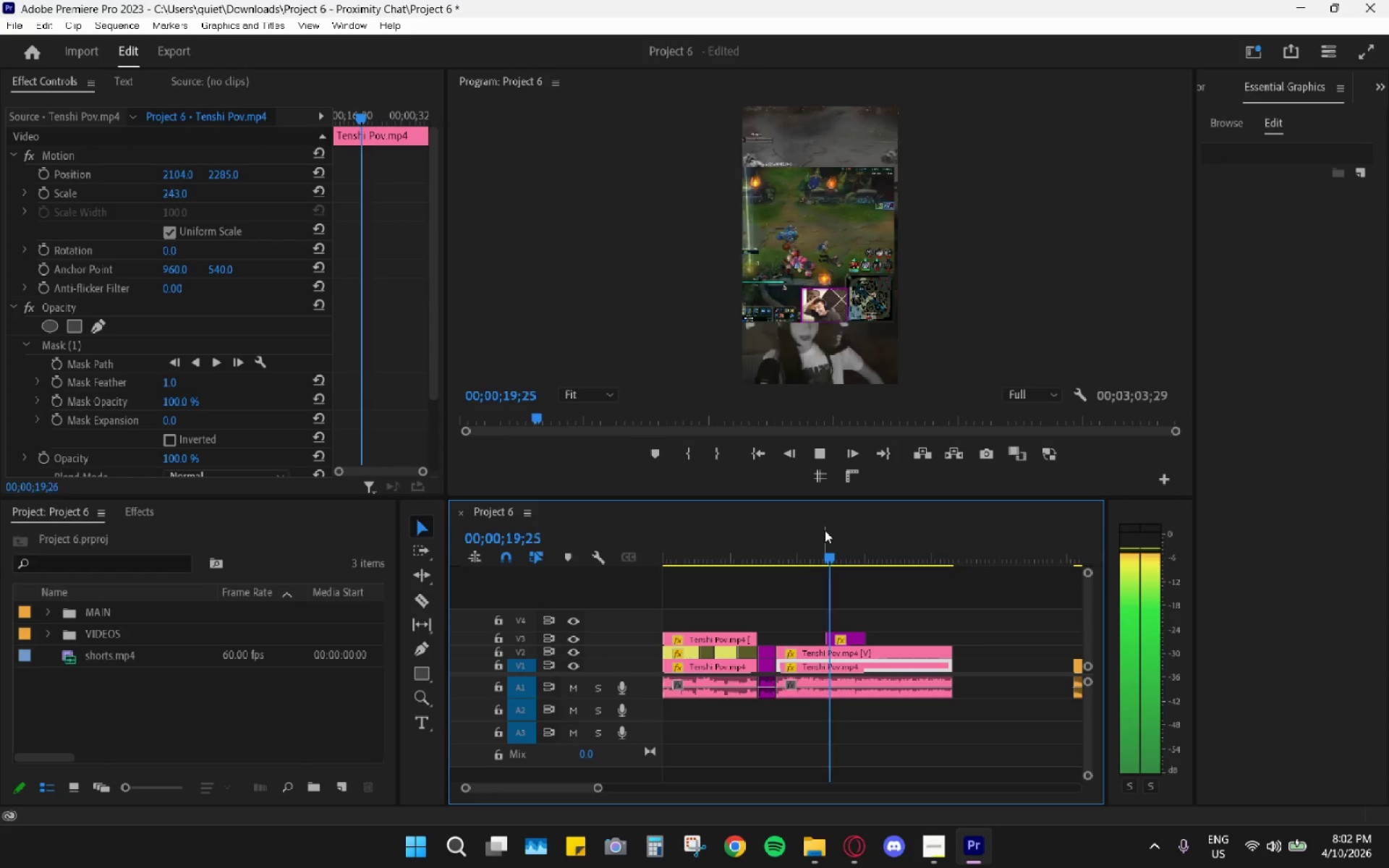 
key(Space)
 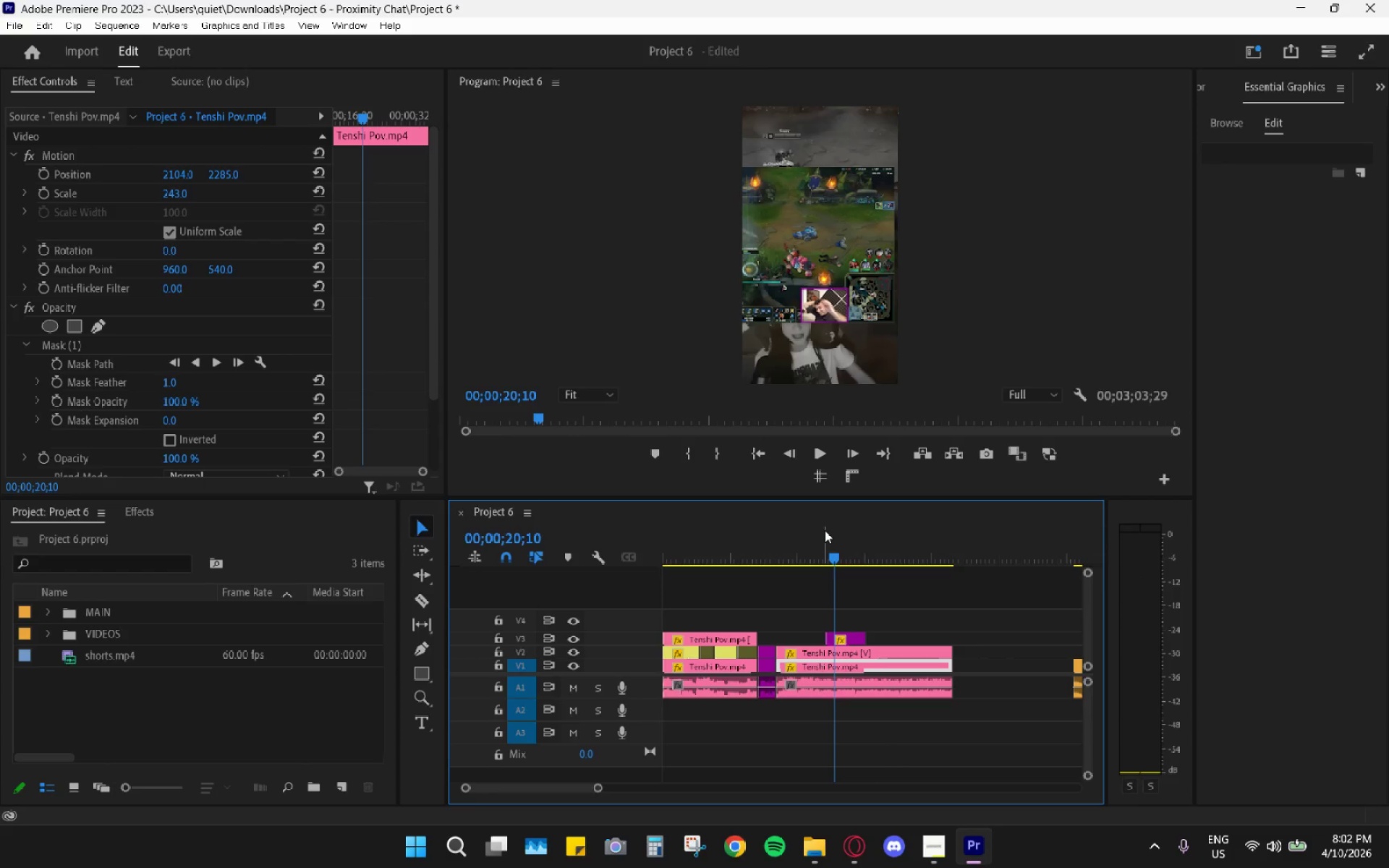 
key(Space)
 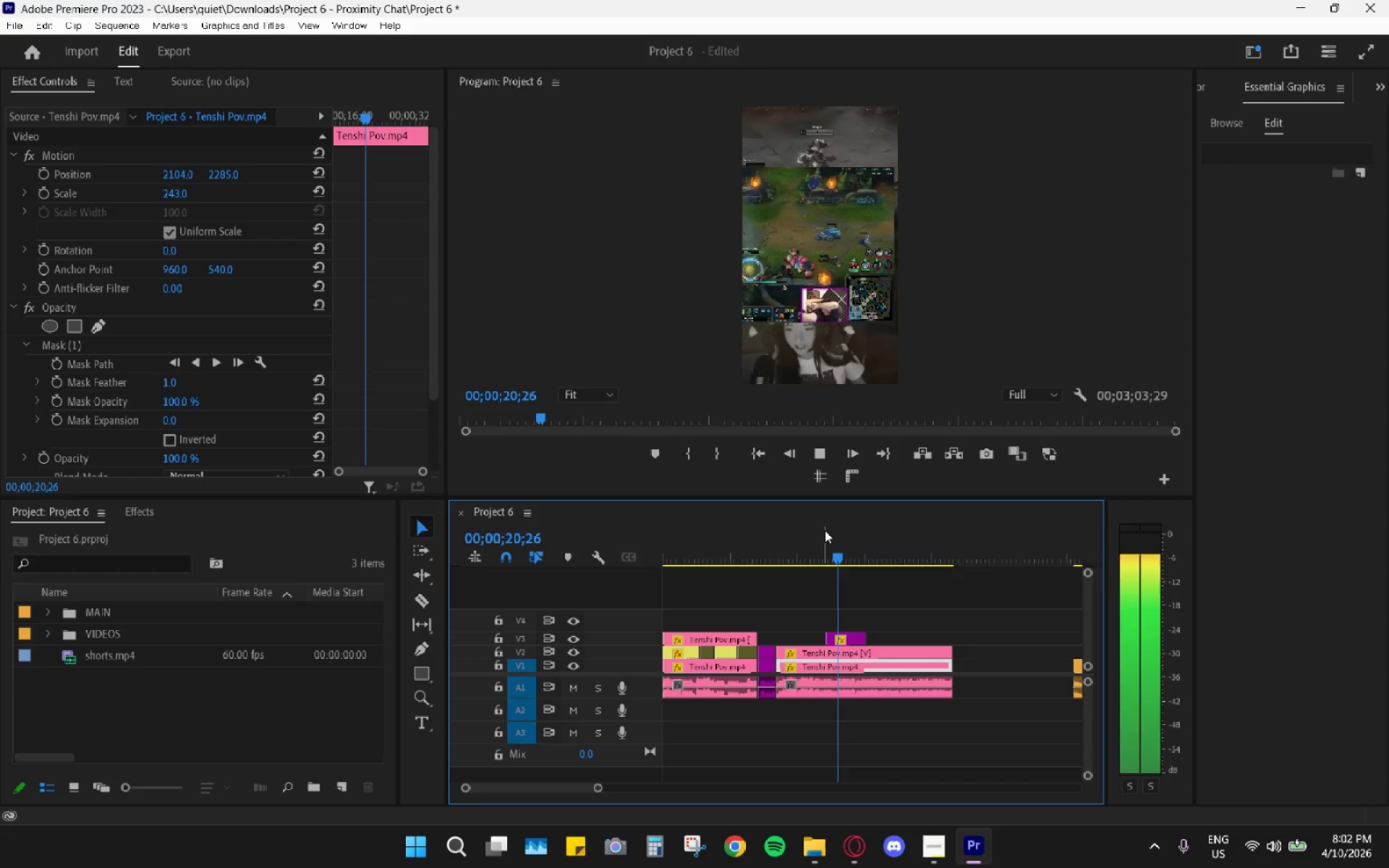 
key(Space)
 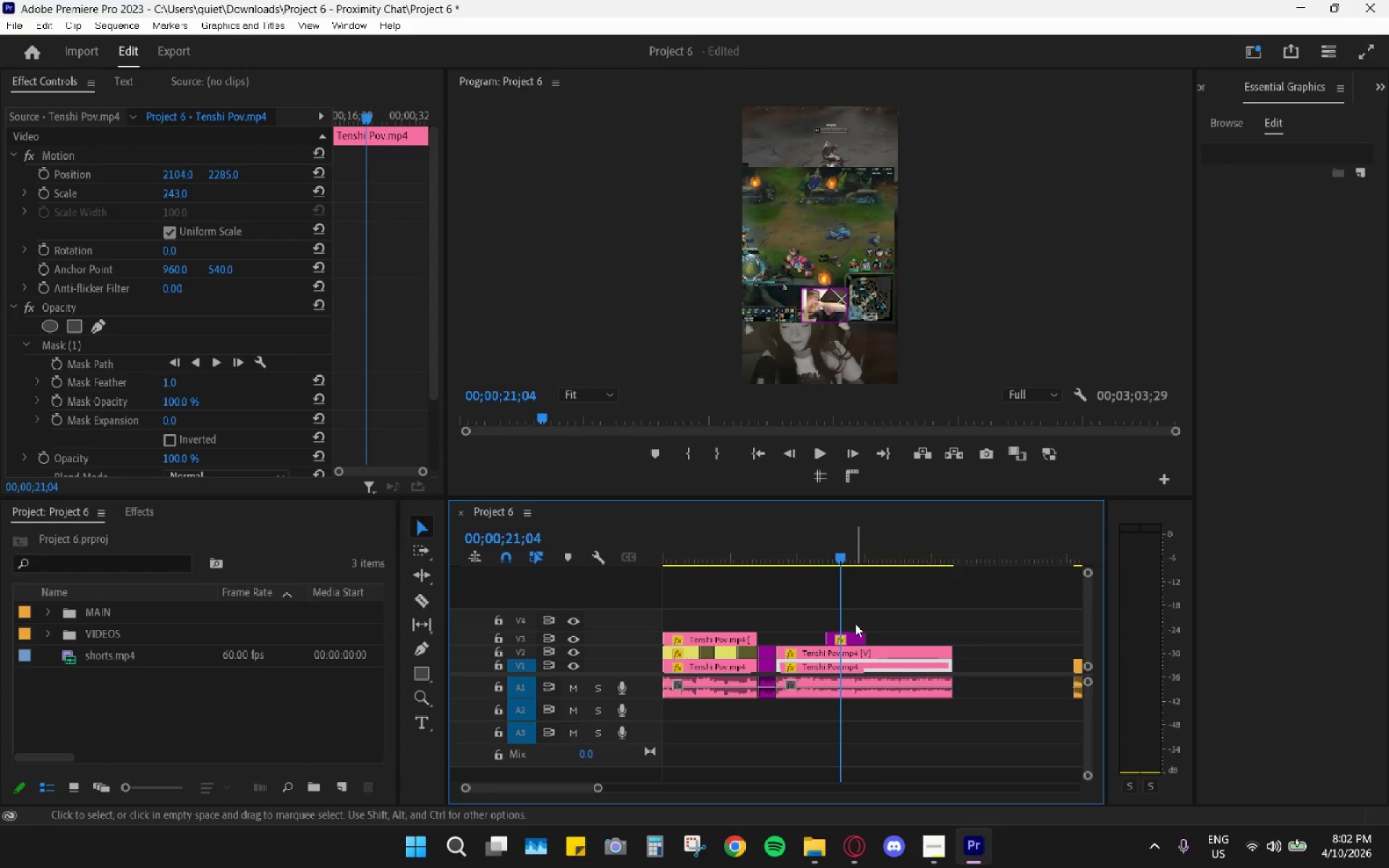 
left_click_drag(start_coordinate=[858, 636], to_coordinate=[844, 635])
 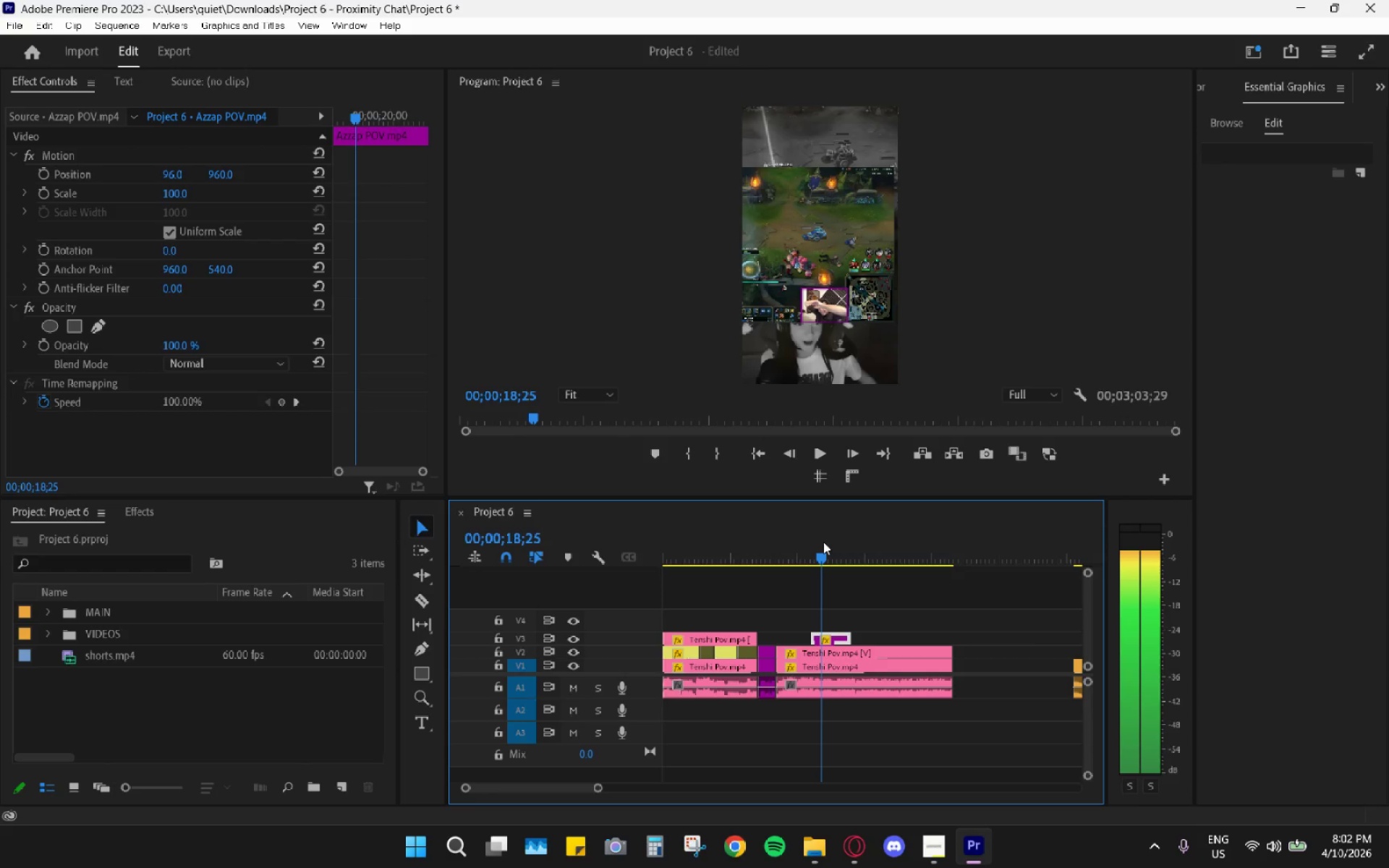 
hold_key(key=AltLeft, duration=1.12)
scroll: coordinate [843, 613], scroll_direction: up, amount: 13.0
 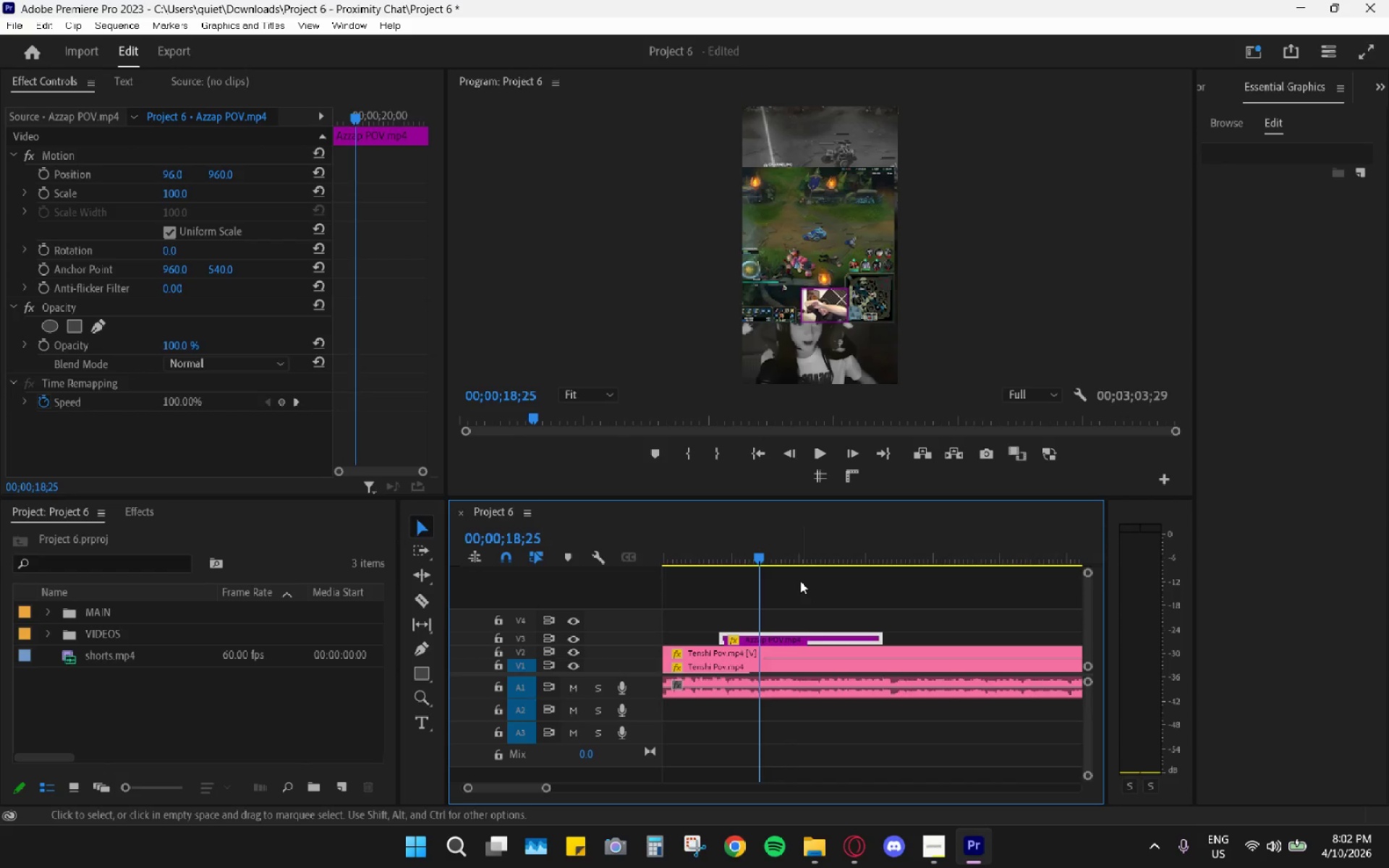 
left_click_drag(start_coordinate=[755, 550], to_coordinate=[773, 566])
 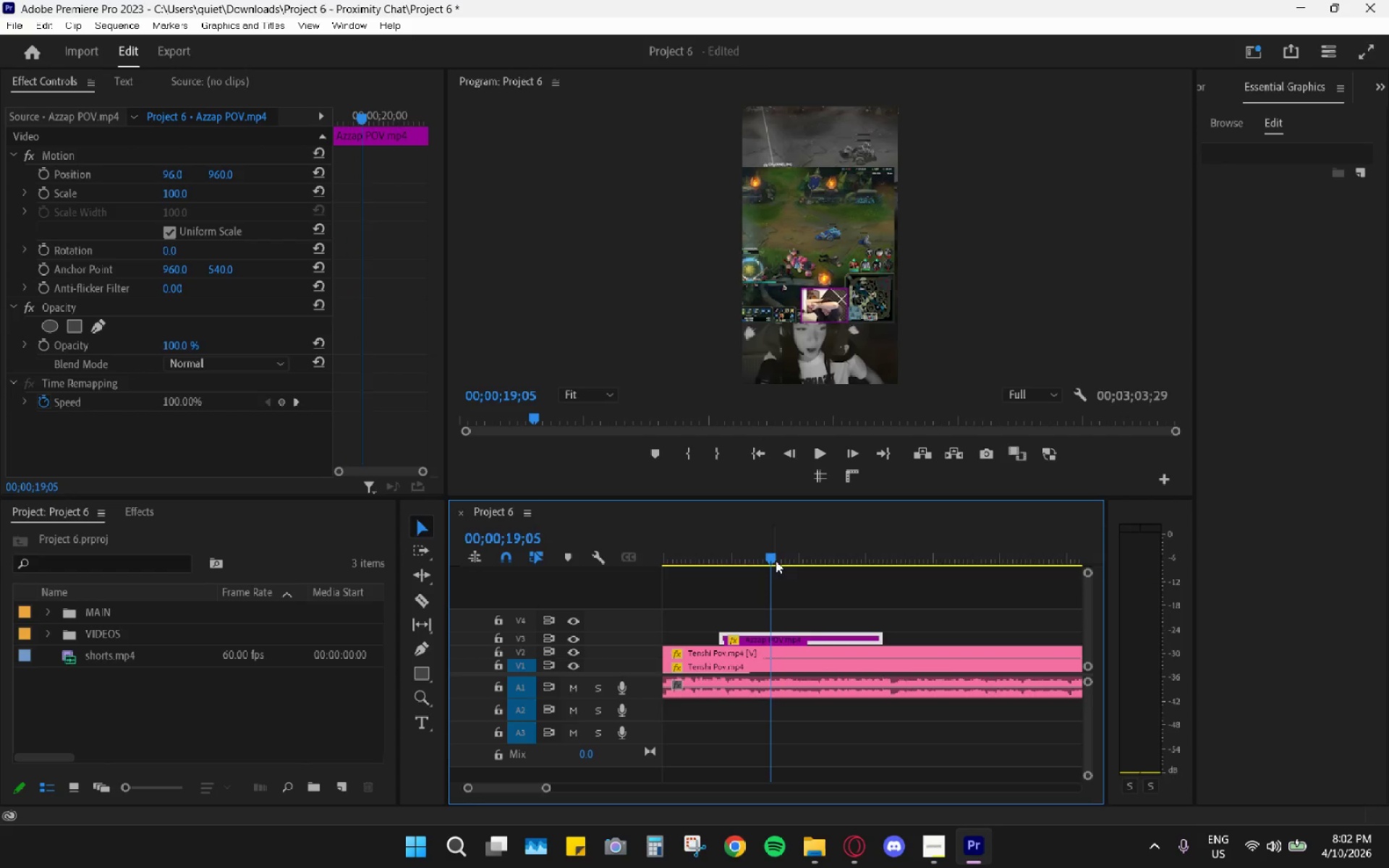 
left_click_drag(start_coordinate=[775, 642], to_coordinate=[800, 641])
 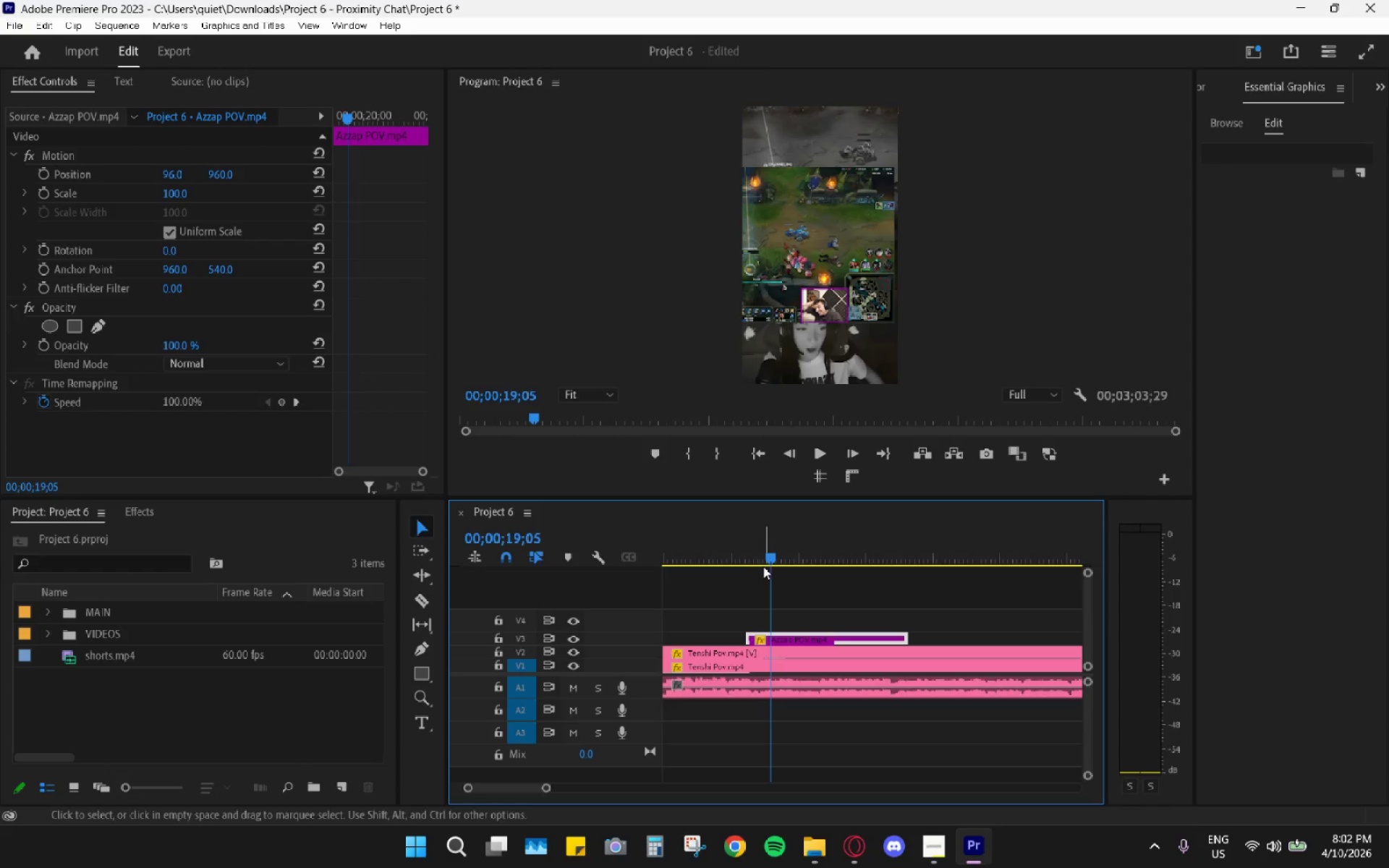 
left_click_drag(start_coordinate=[771, 559], to_coordinate=[749, 544])
 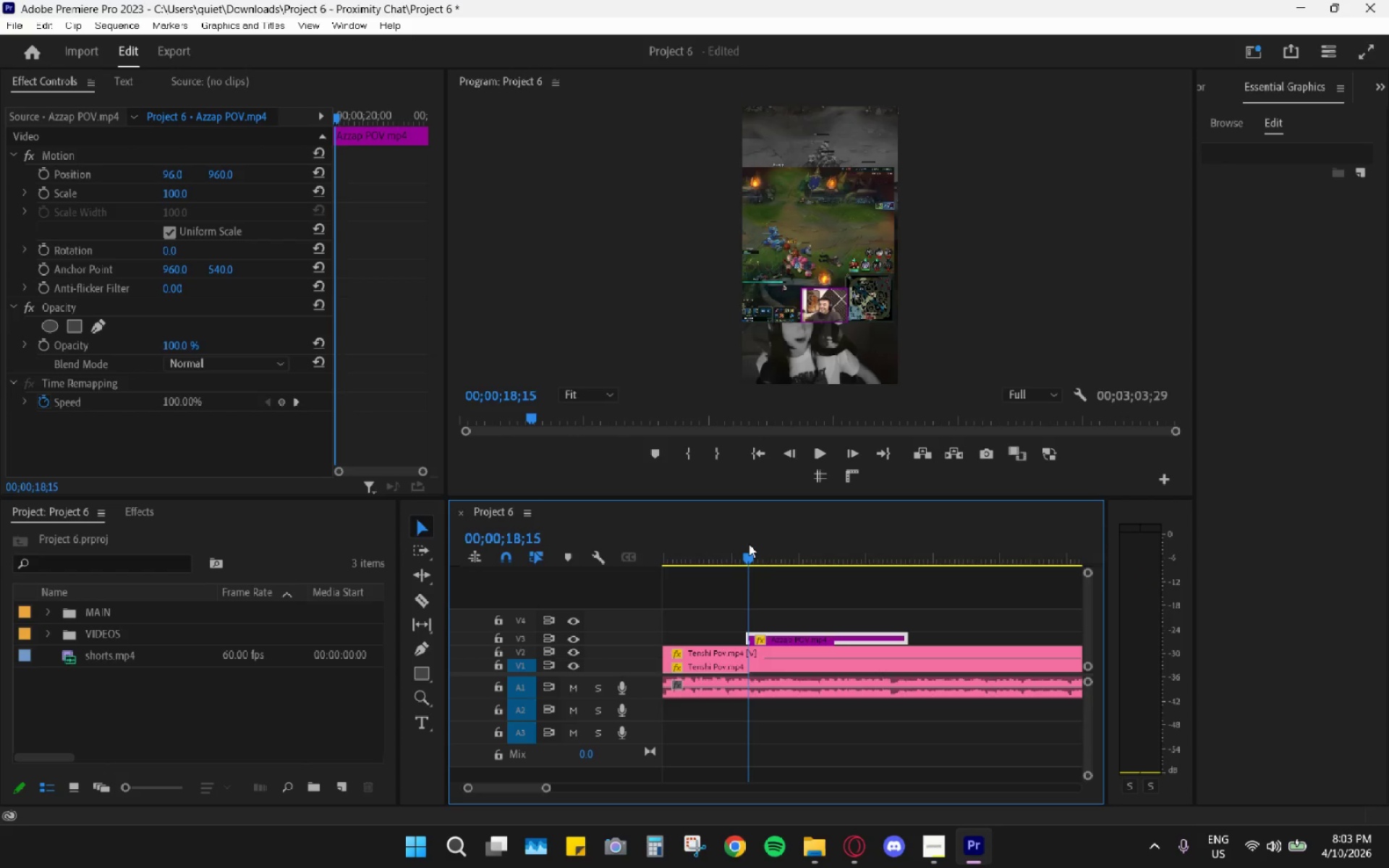 
key(Space)
 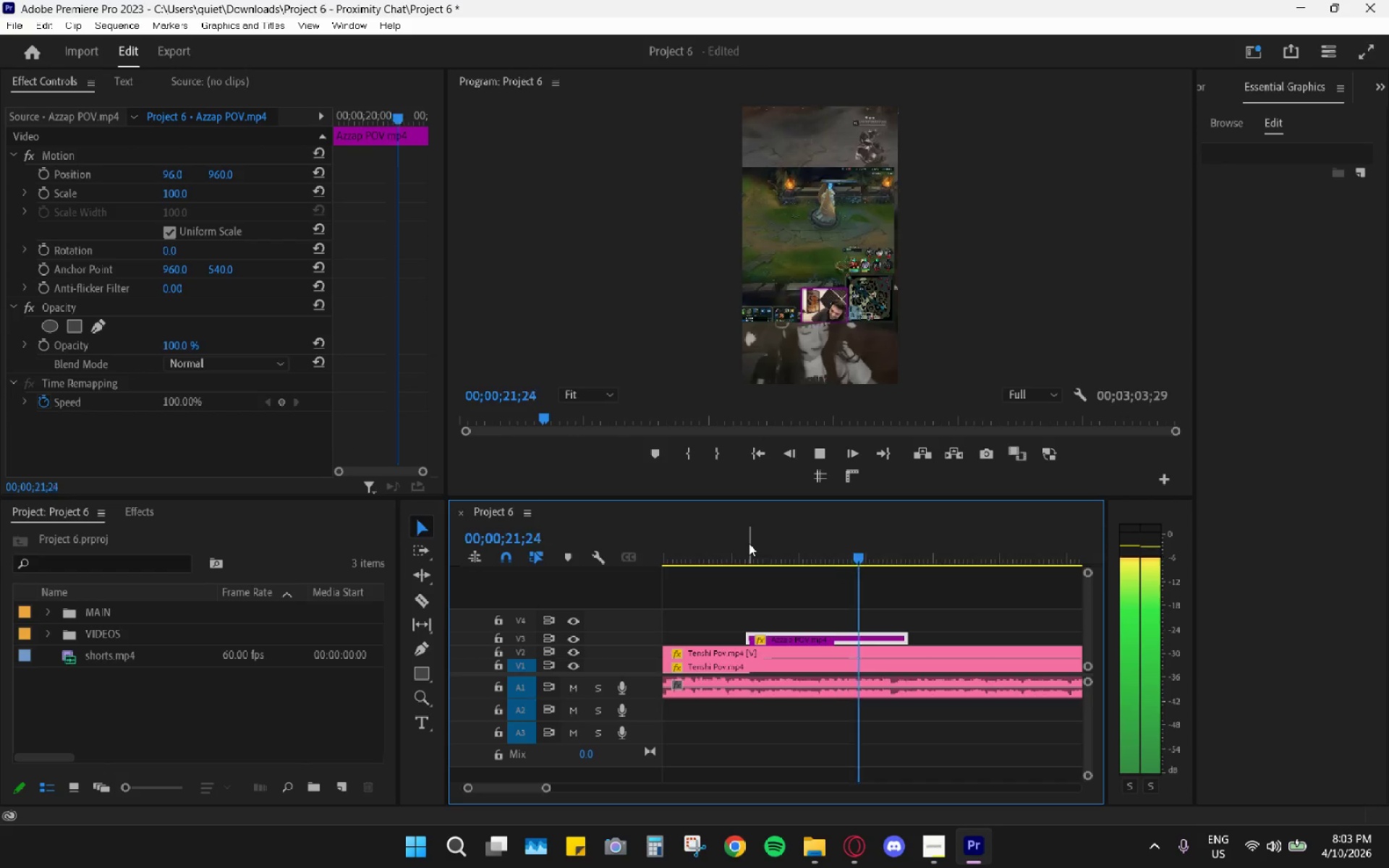 
key(Space)
 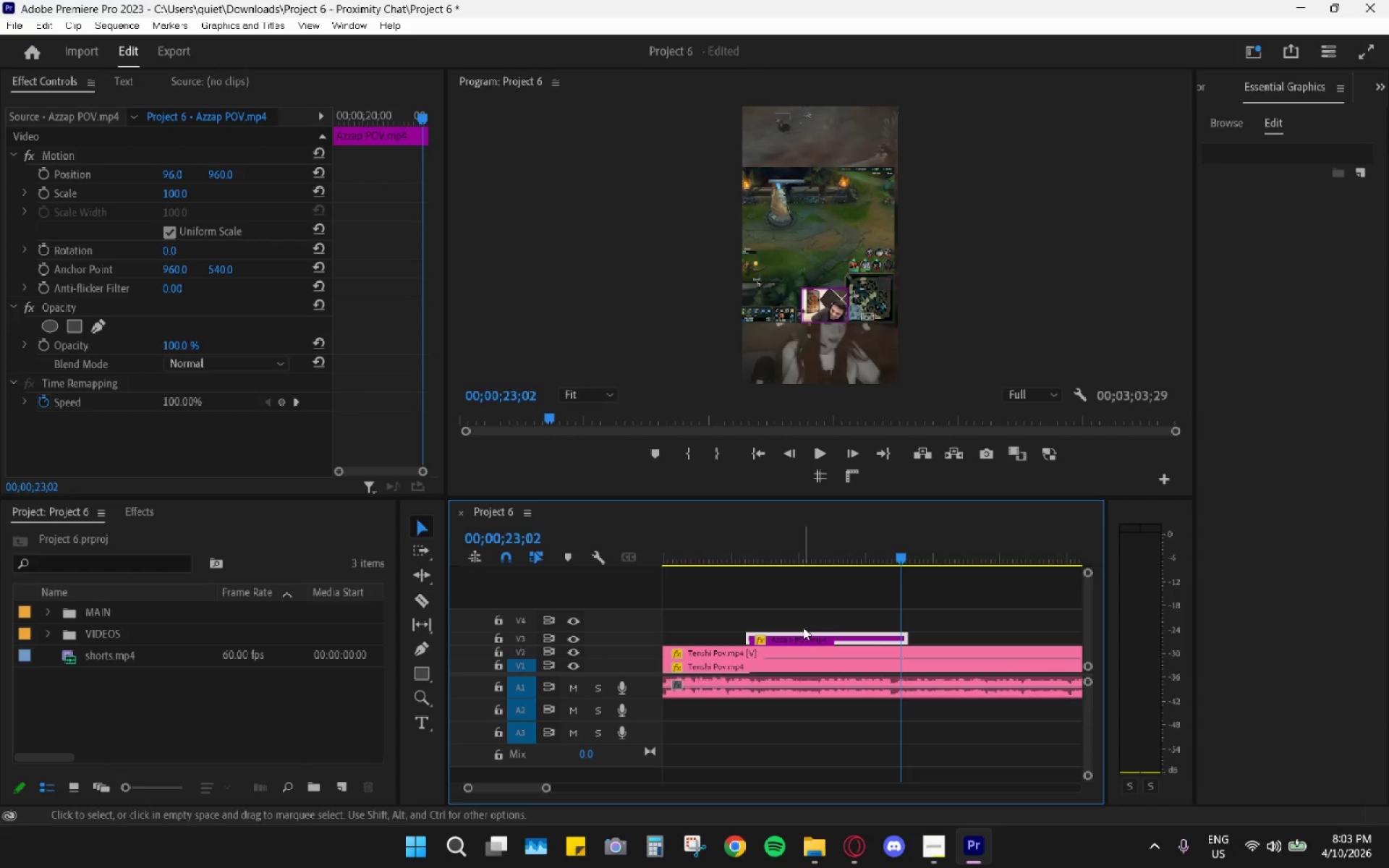 
left_click_drag(start_coordinate=[811, 545], to_coordinate=[843, 556])
 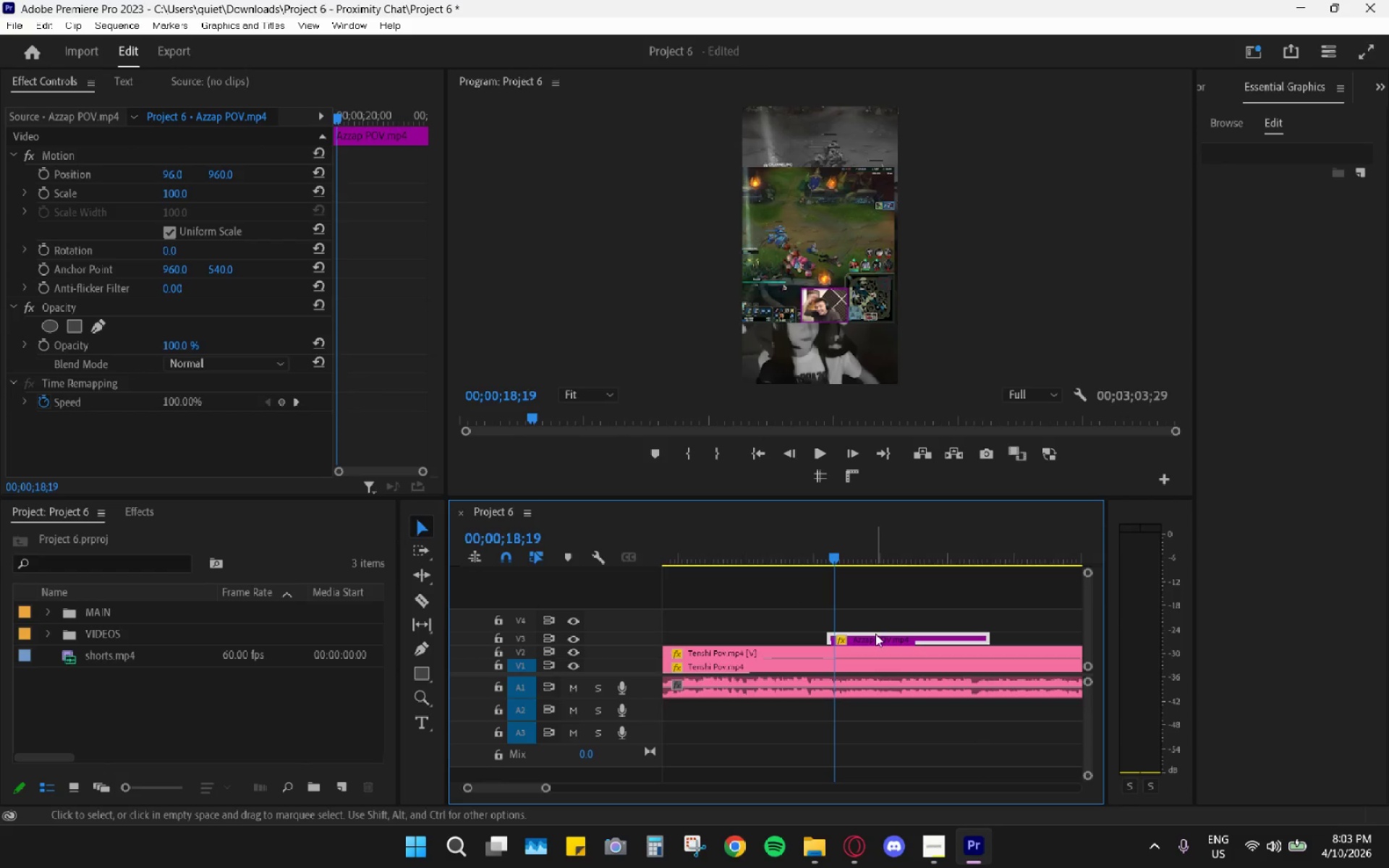 
scroll: coordinate [805, 640], scroll_direction: up, amount: 3.0
 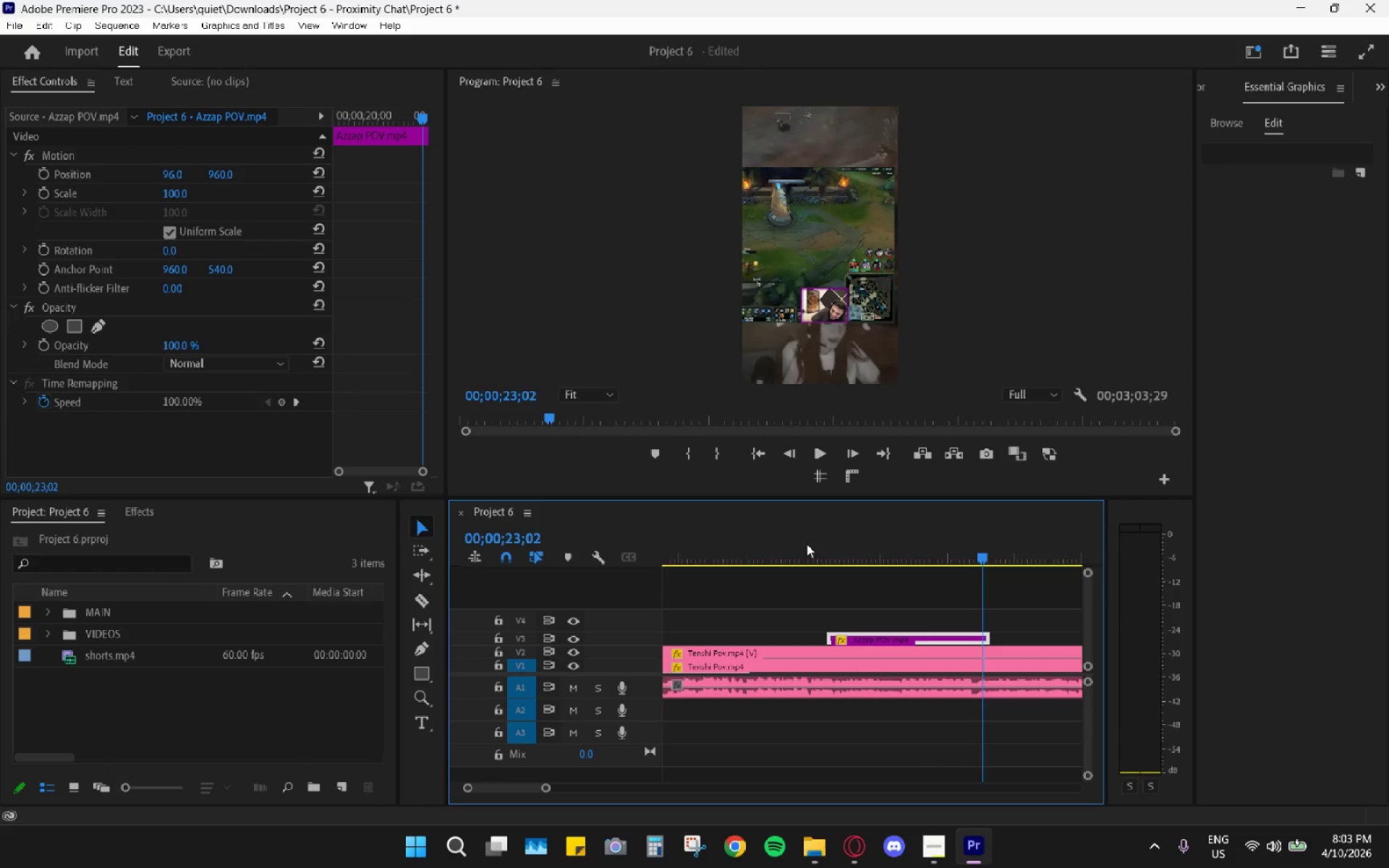 
left_click([875, 636])
 